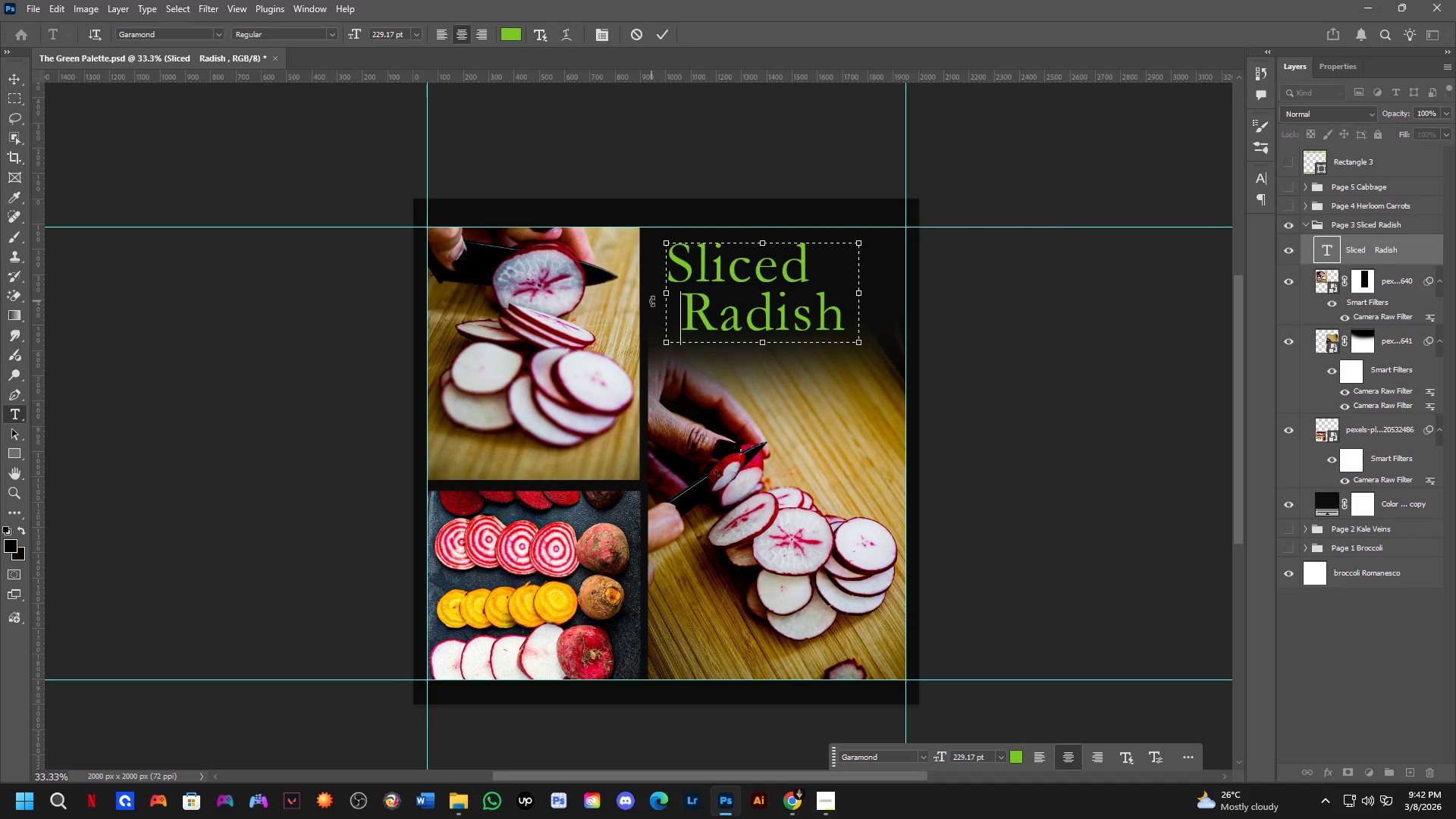 
key(Backspace)
 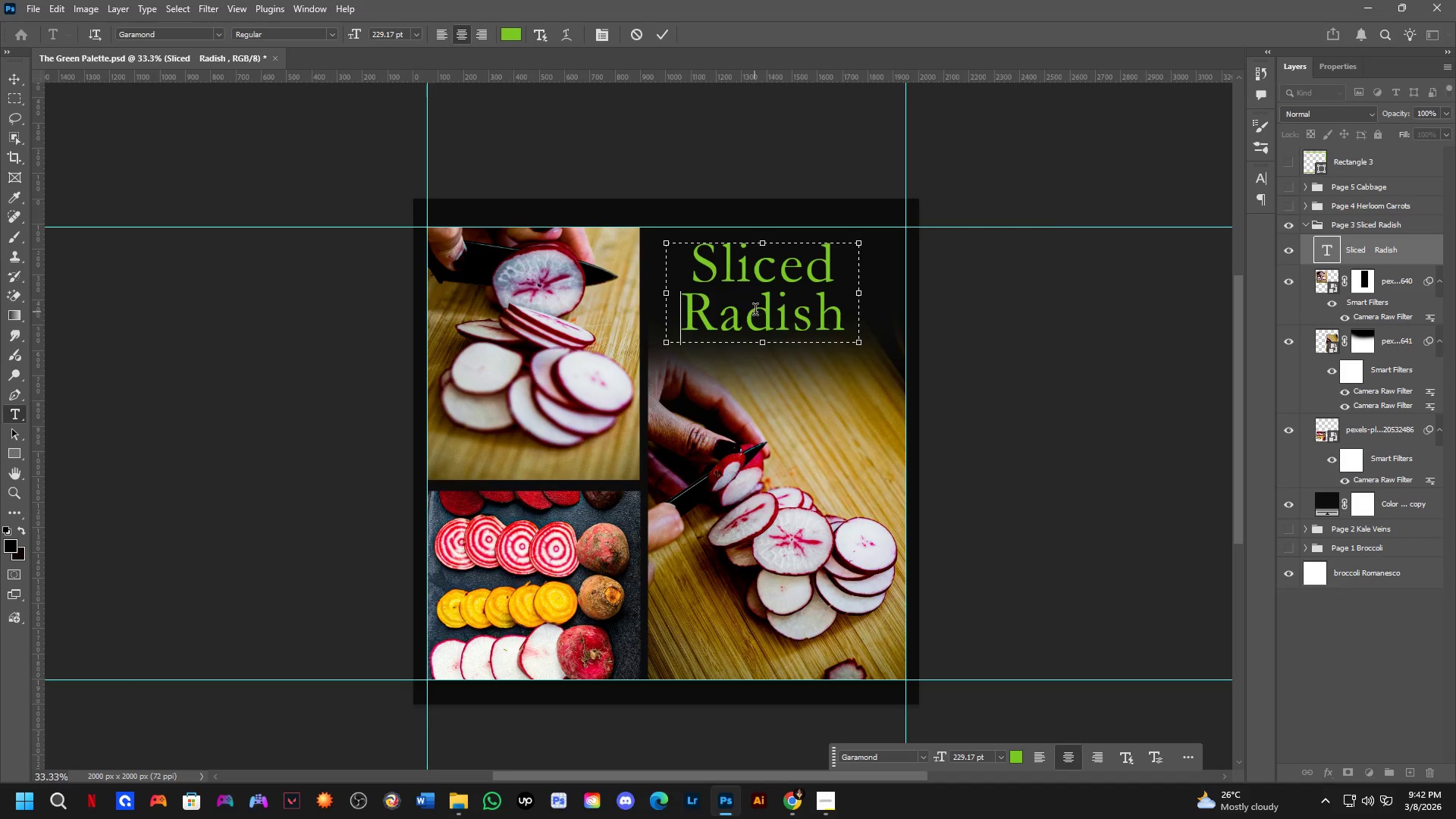 
key(NumpadEnter)
 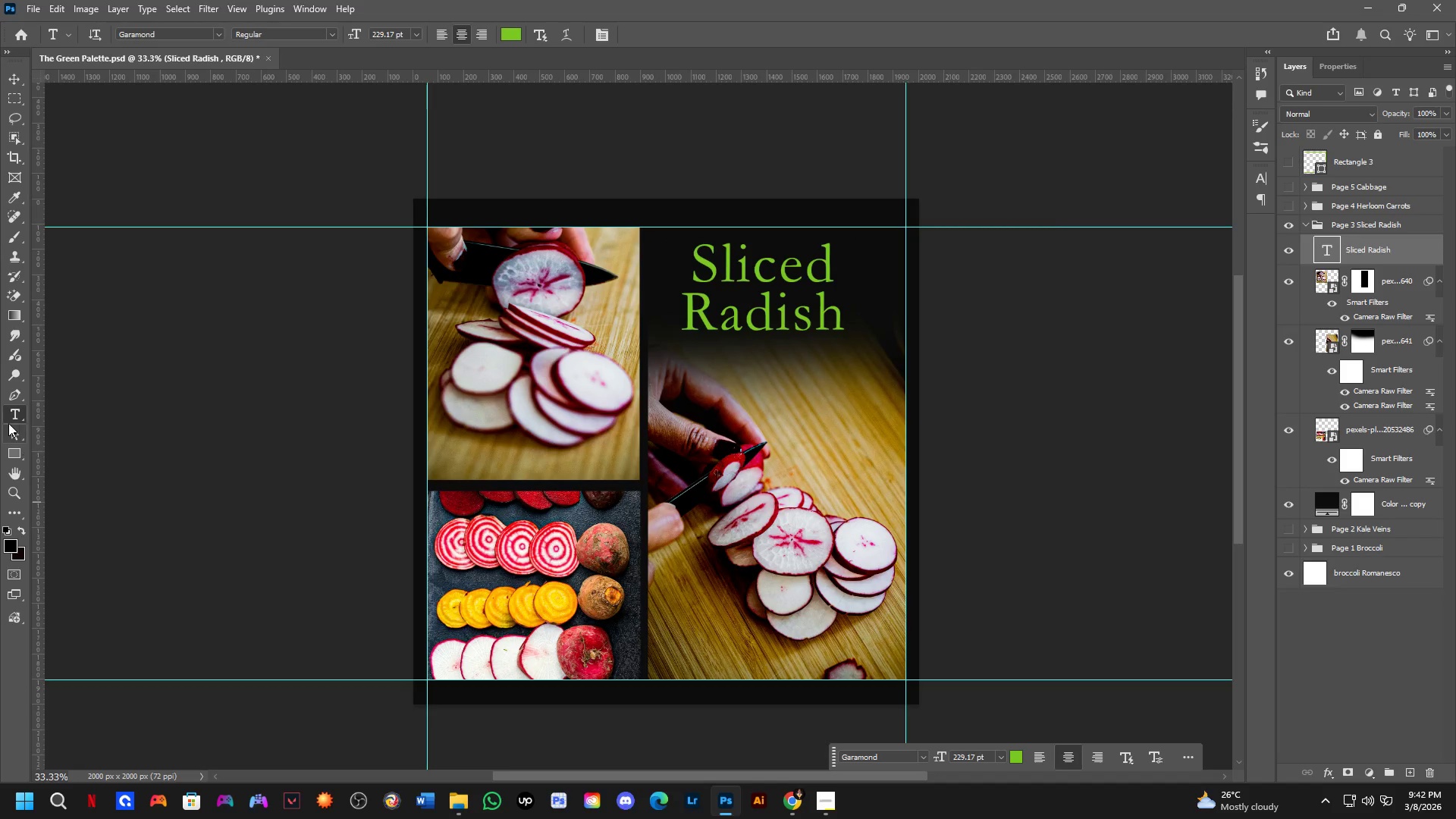 
left_click([9, 451])
 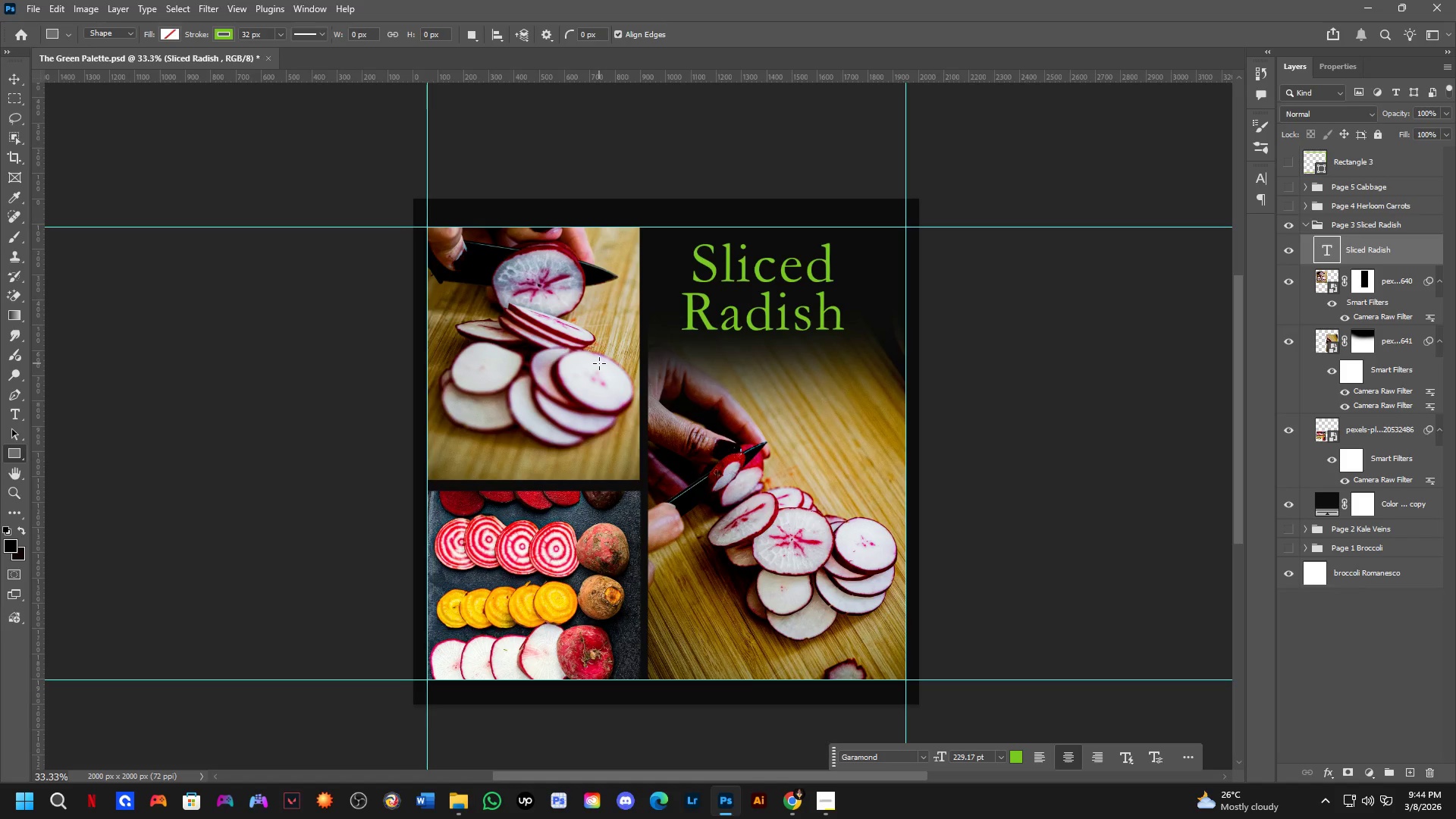 
wait(94.8)
 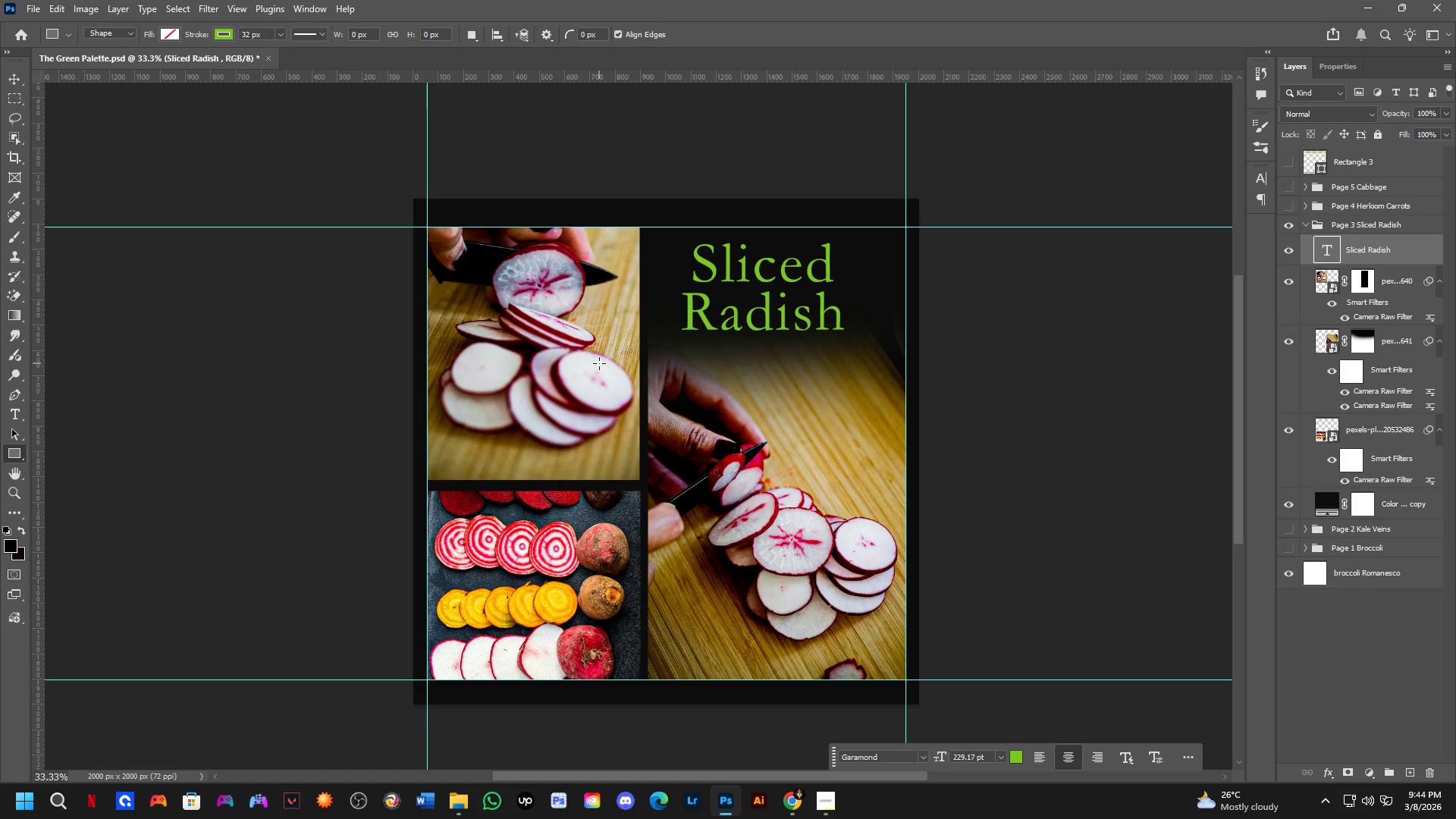 
scroll: coordinate [587, 450], scroll_direction: up, amount: 6.0
 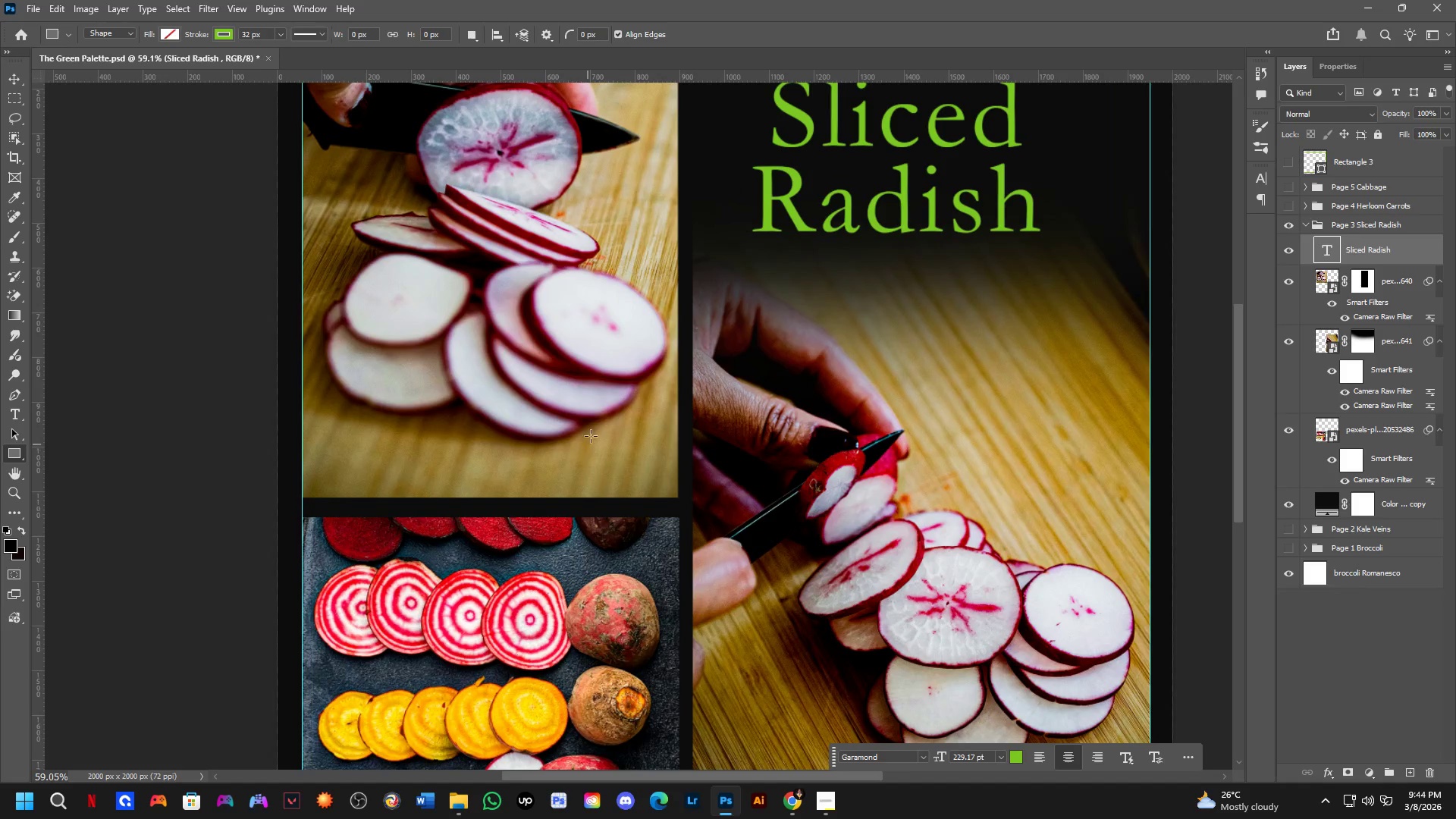 
hold_key(key=Space, duration=0.59)
 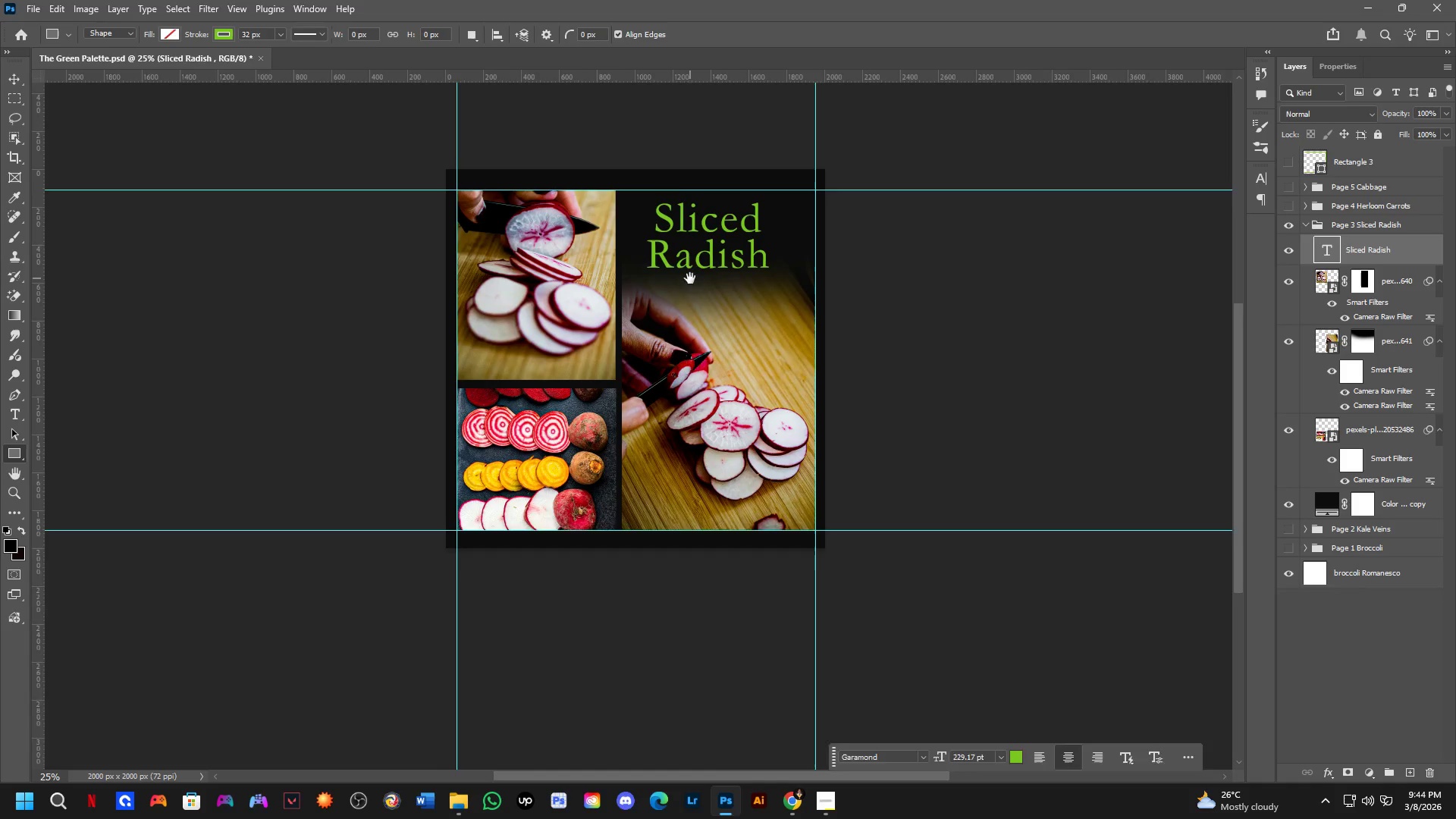 
left_click_drag(start_coordinate=[618, 375], to_coordinate=[566, 312])
 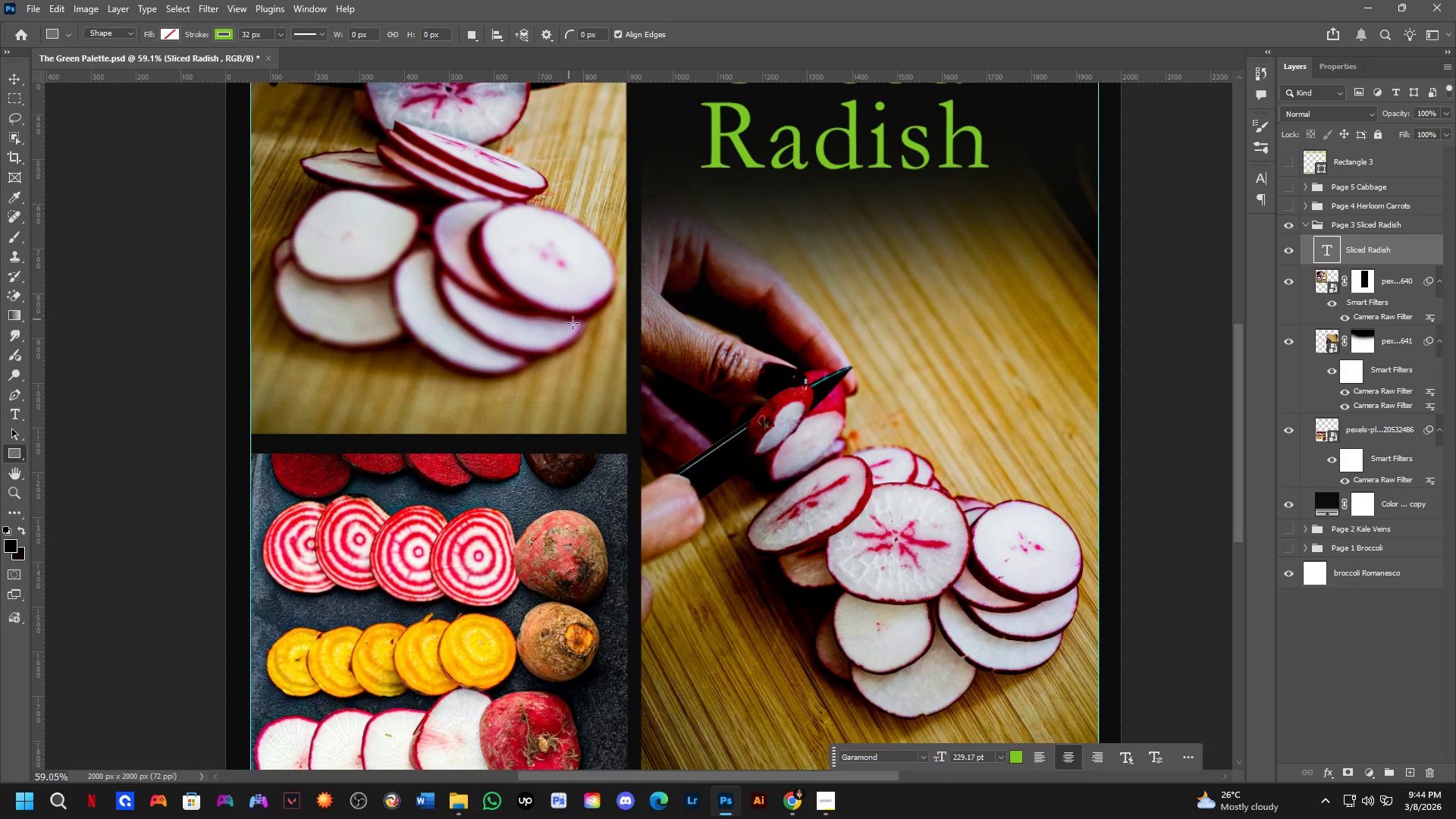 
scroll: coordinate [607, 340], scroll_direction: down, amount: 3.0
 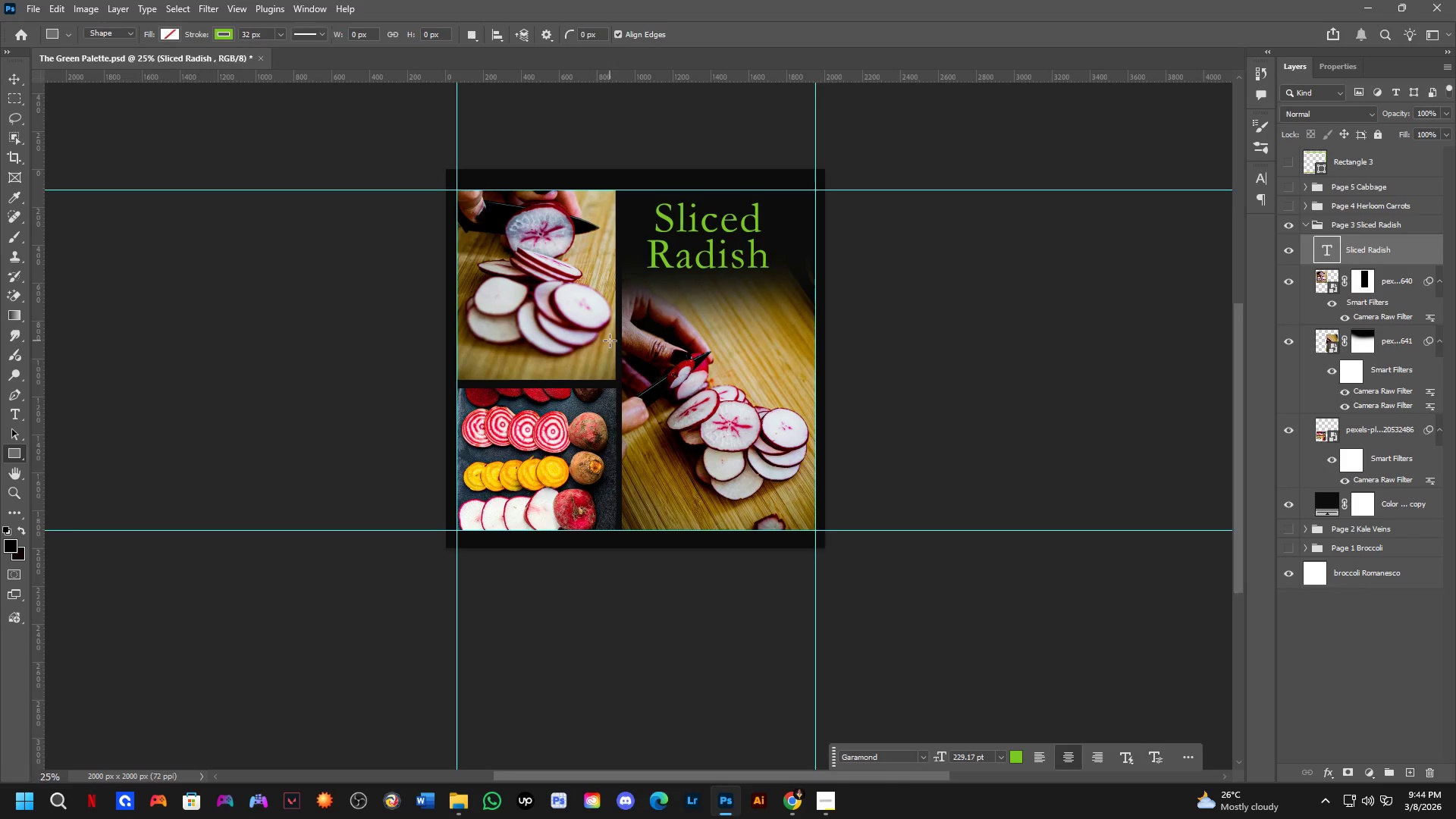 
key(Shift+ShiftLeft)
 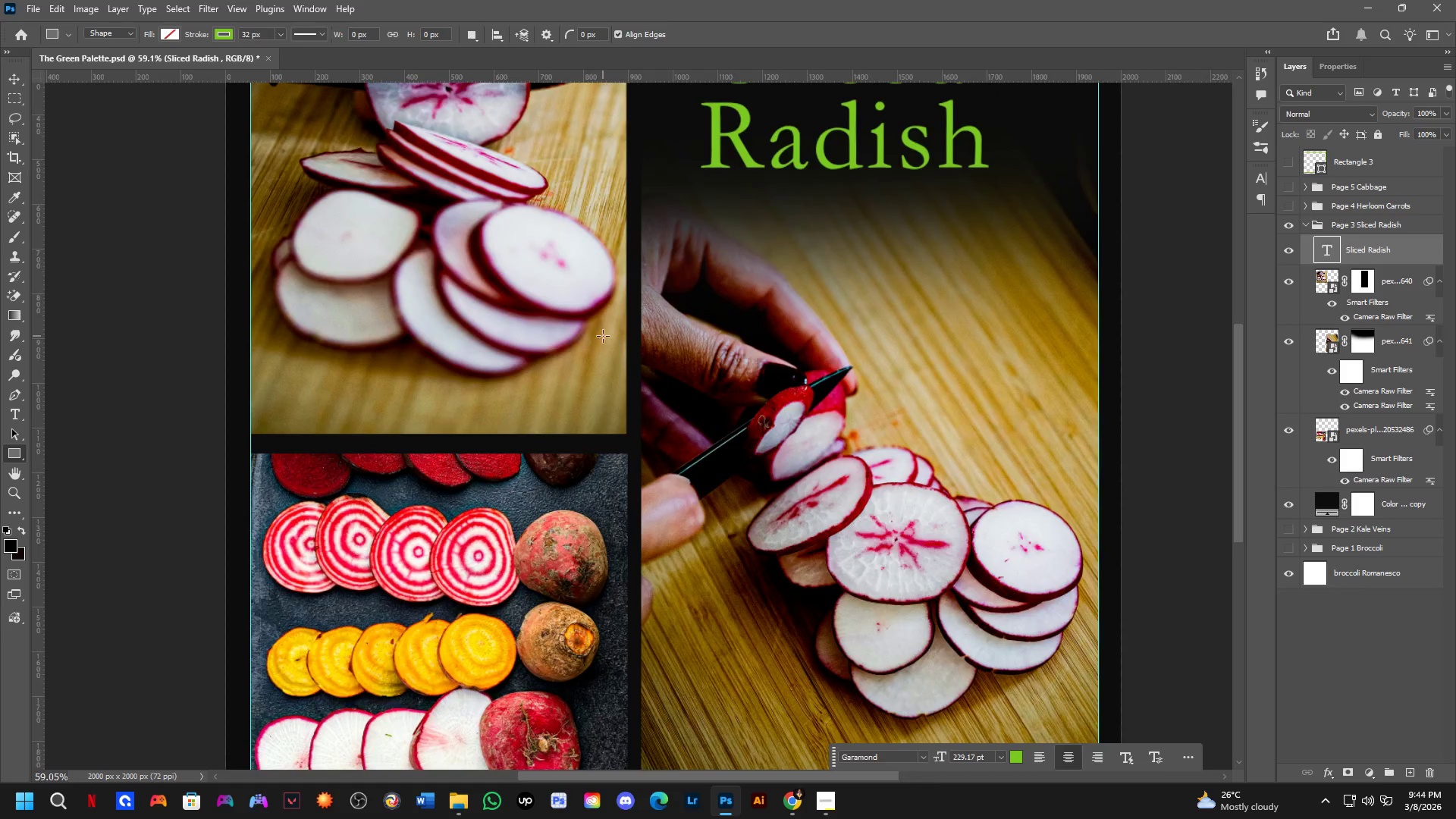 
hold_key(key=Space, duration=0.48)
 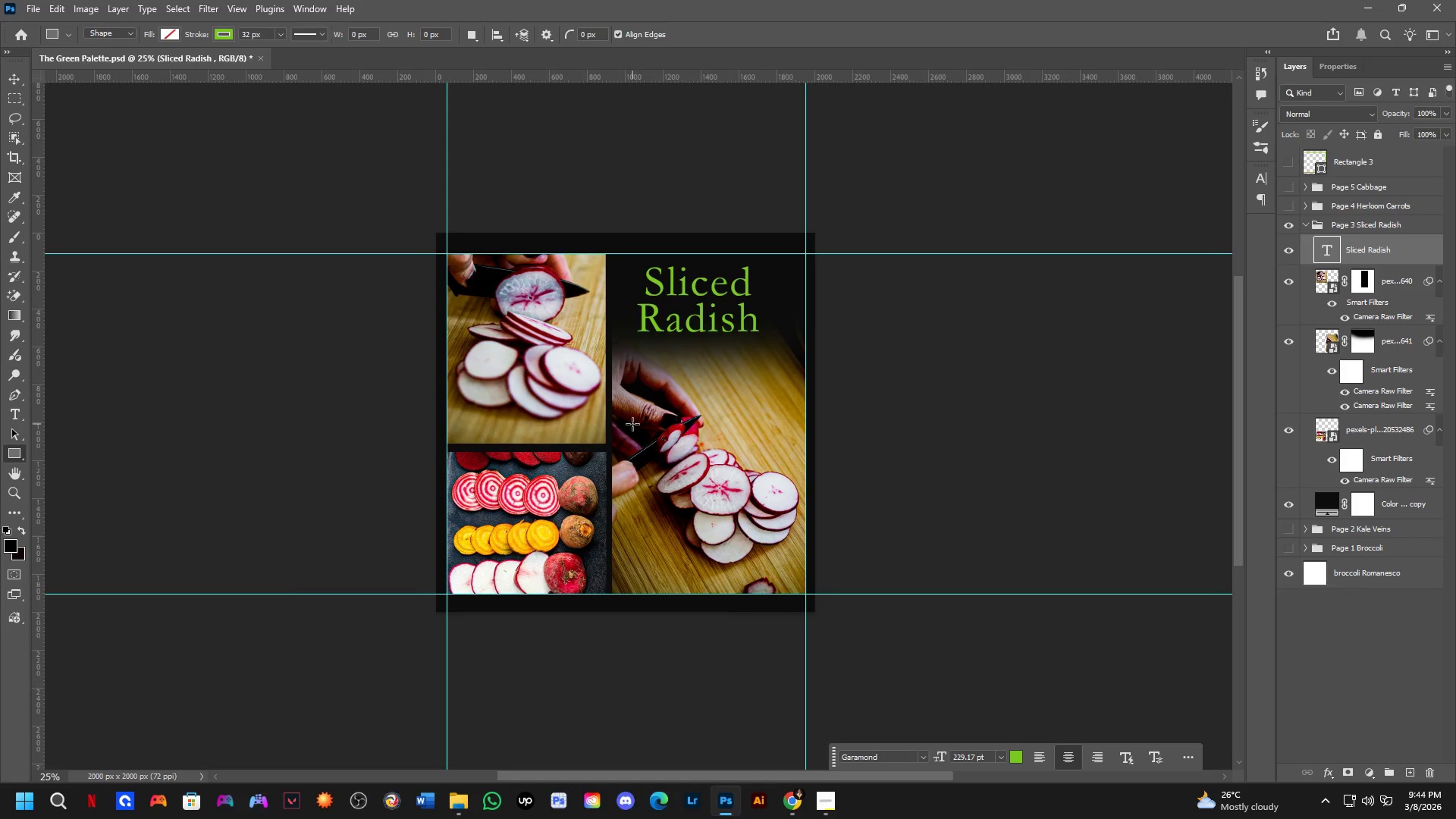 
left_click_drag(start_coordinate=[689, 283], to_coordinate=[679, 347])
 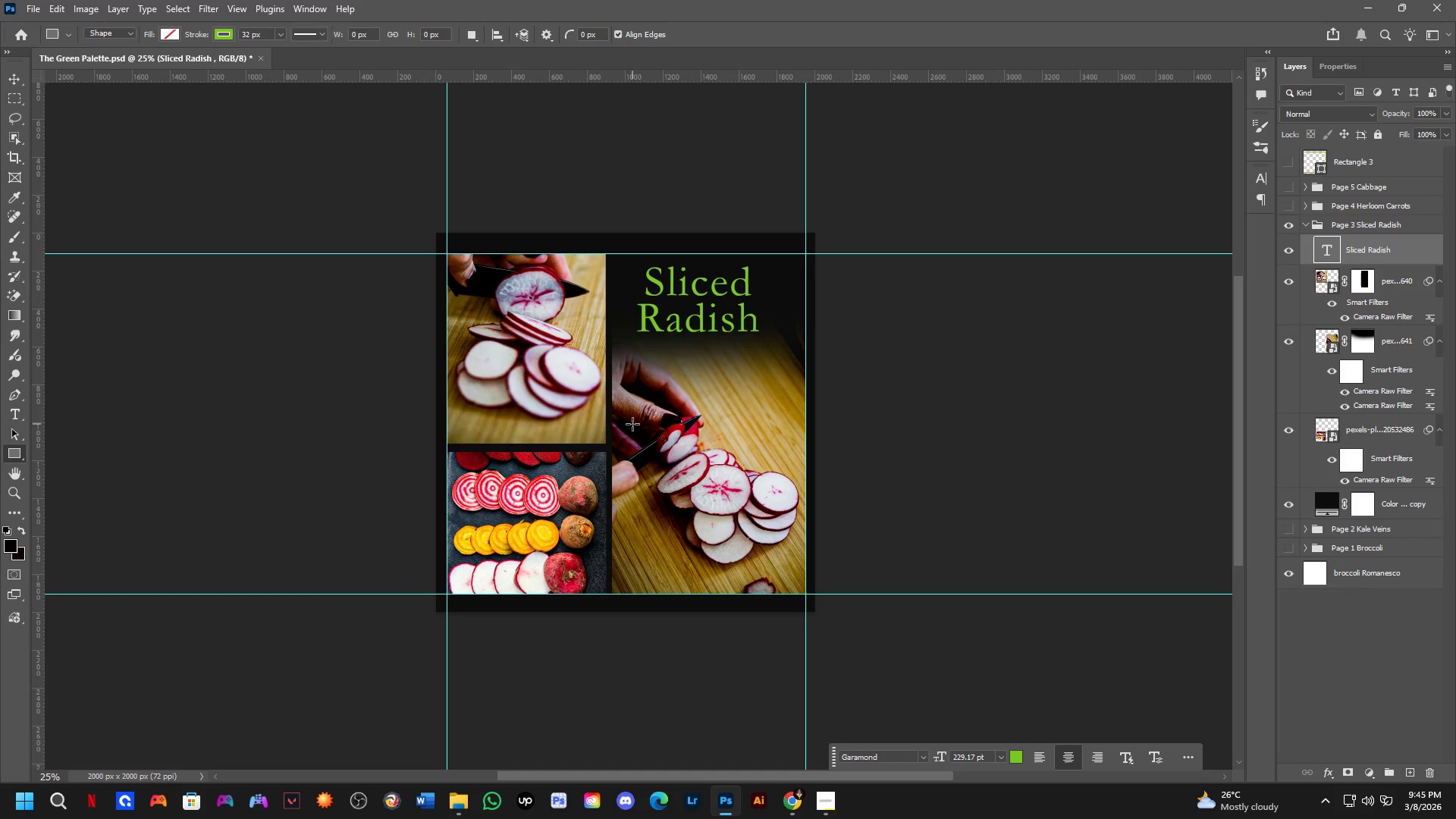 
wait(44.2)
 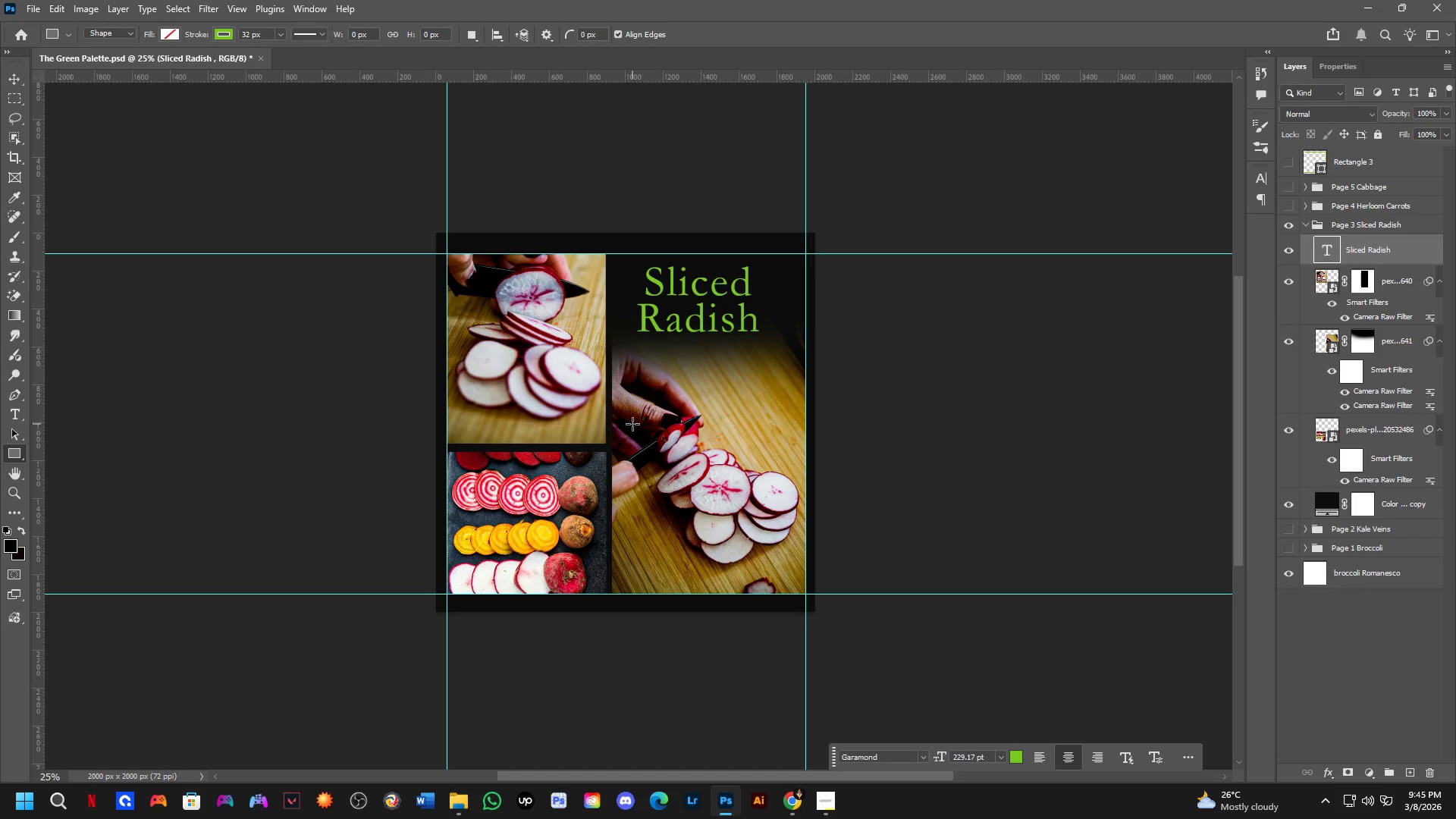 
scroll: coordinate [573, 364], scroll_direction: up, amount: 7.0
 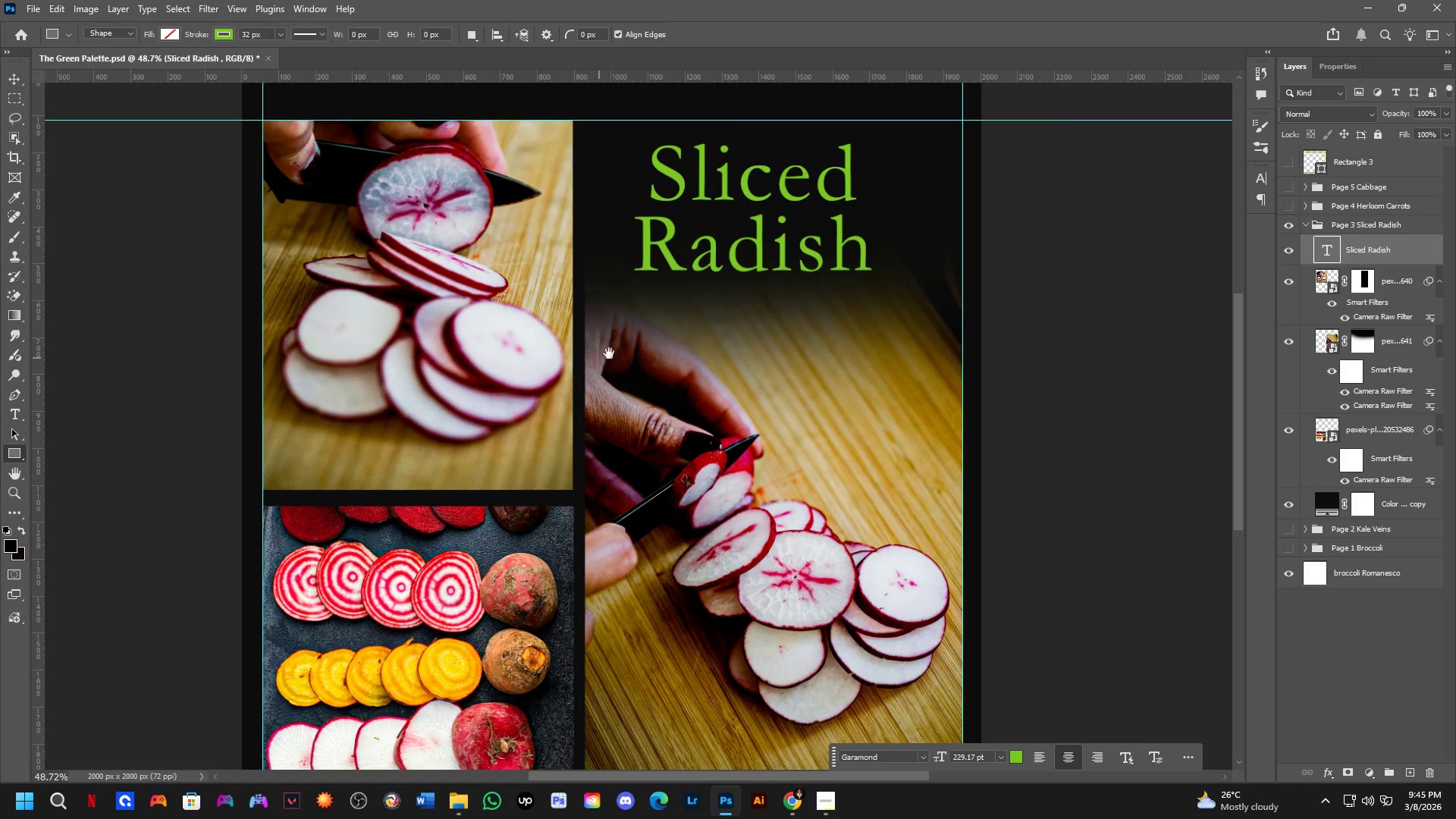 
hold_key(key=Space, duration=0.59)
 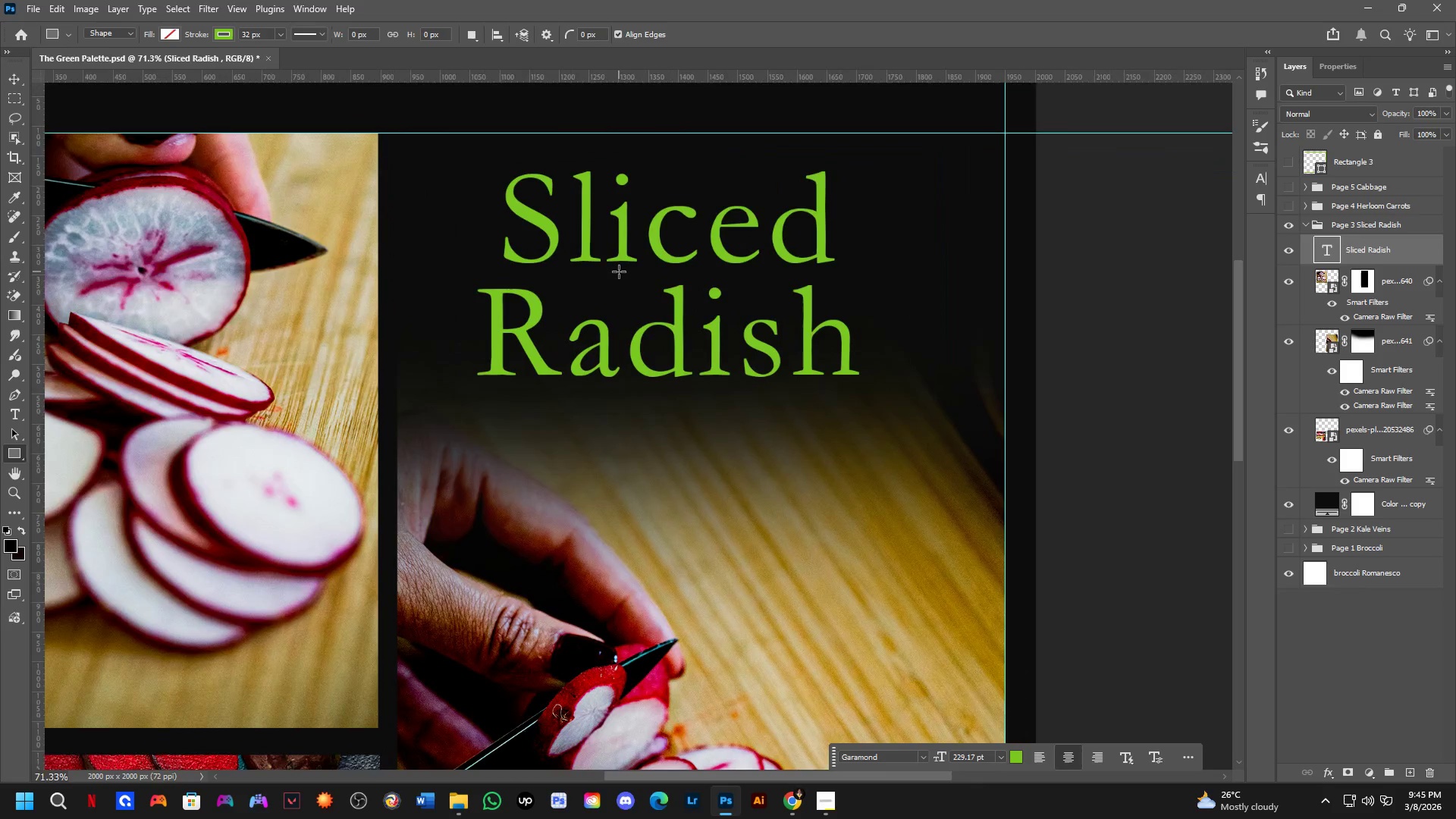 
left_click_drag(start_coordinate=[641, 316], to_coordinate=[551, 379])
 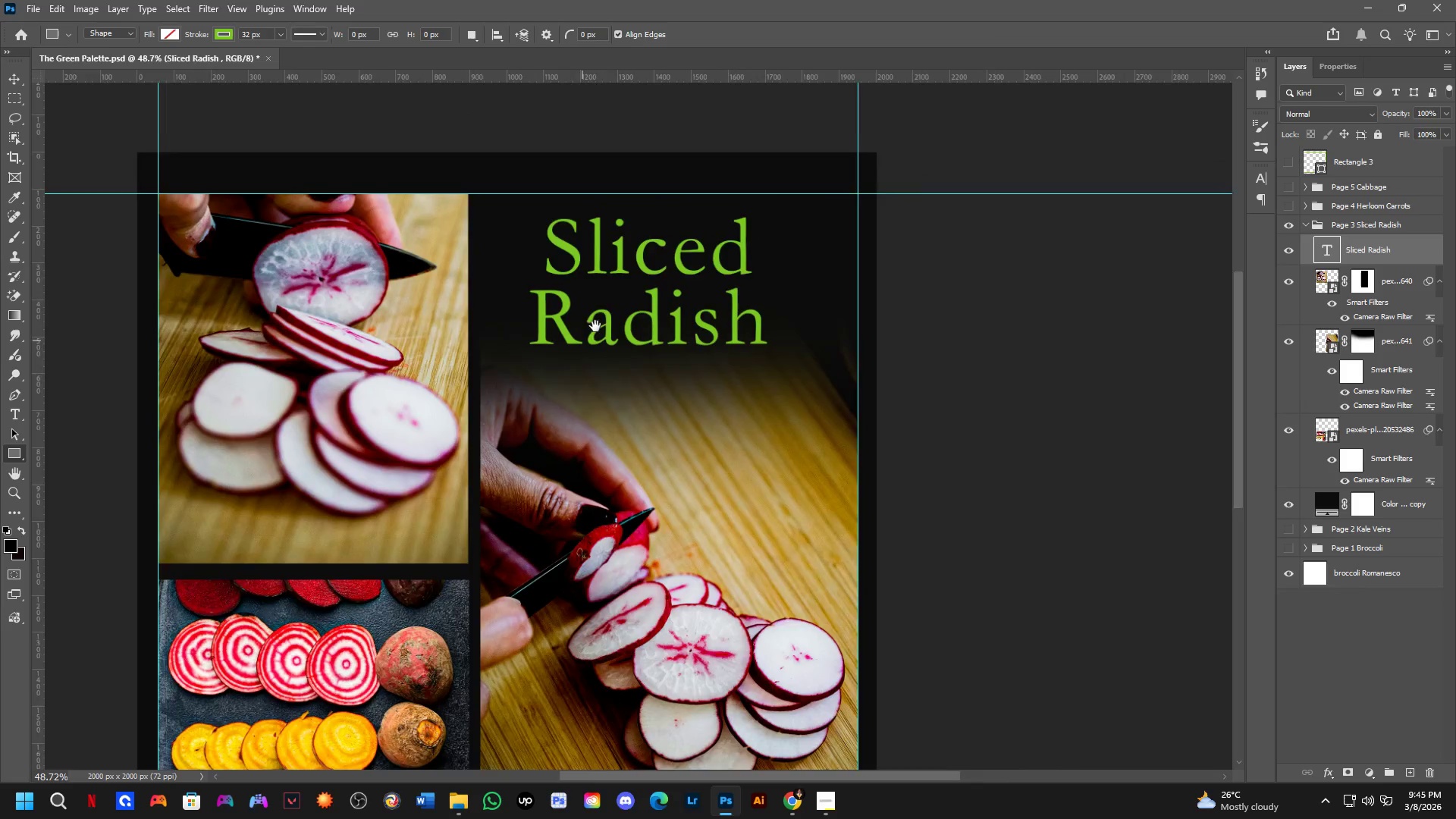 
scroll: coordinate [619, 271], scroll_direction: up, amount: 5.0
 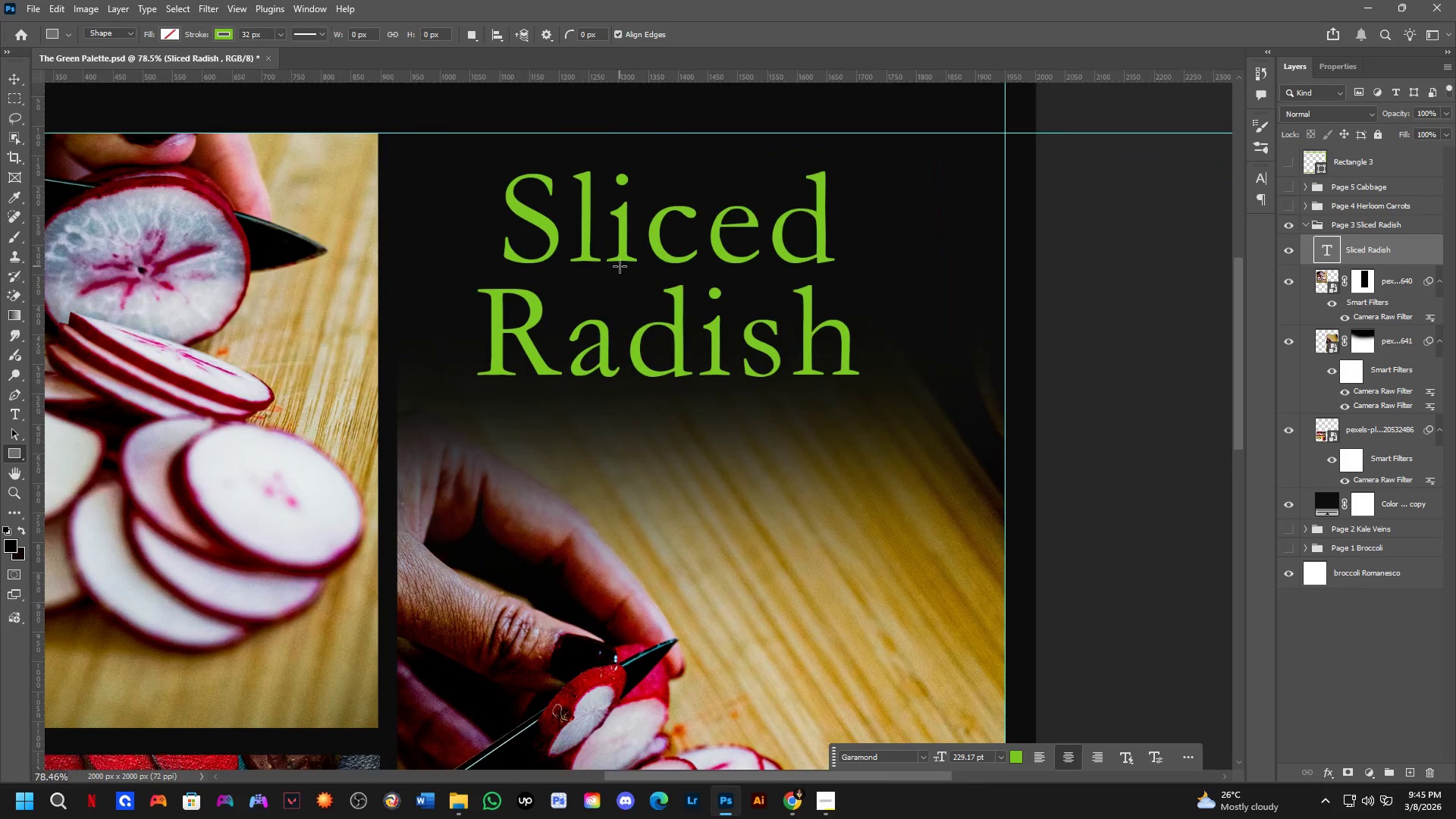 
hold_key(key=ControlLeft, duration=0.58)
 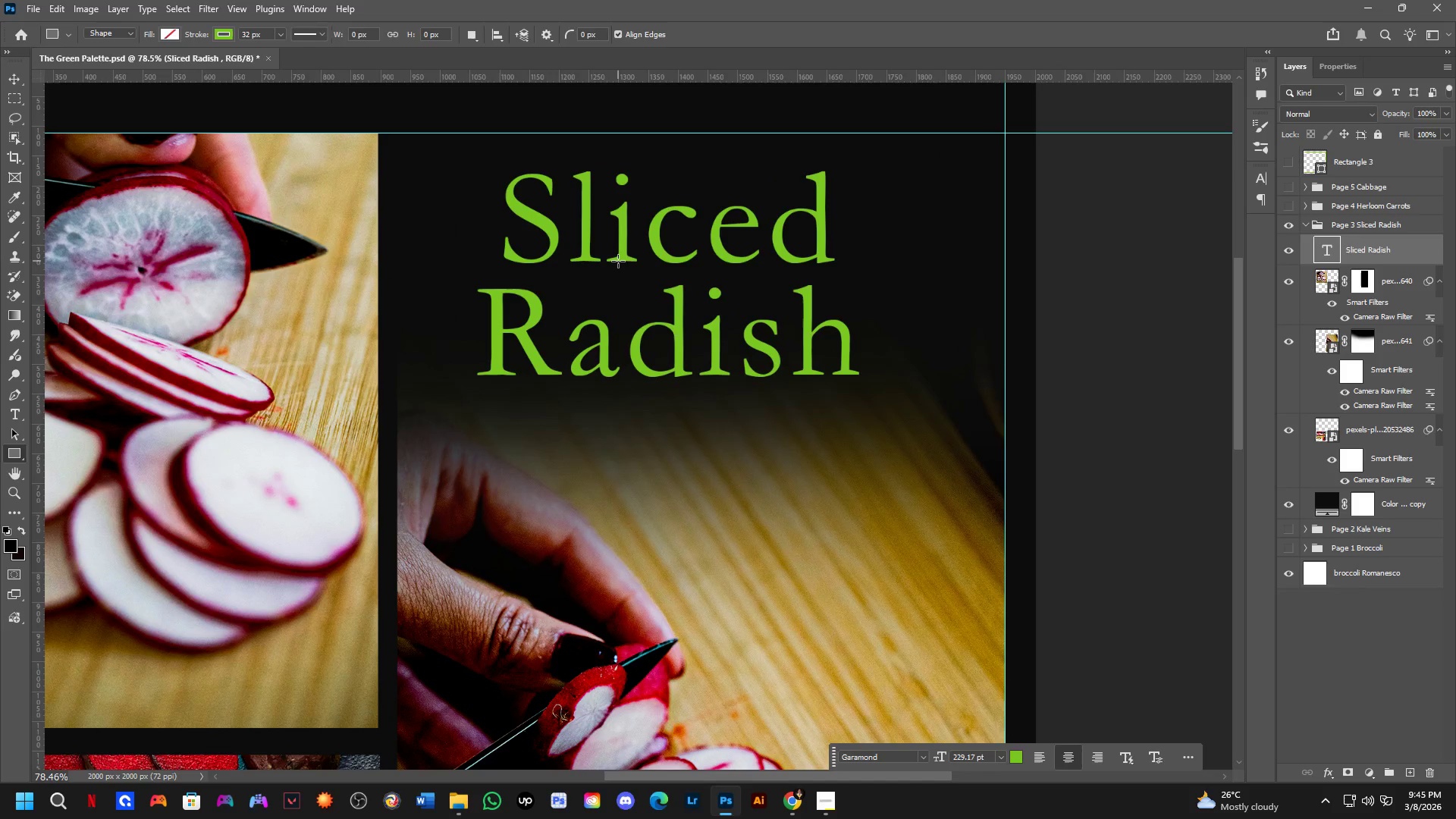 
key(B)
 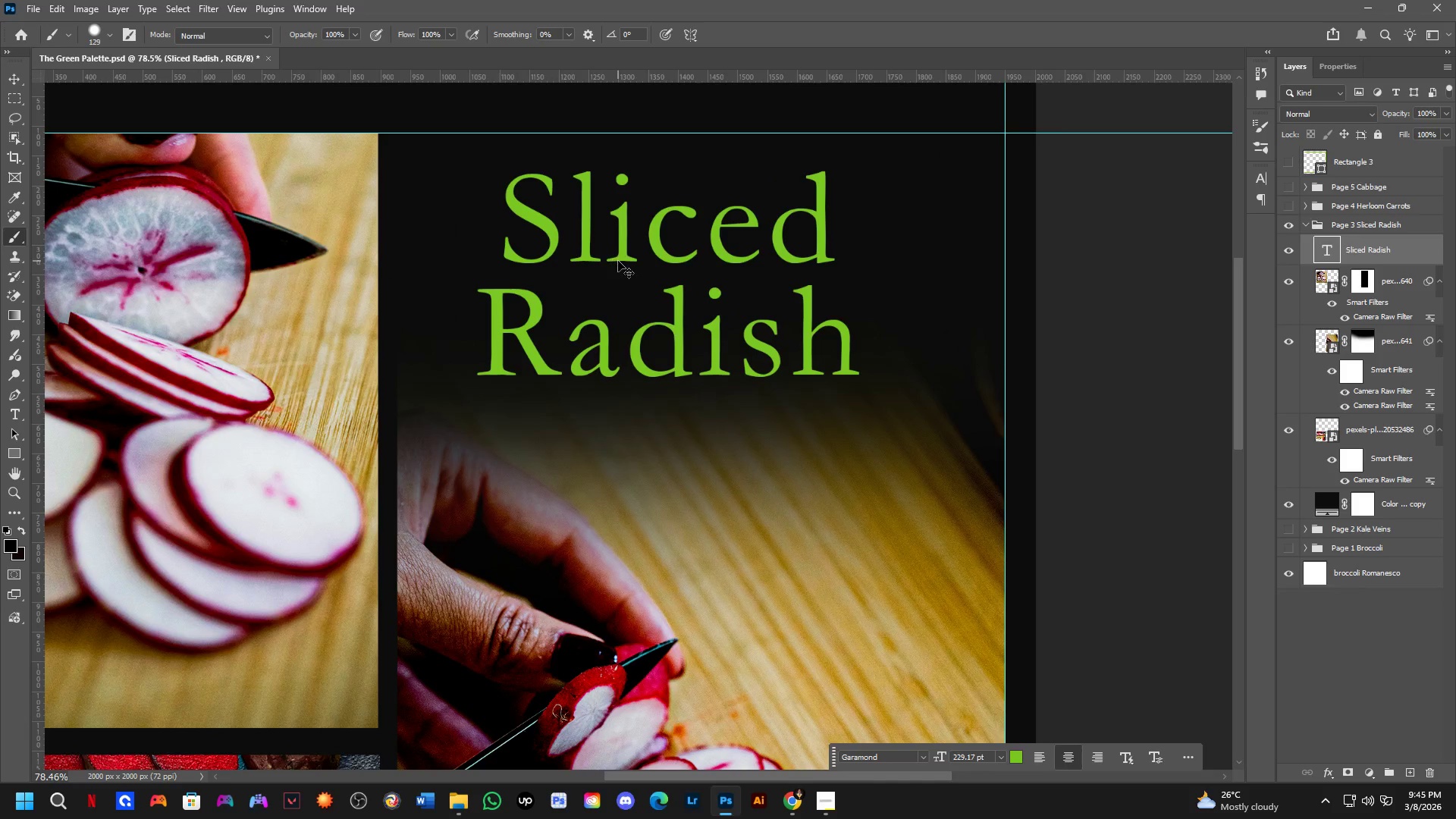 
left_click([618, 261])
 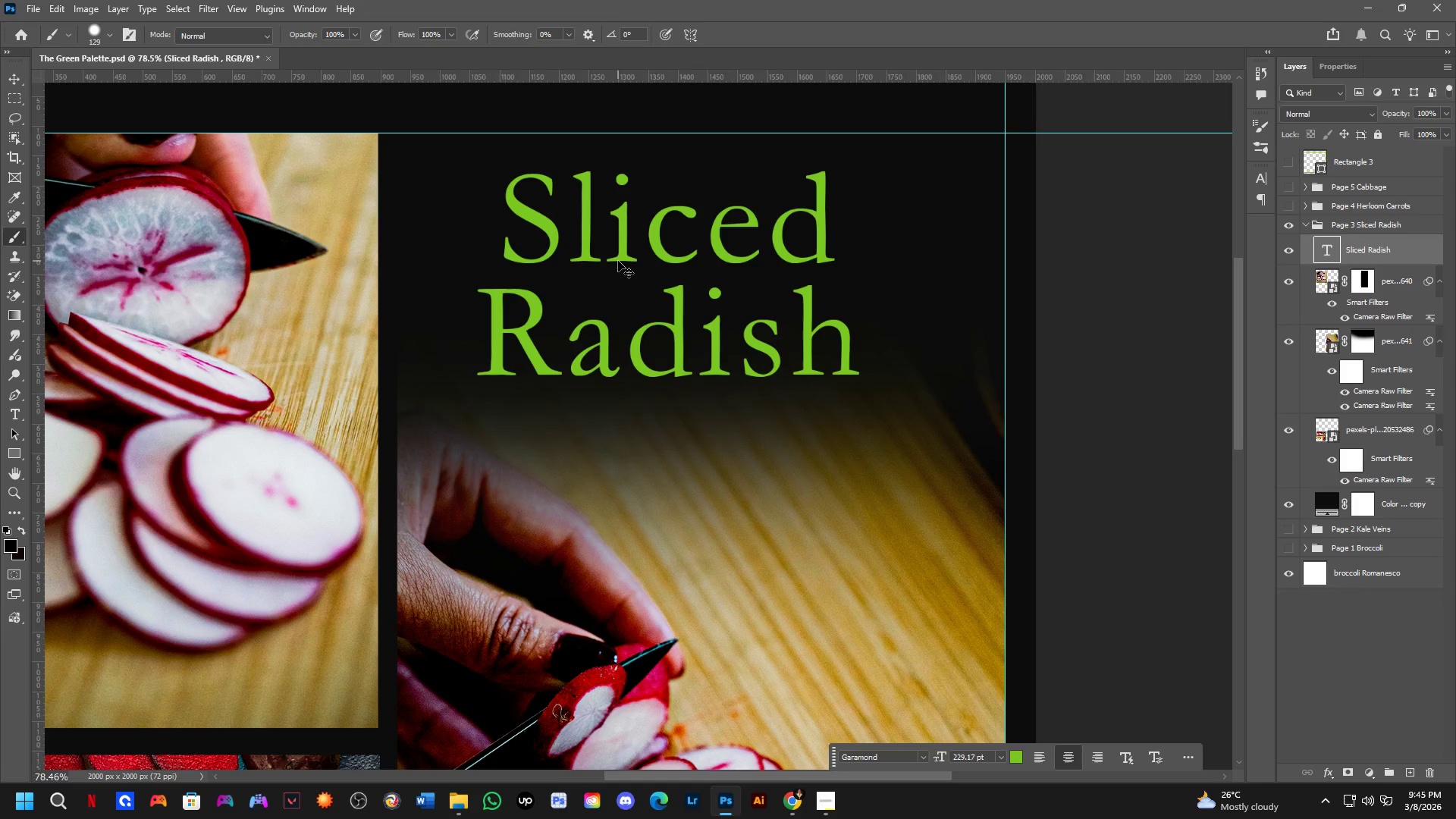 
key(Control+T)
 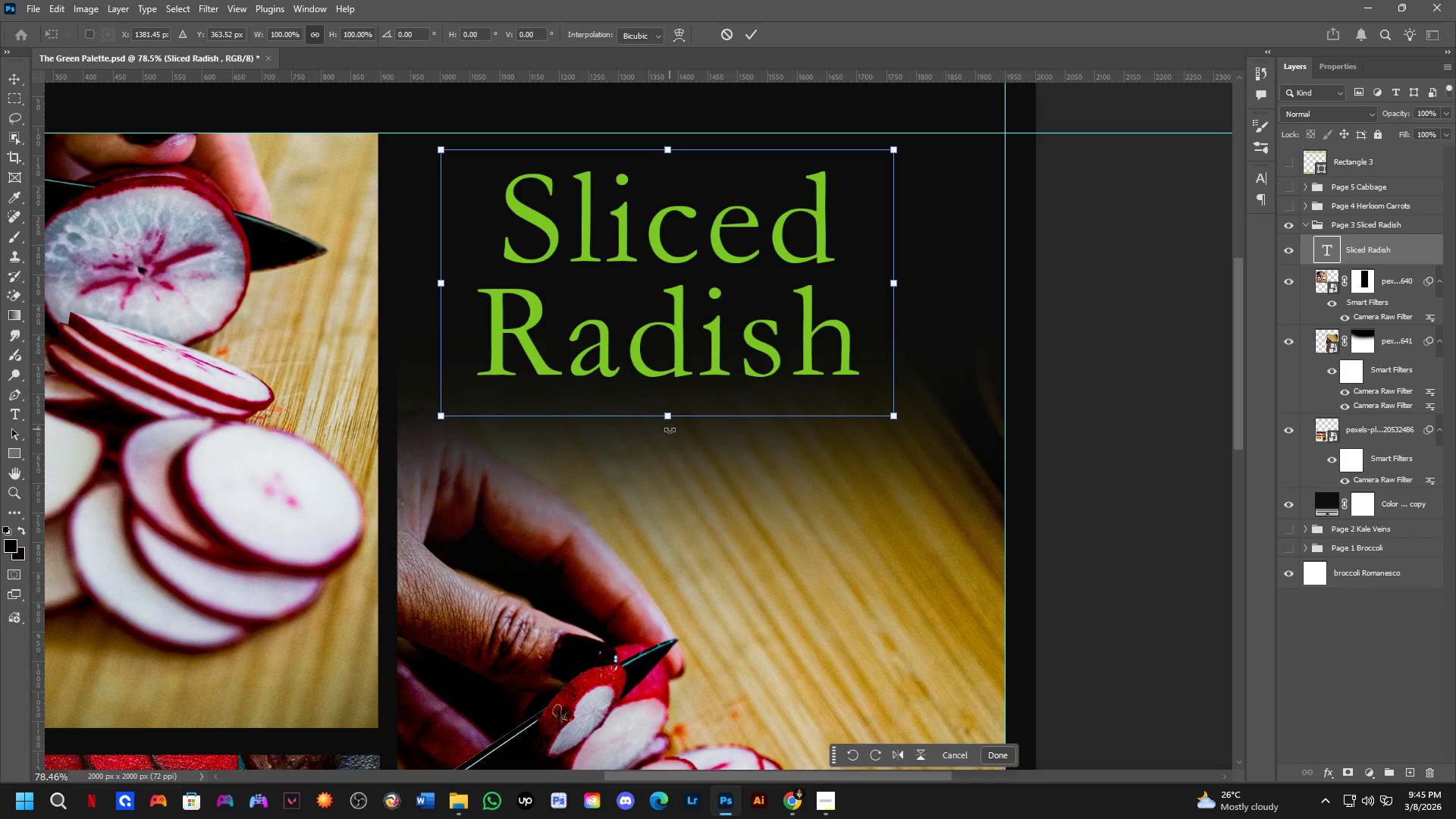 
left_click_drag(start_coordinate=[668, 419], to_coordinate=[689, 317])
 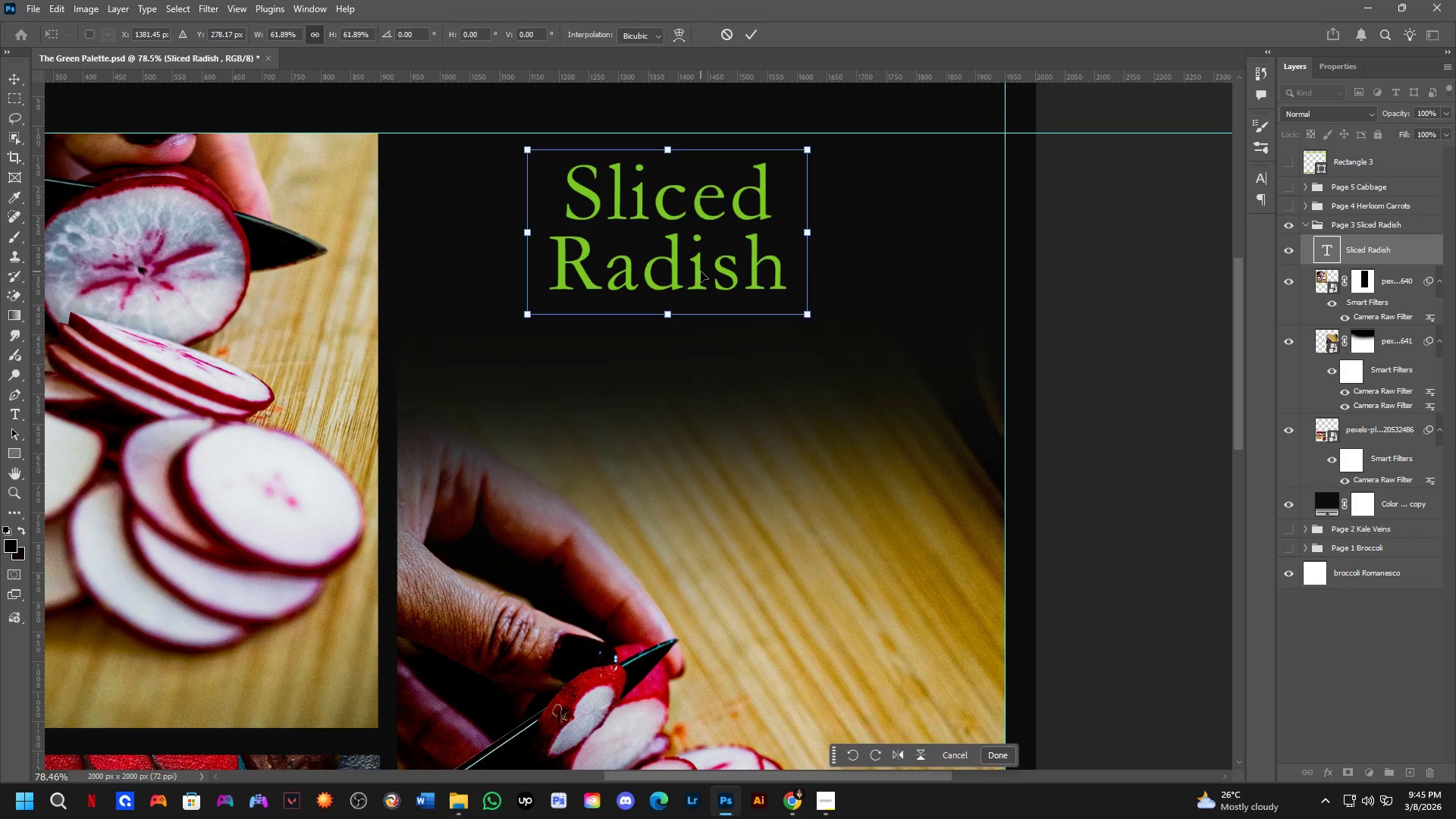 
left_click_drag(start_coordinate=[701, 271], to_coordinate=[720, 267])
 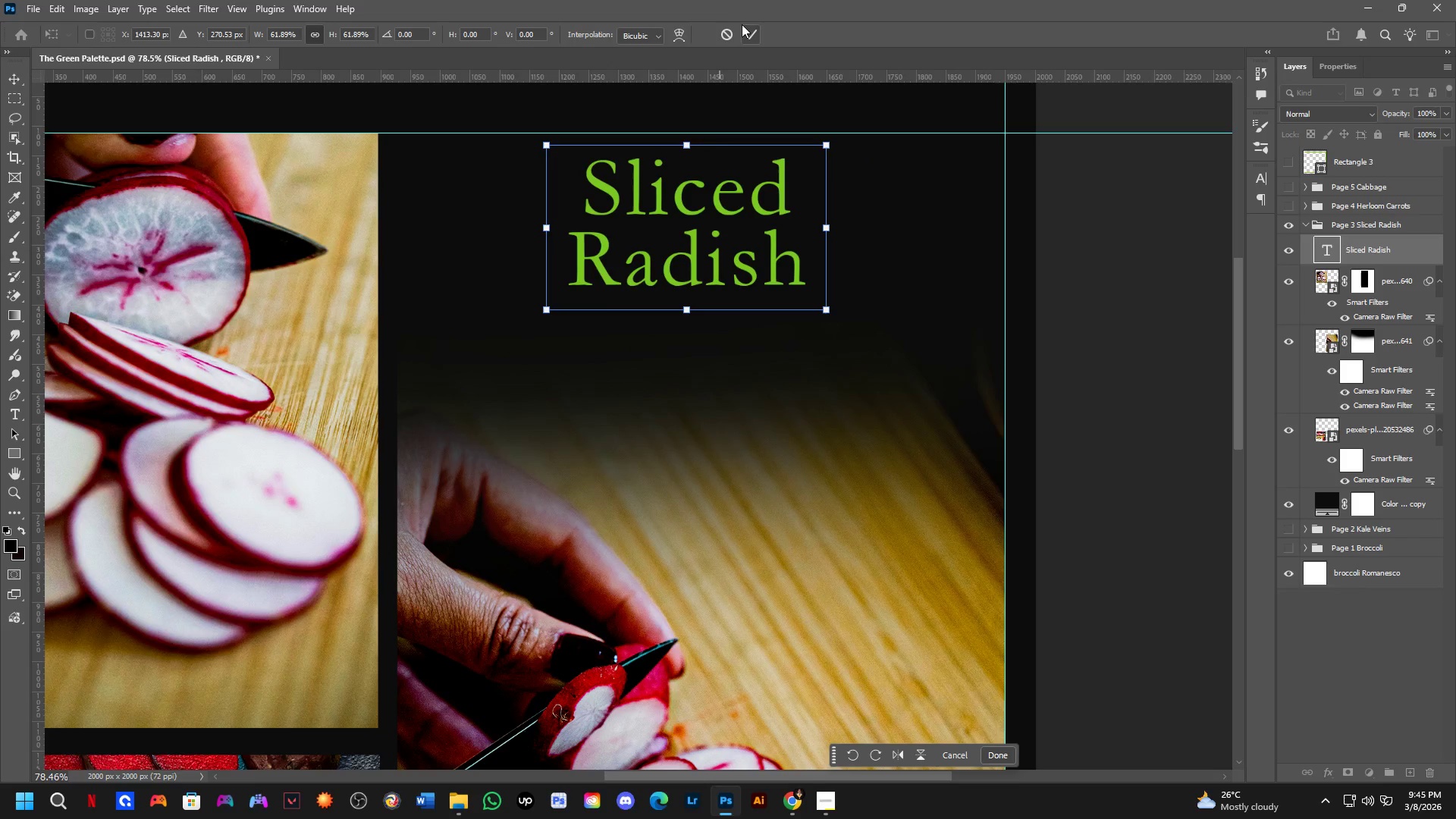 
left_click([749, 30])
 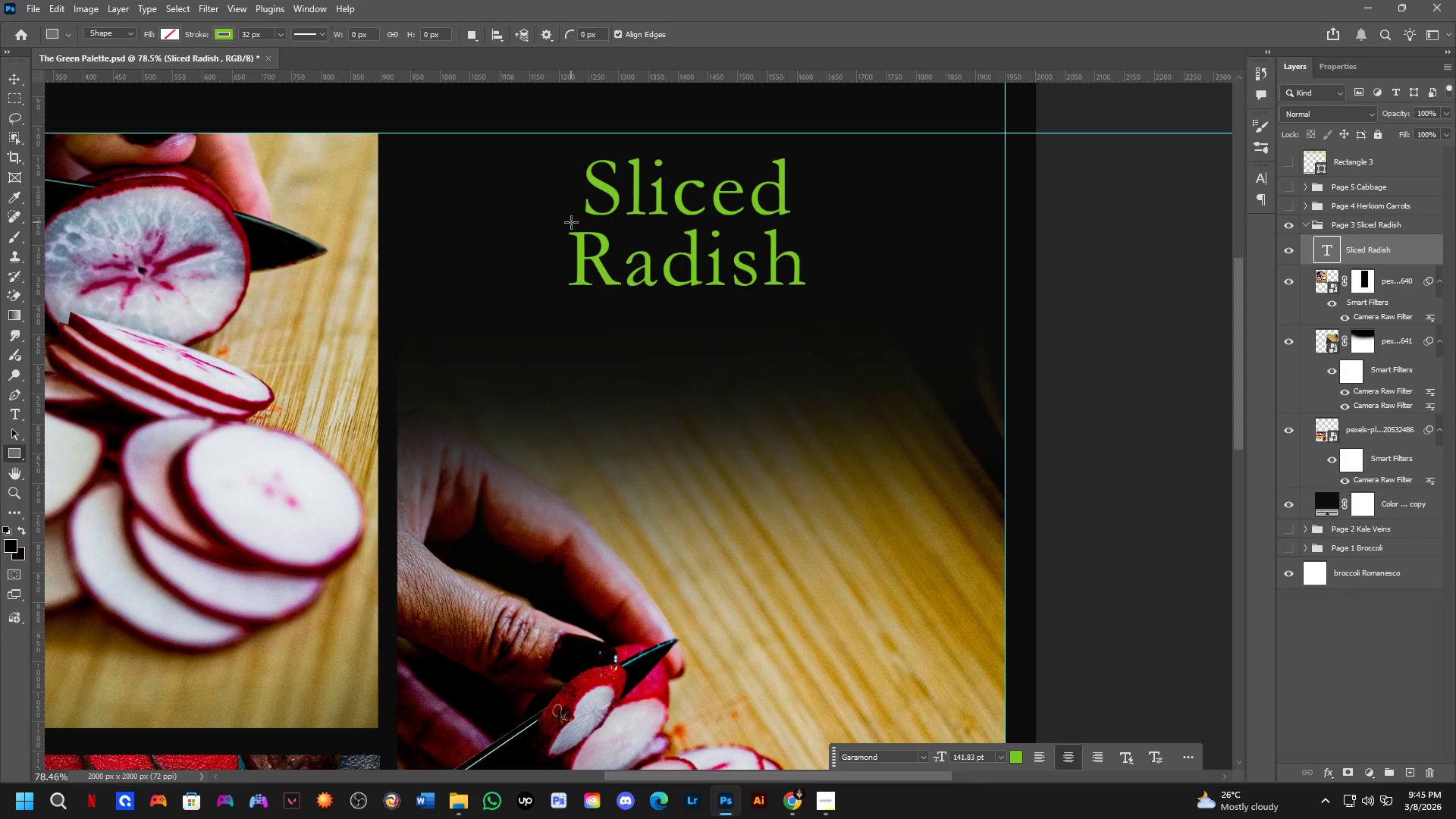 
left_click_drag(start_coordinate=[422, 312], to_coordinate=[967, 327])
 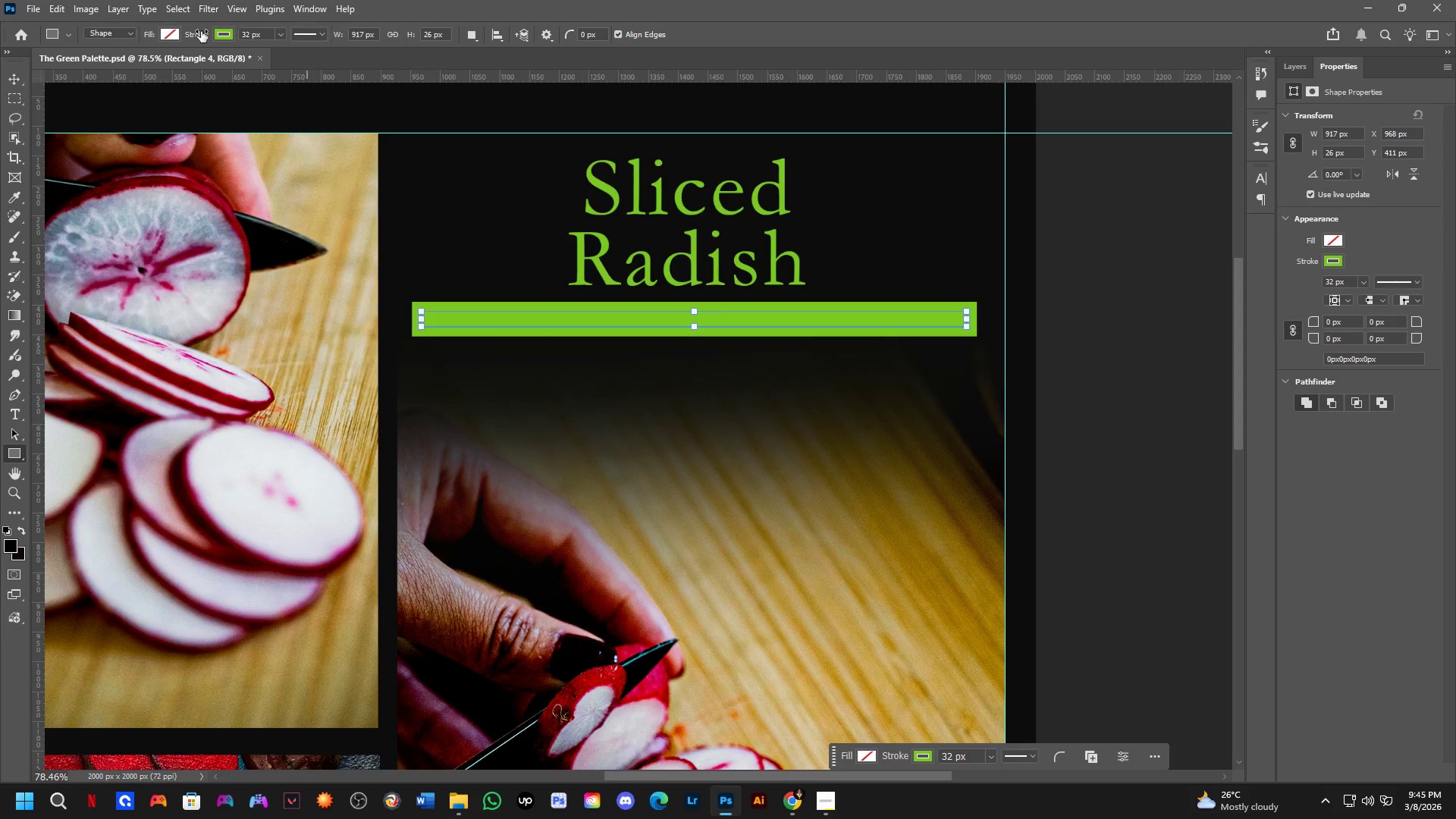 
left_click([222, 29])
 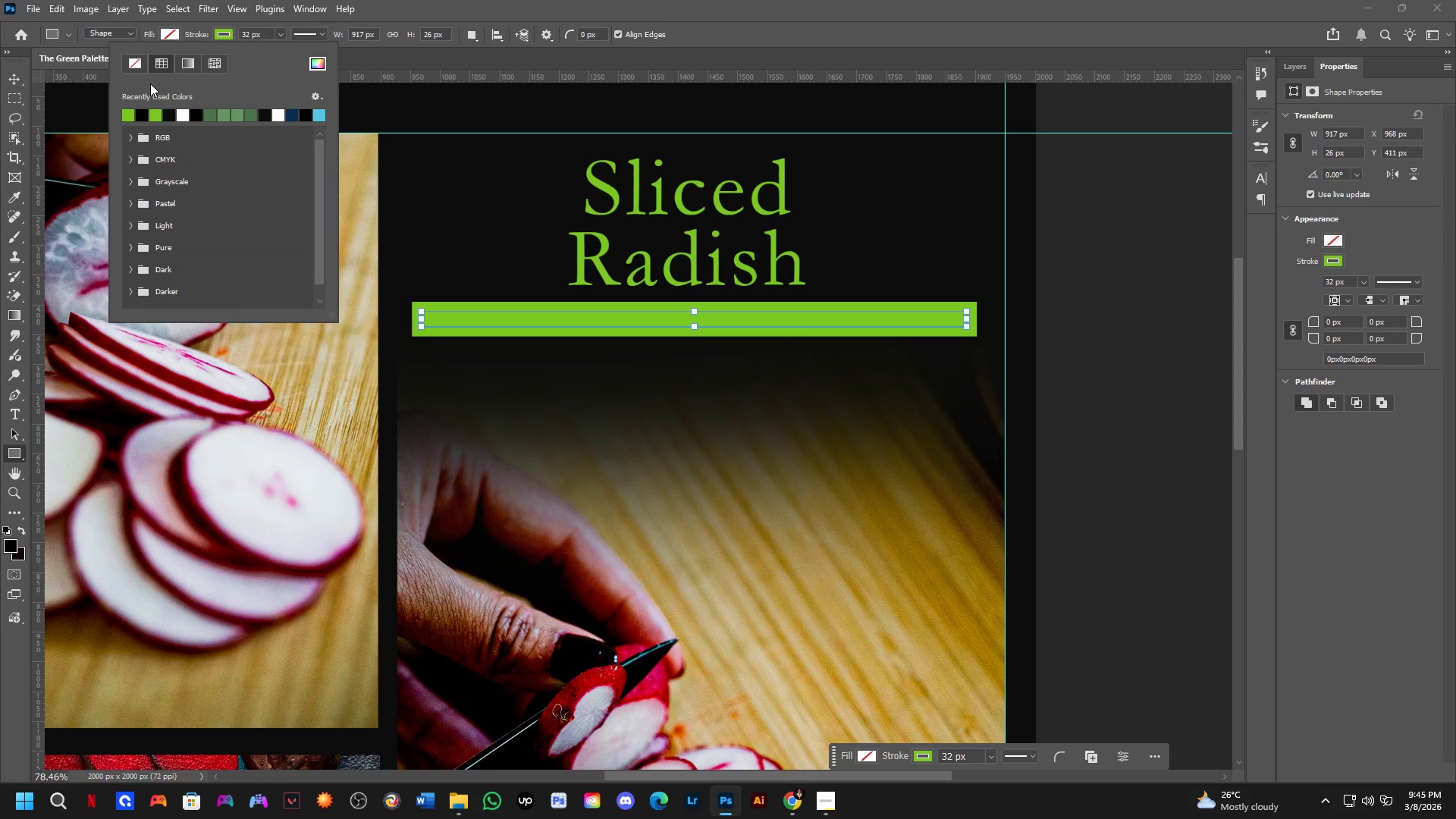 
left_click([133, 67])
 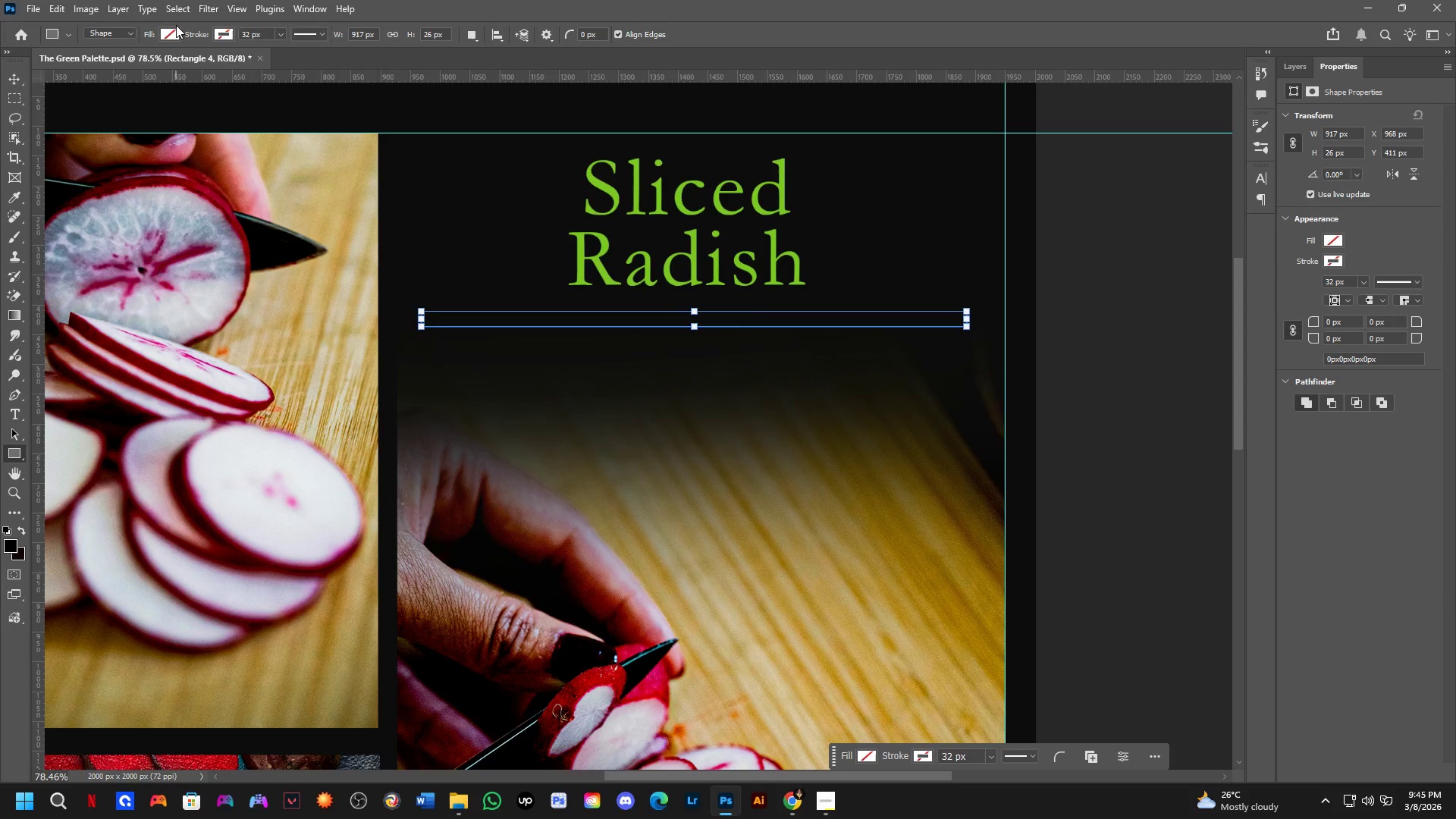 
double_click([176, 25])
 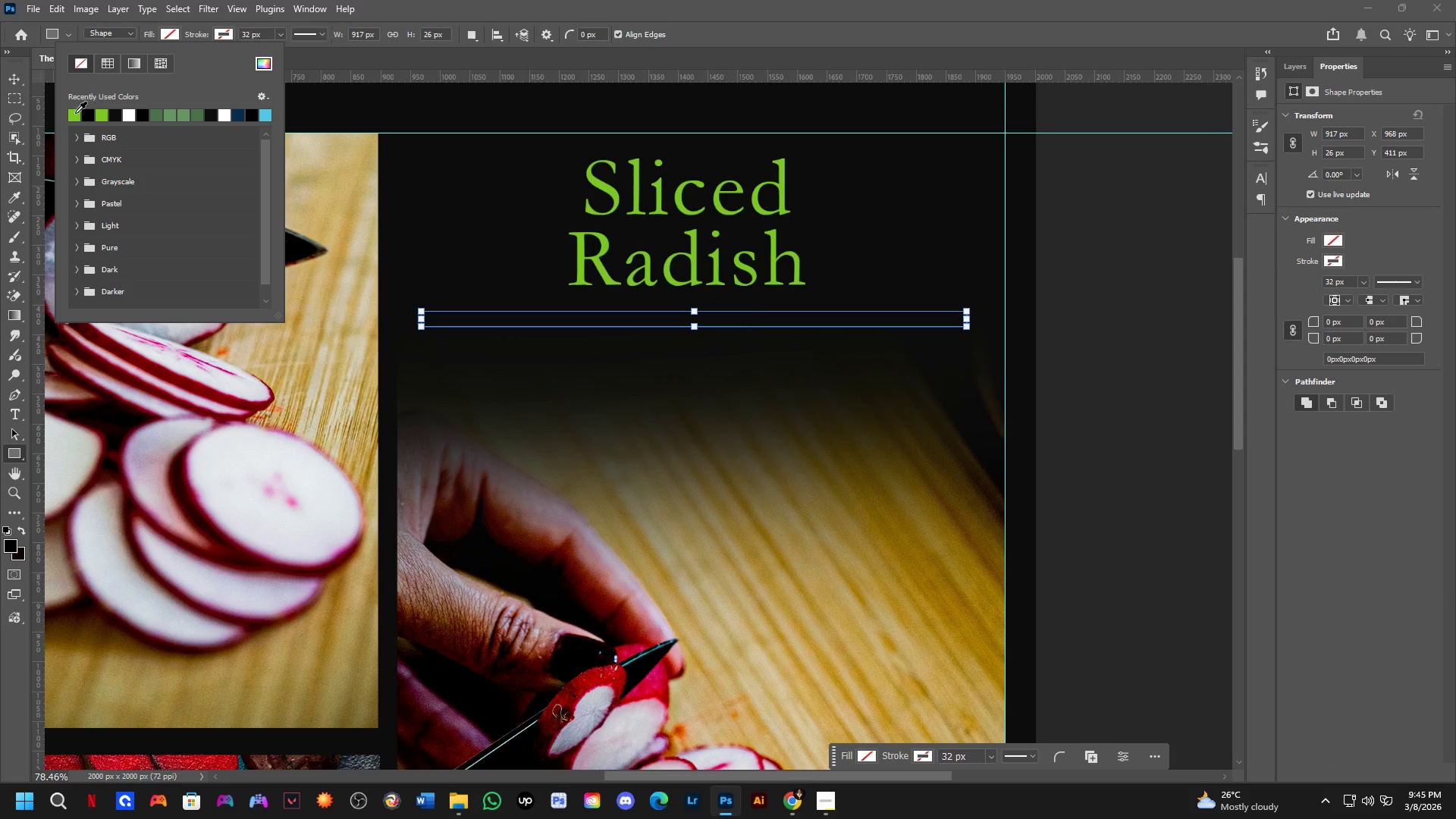 
left_click([67, 115])
 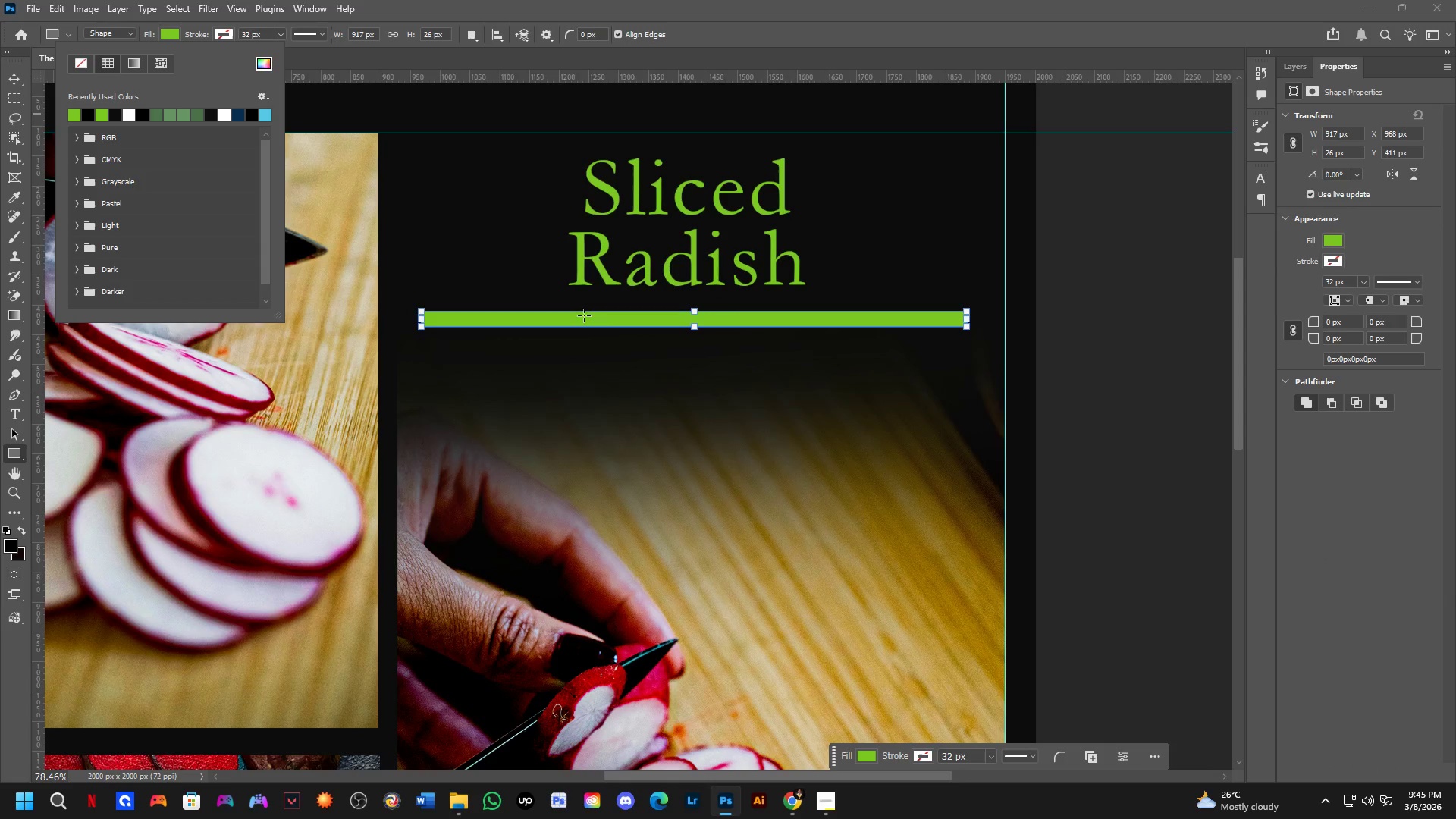 
scroll: coordinate [709, 325], scroll_direction: up, amount: 8.0
 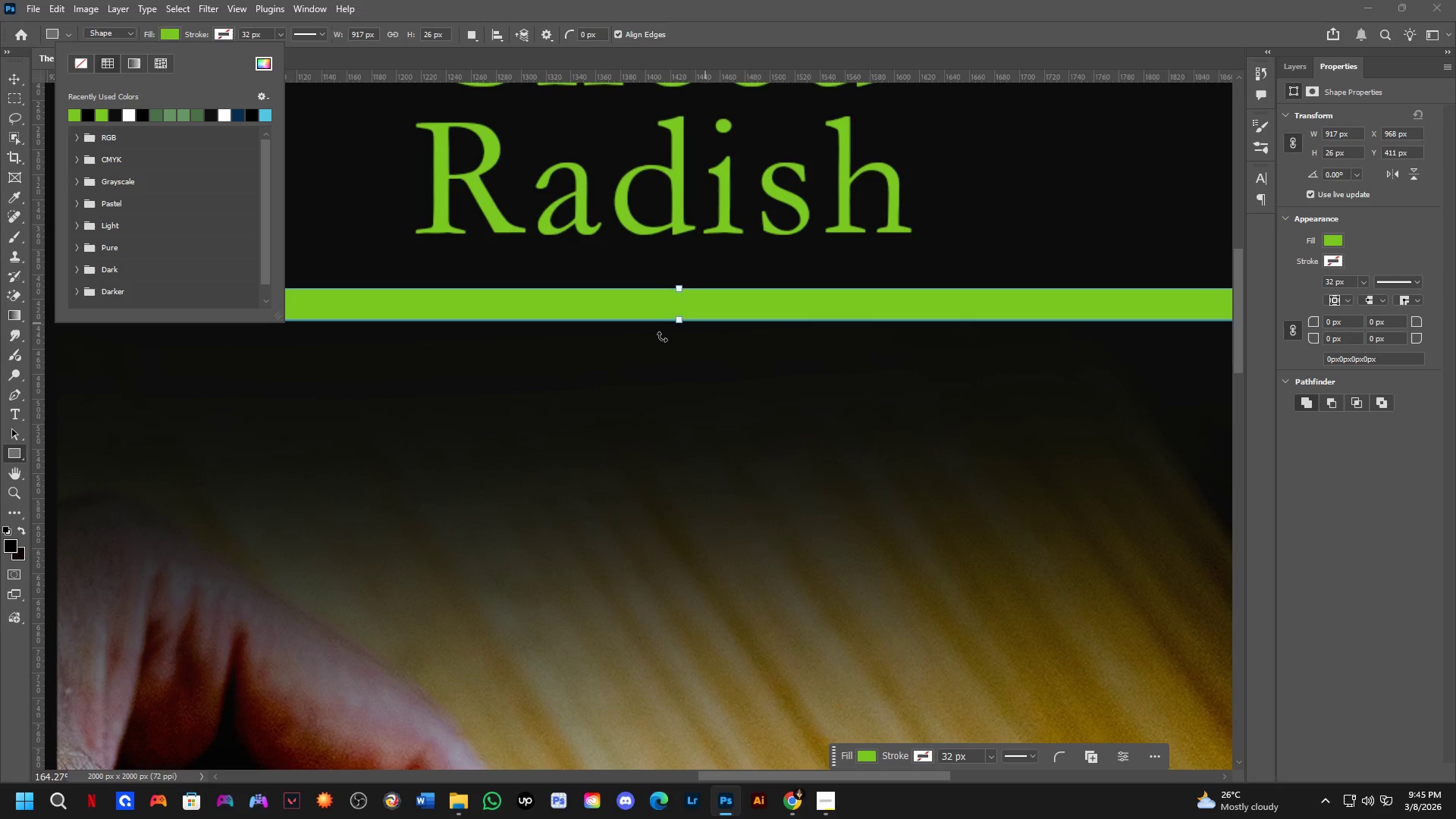 
hold_key(key=ControlLeft, duration=0.98)
 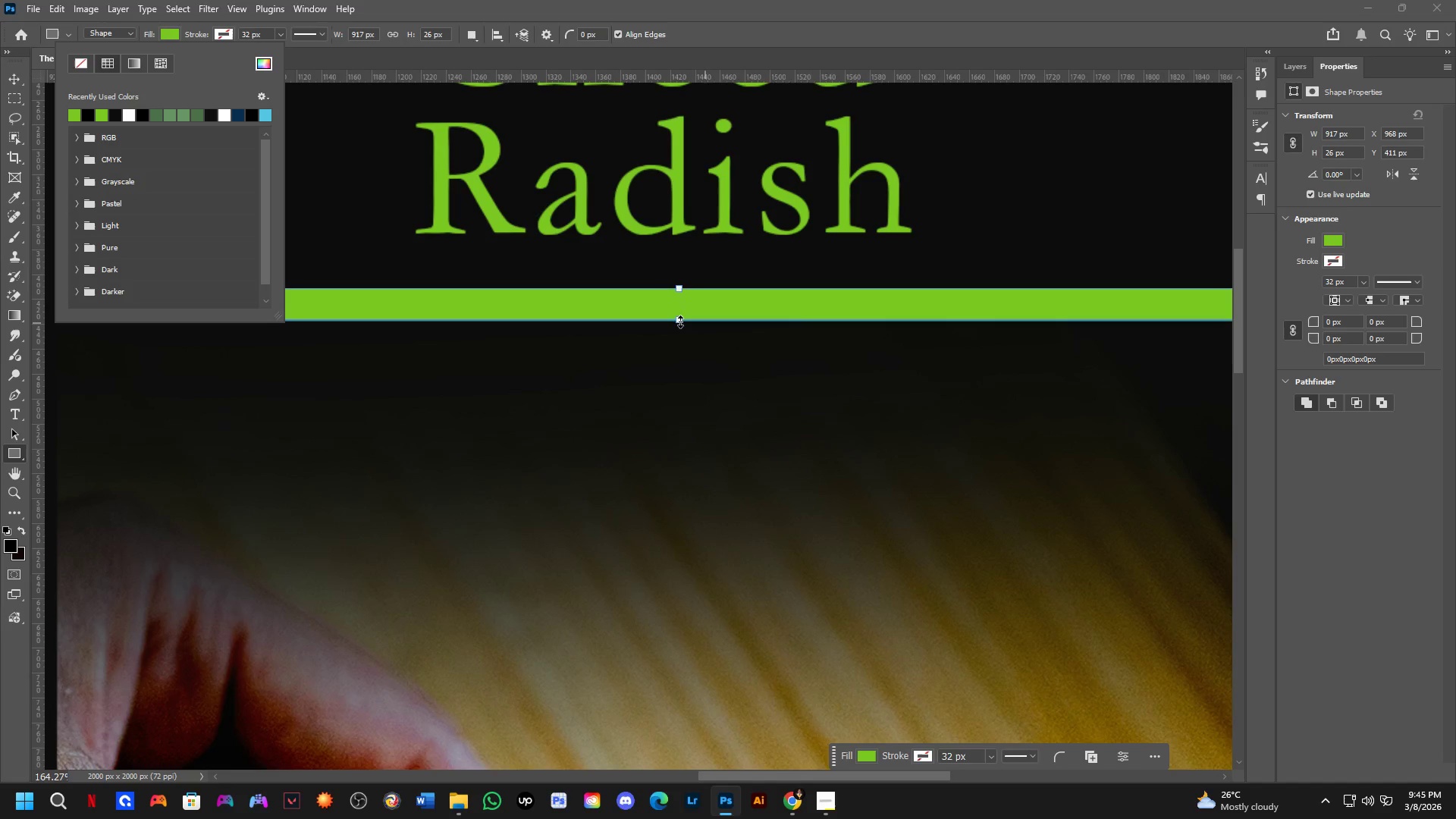 
hold_key(key=ShiftLeft, duration=1.5)
left_click_drag(start_coordinate=[680, 322], to_coordinate=[685, 312])
 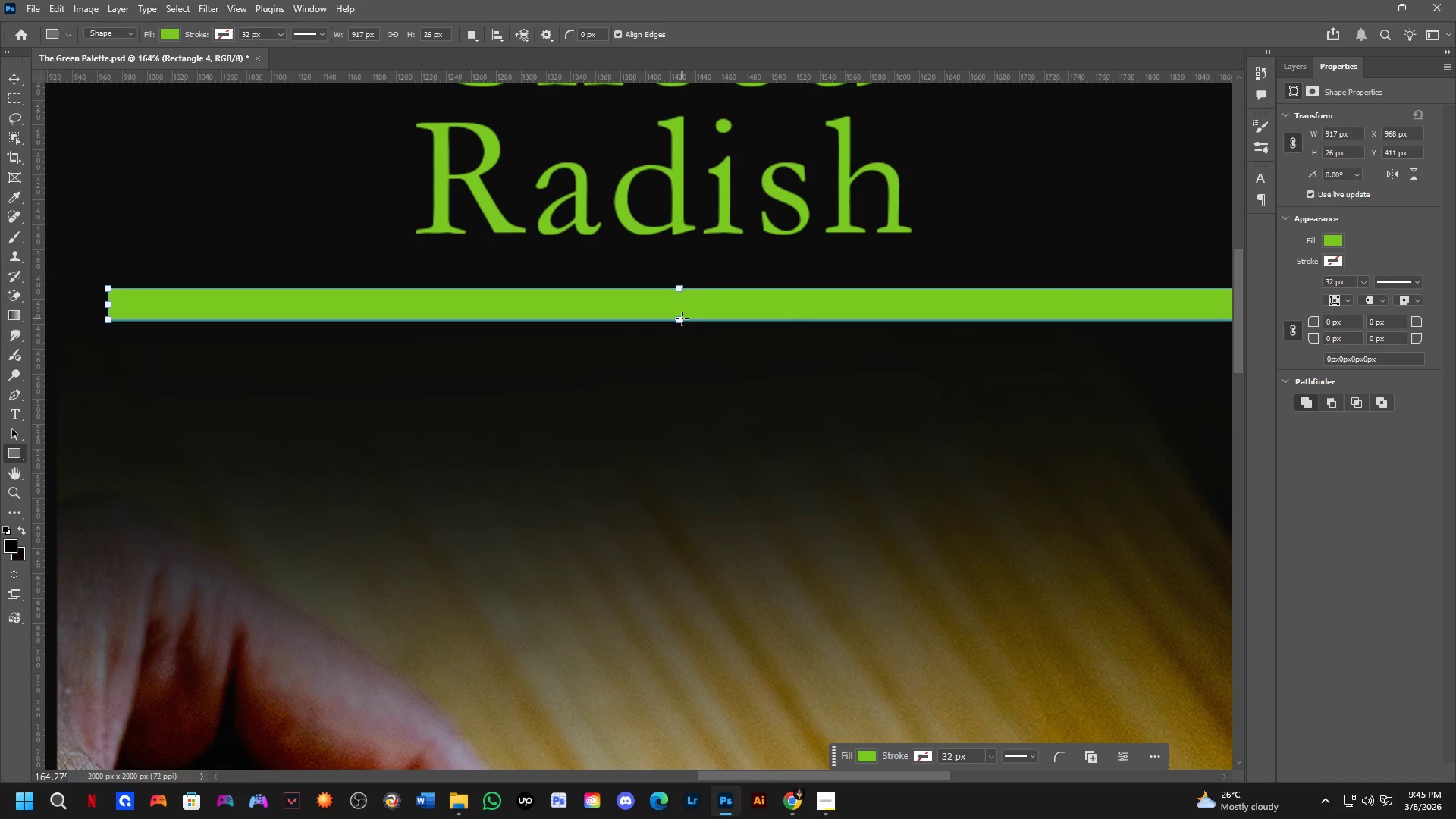 
key(Shift+ShiftLeft)
 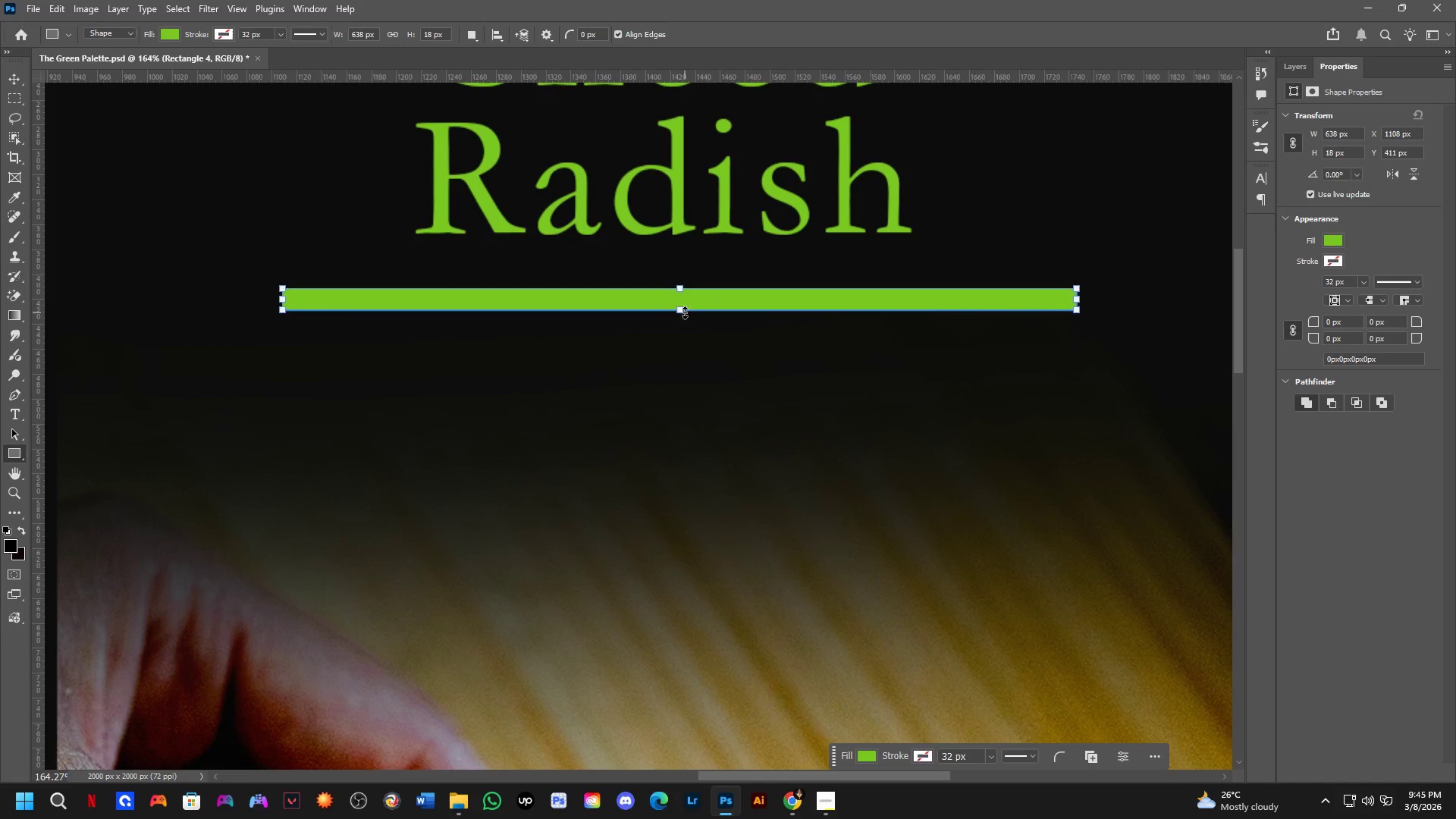 
key(Control+ControlLeft)
 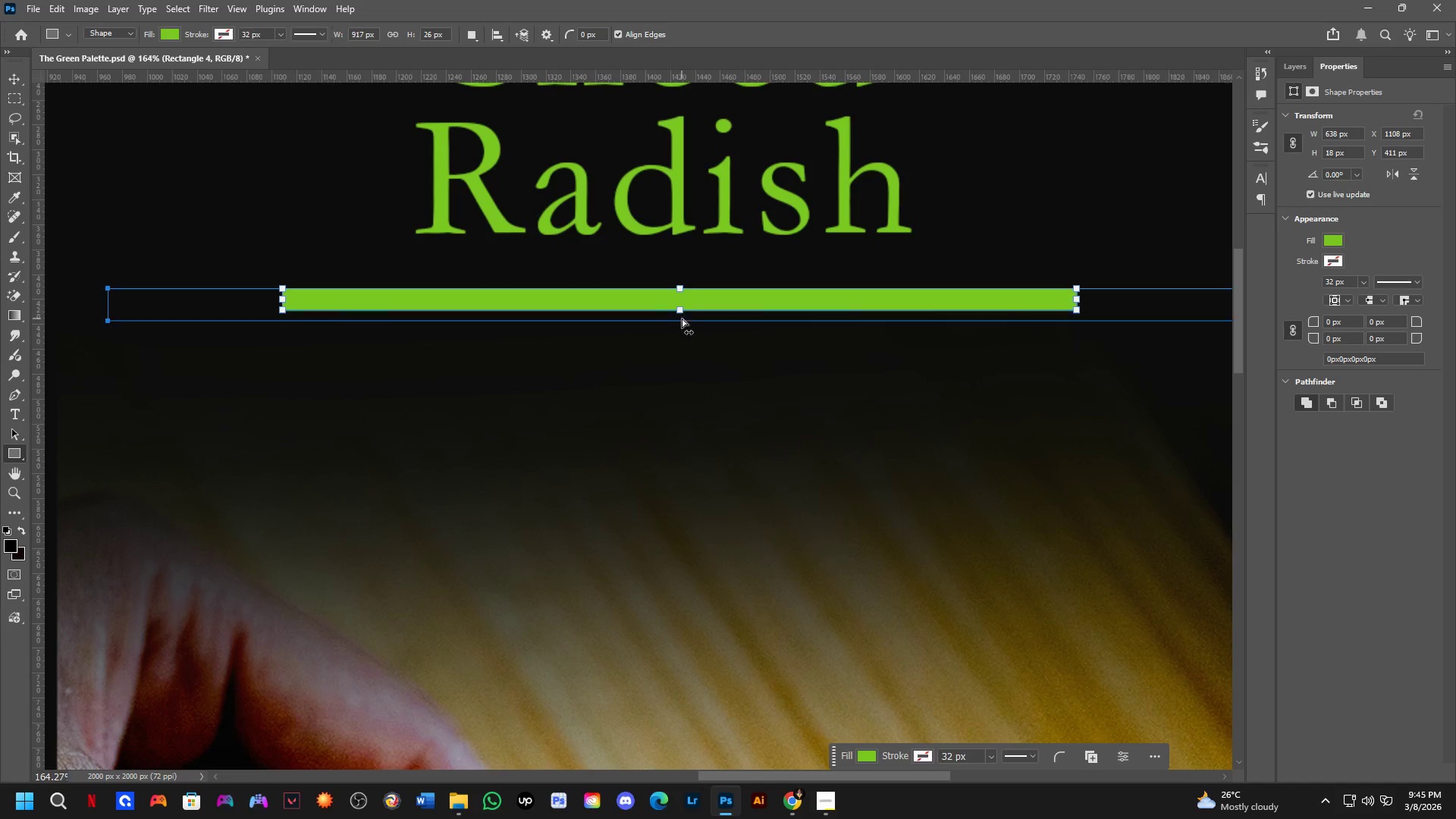 
key(Control+Z)
 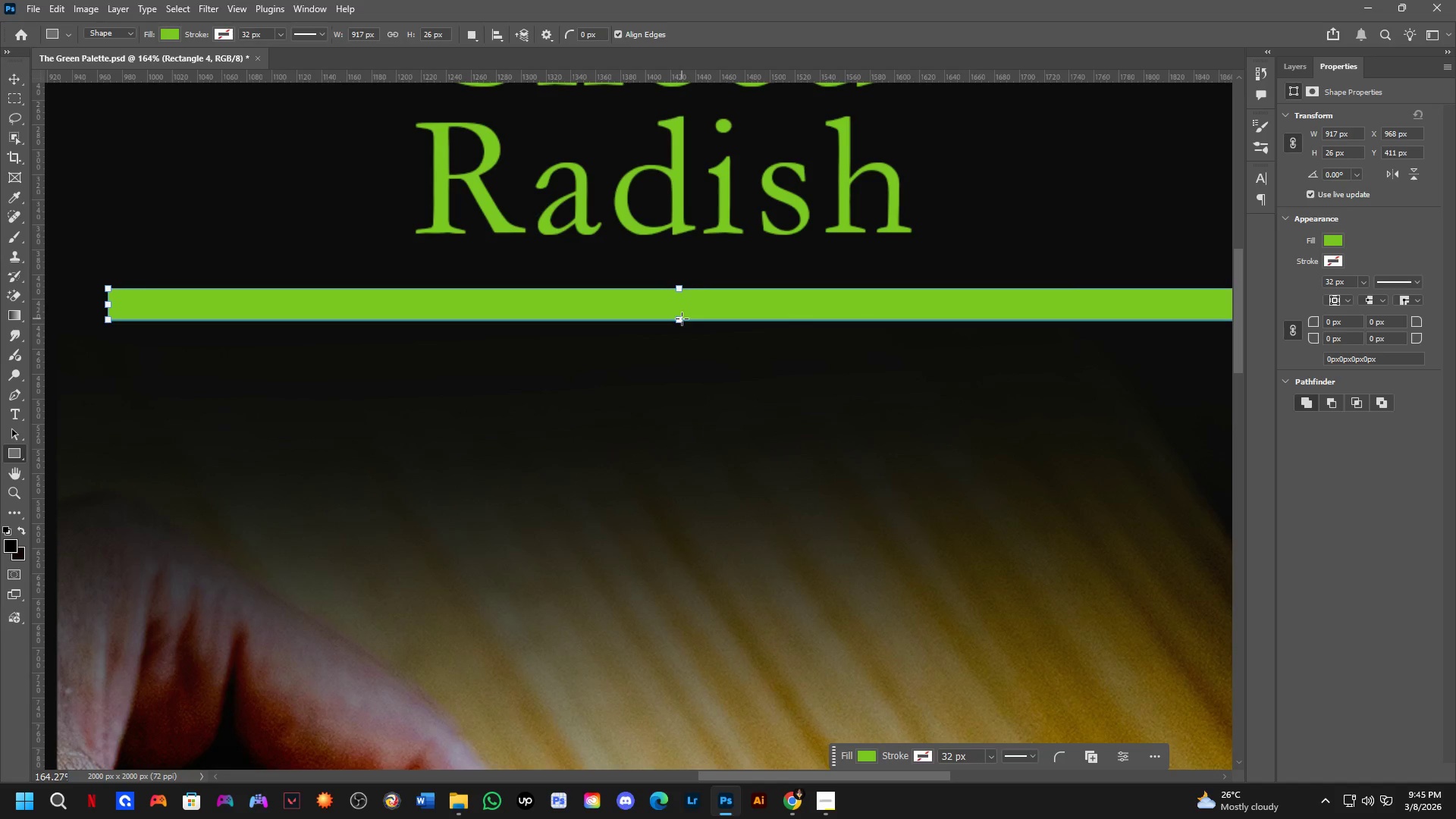 
hold_key(key=AltLeft, duration=2.55)
 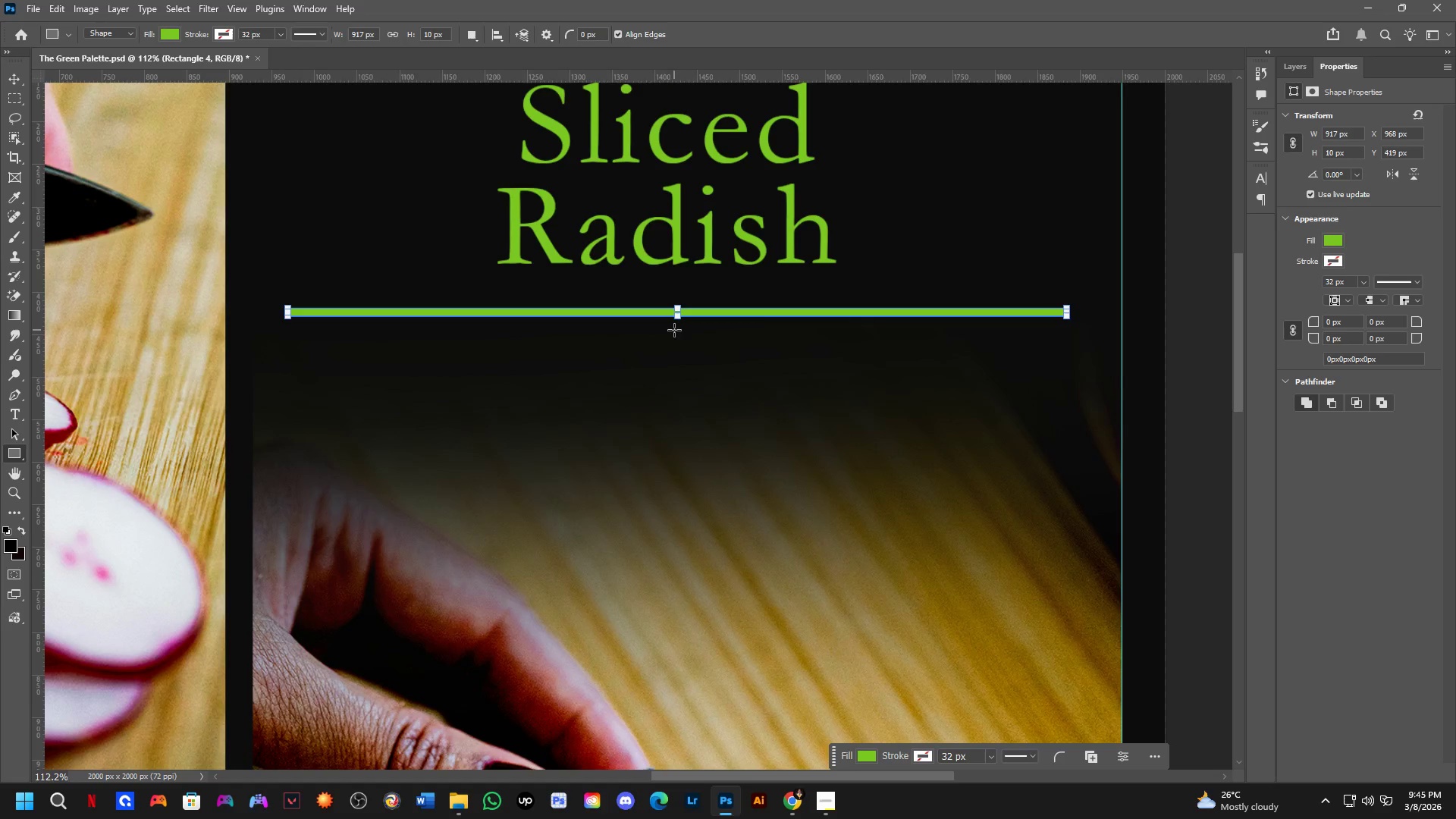 
hold_key(key=ShiftLeft, duration=0.34)
 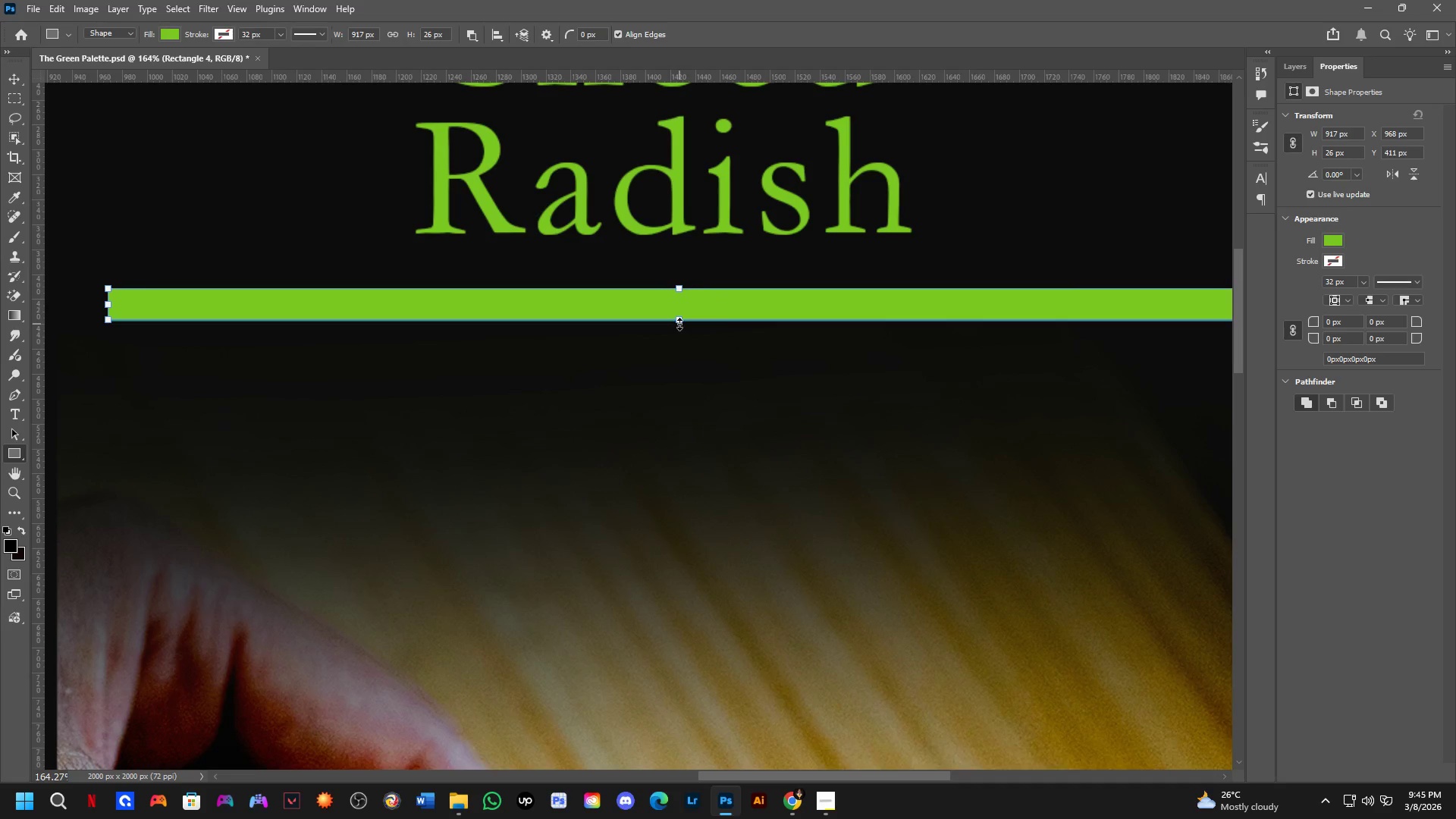 
left_click_drag(start_coordinate=[679, 324], to_coordinate=[680, 315])
 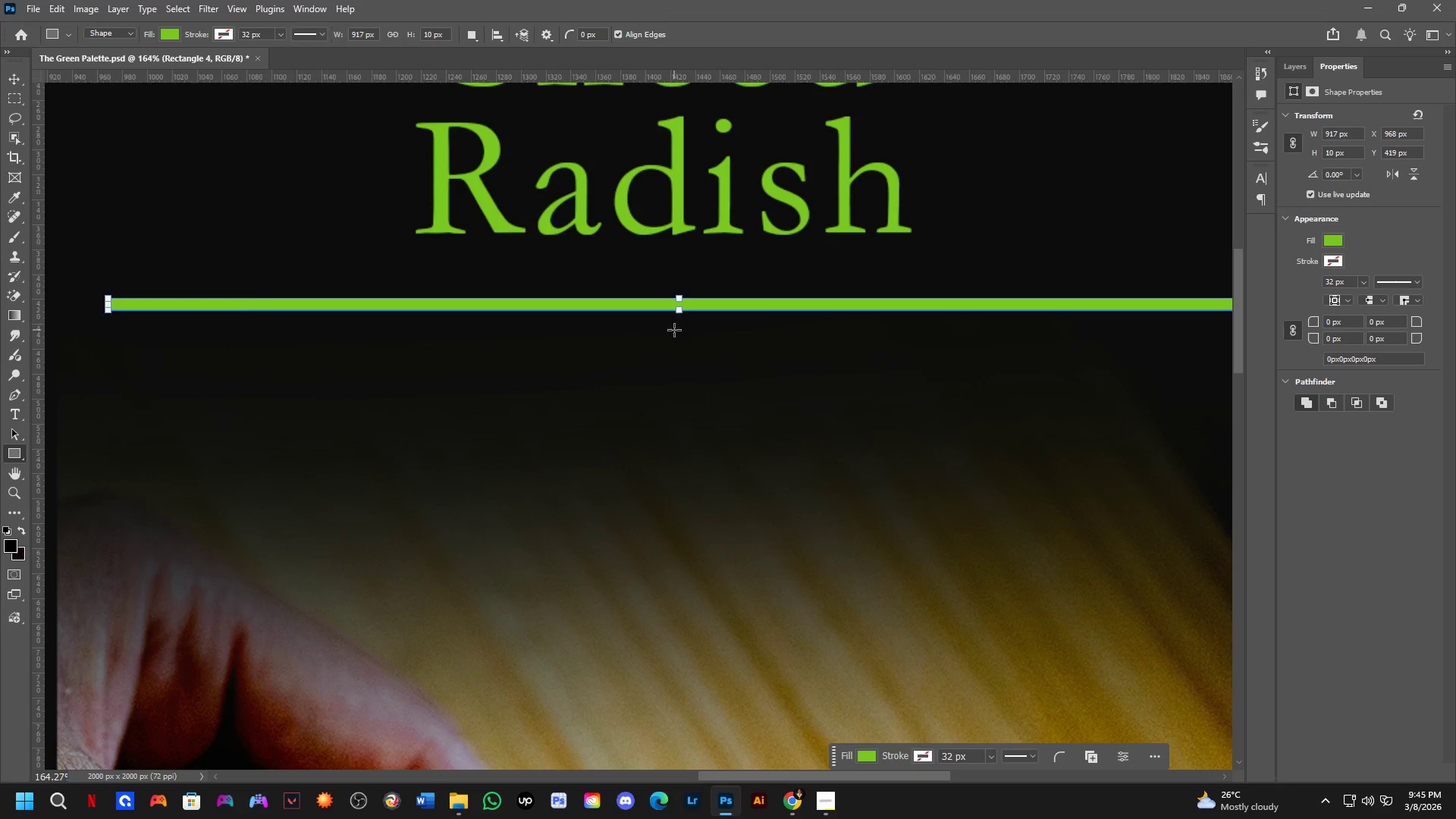 
scroll: coordinate [682, 297], scroll_direction: up, amount: 6.0
 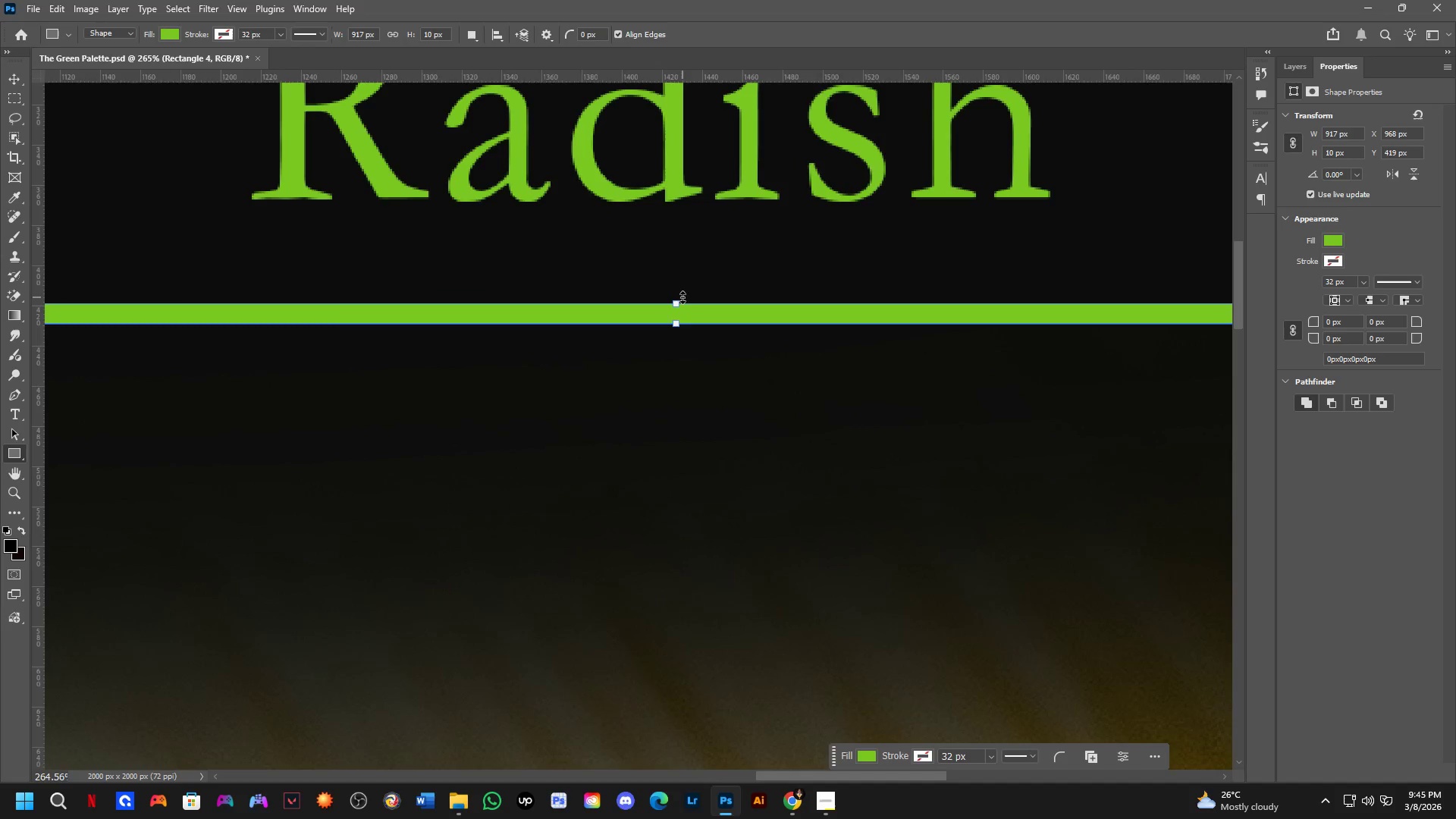 
hold_key(key=ShiftLeft, duration=0.55)
left_click([682, 298])
 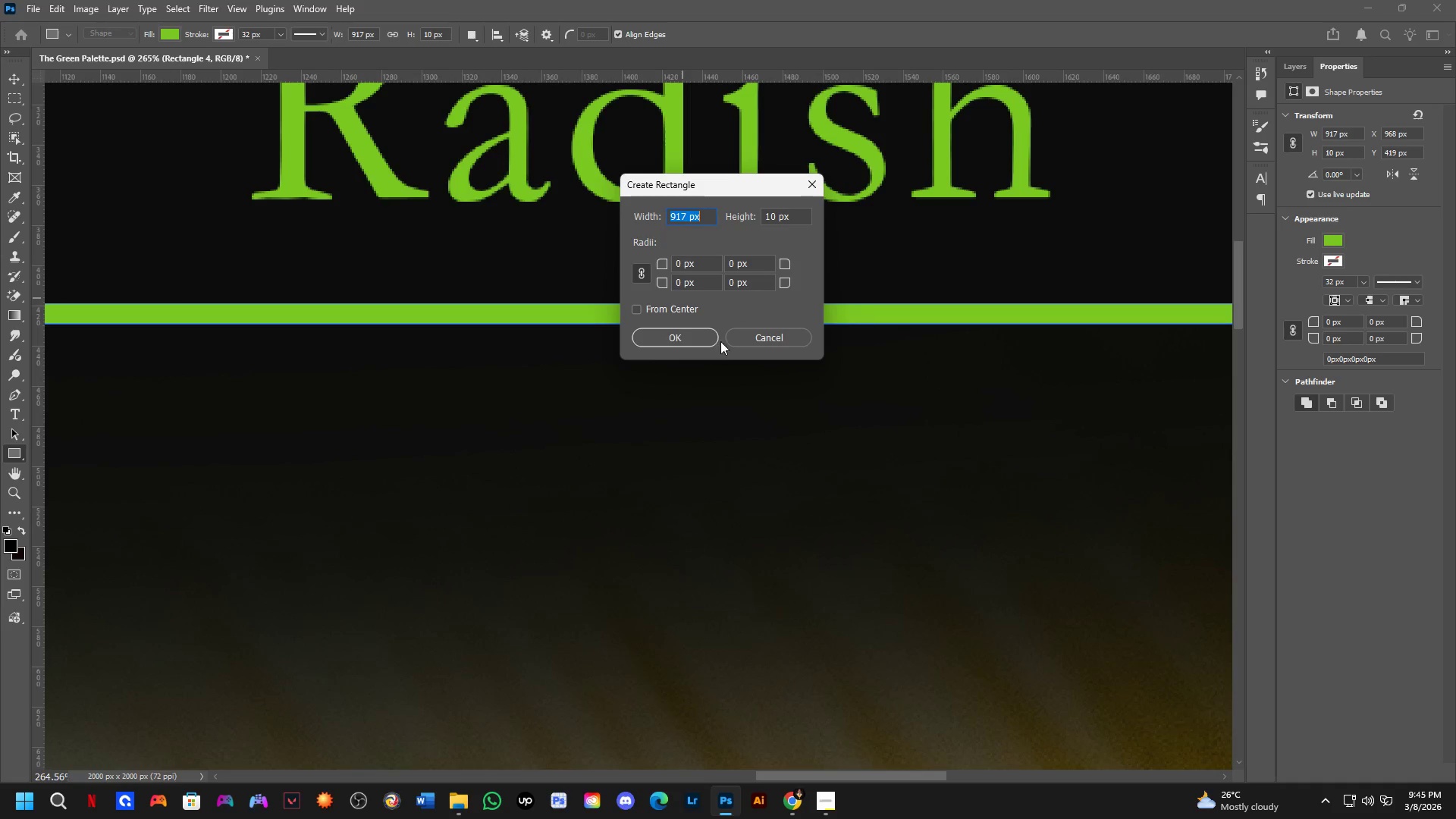 
left_click([741, 340])
 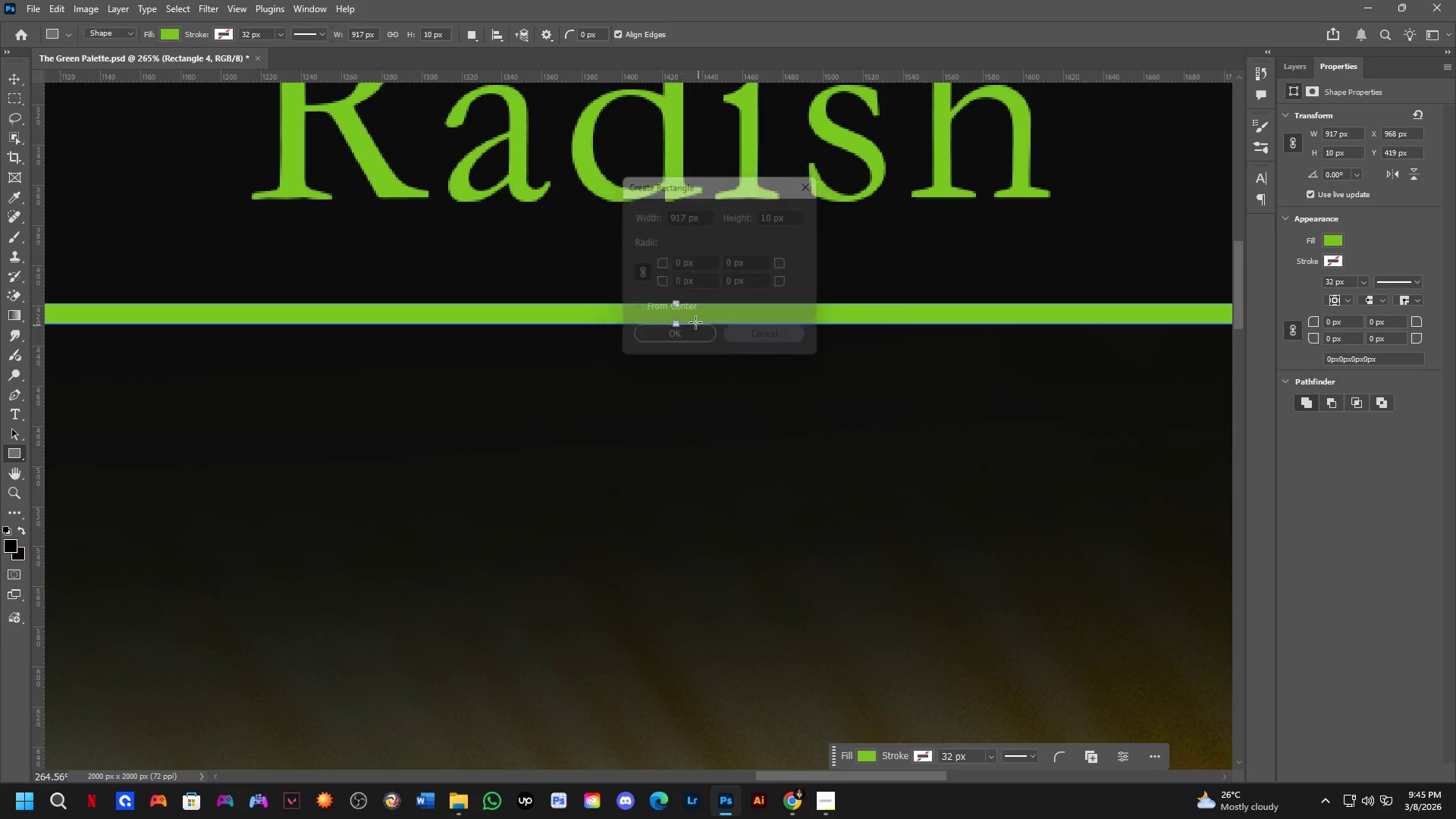 
scroll: coordinate [681, 306], scroll_direction: up, amount: 4.0
 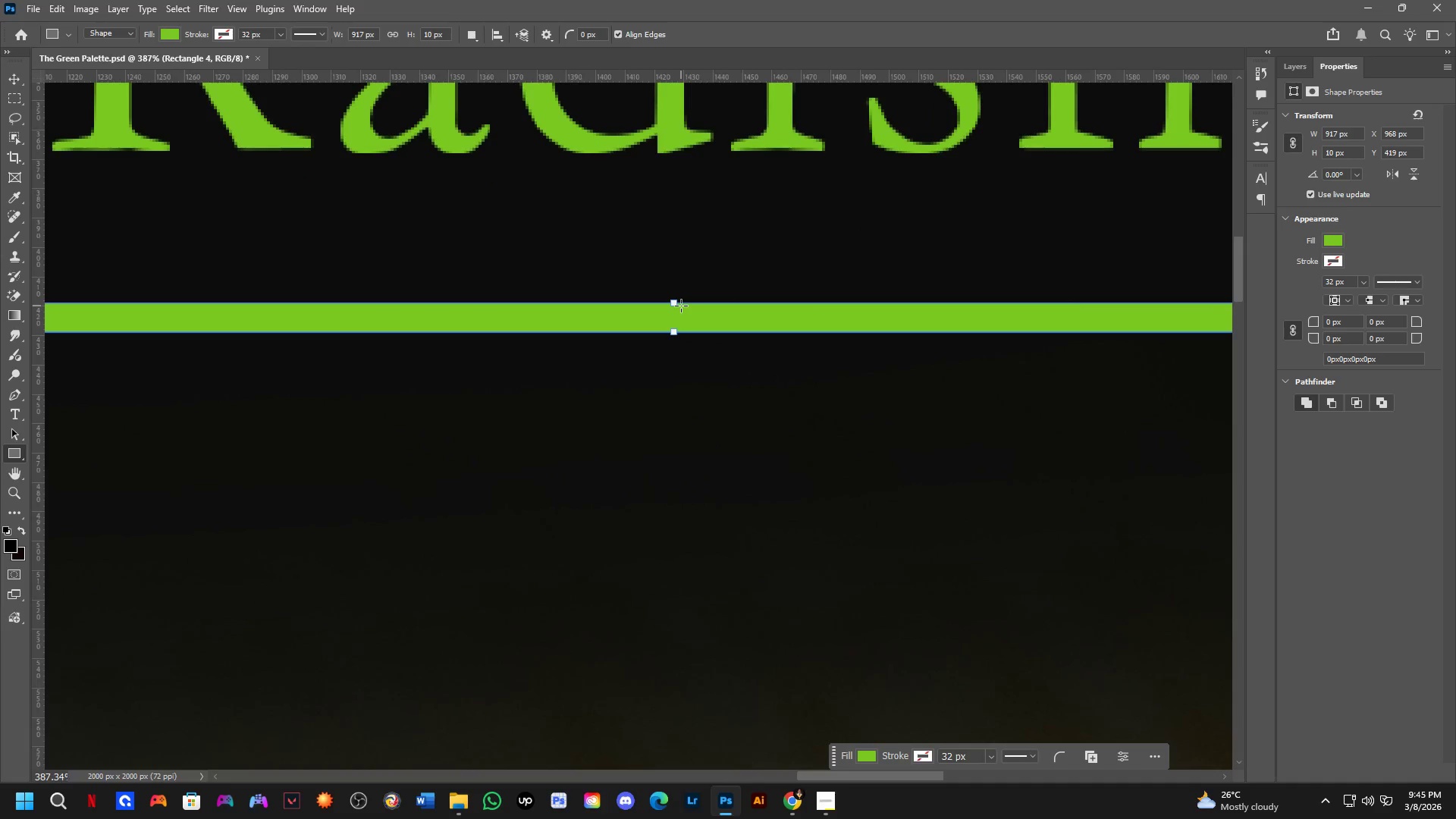 
key(Shift+ShiftLeft)
 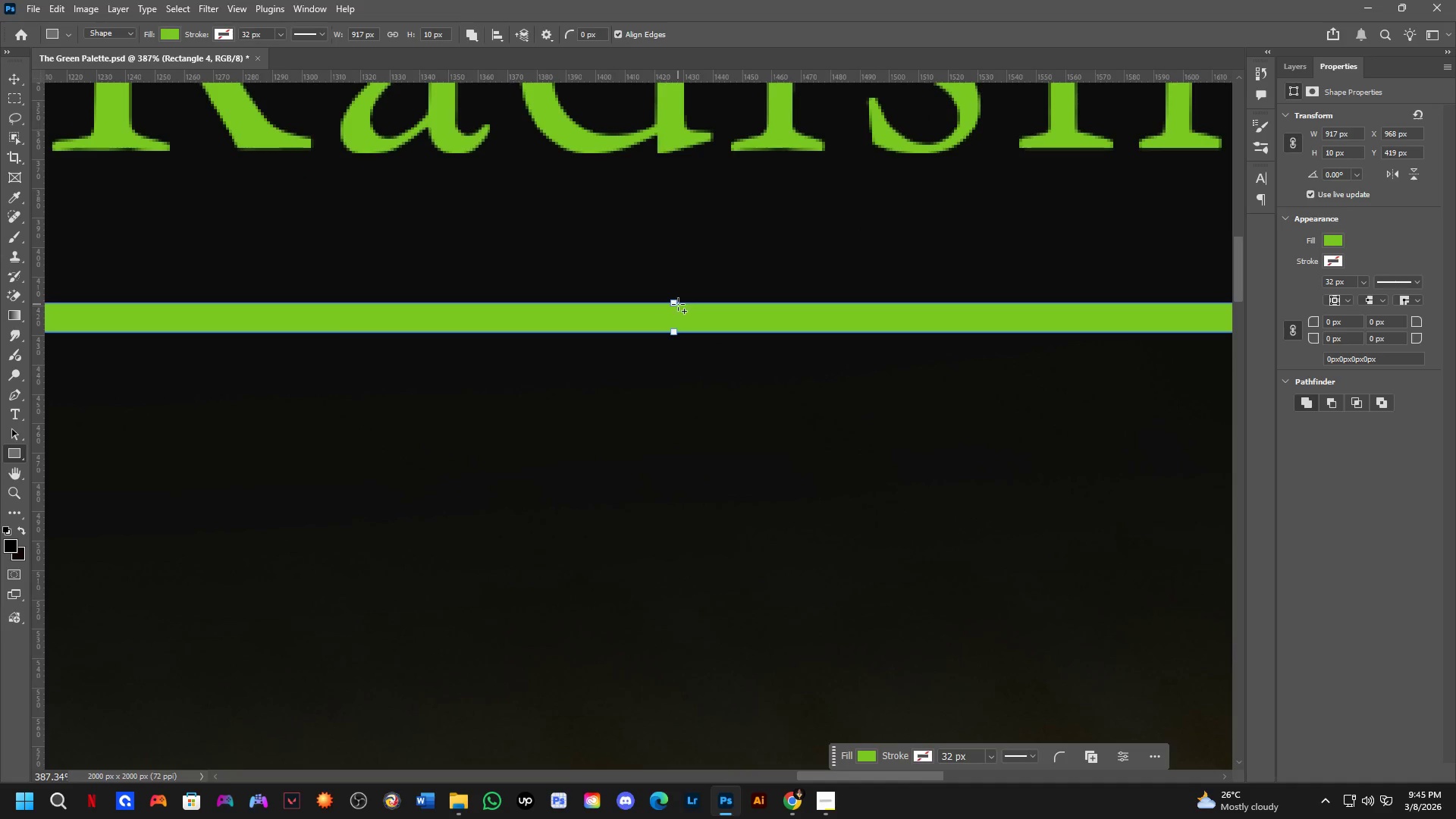 
hold_key(key=AltLeft, duration=1.23)
left_click_drag(start_coordinate=[676, 303], to_coordinate=[678, 293])
 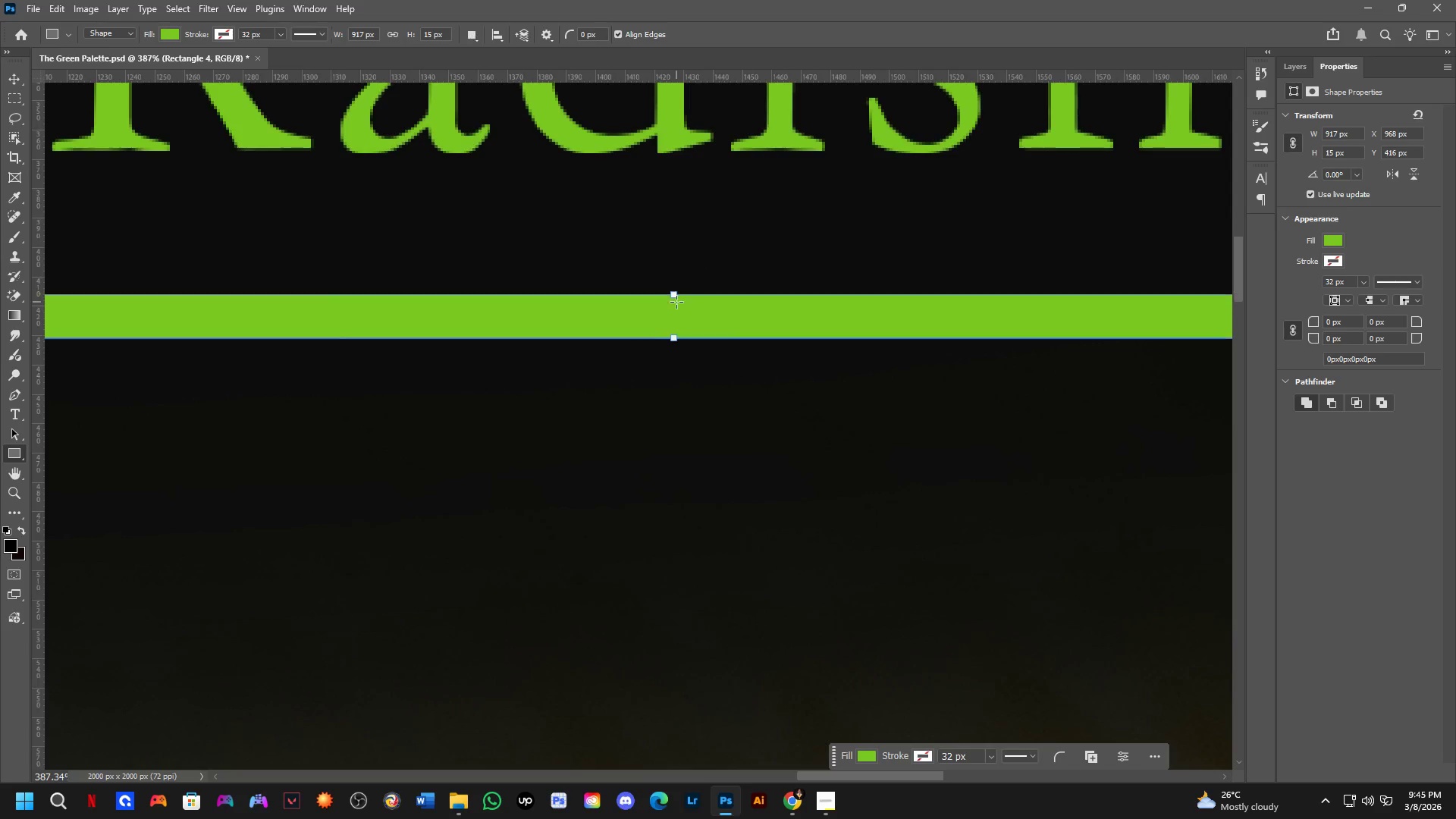 
key(Shift+ShiftLeft)
 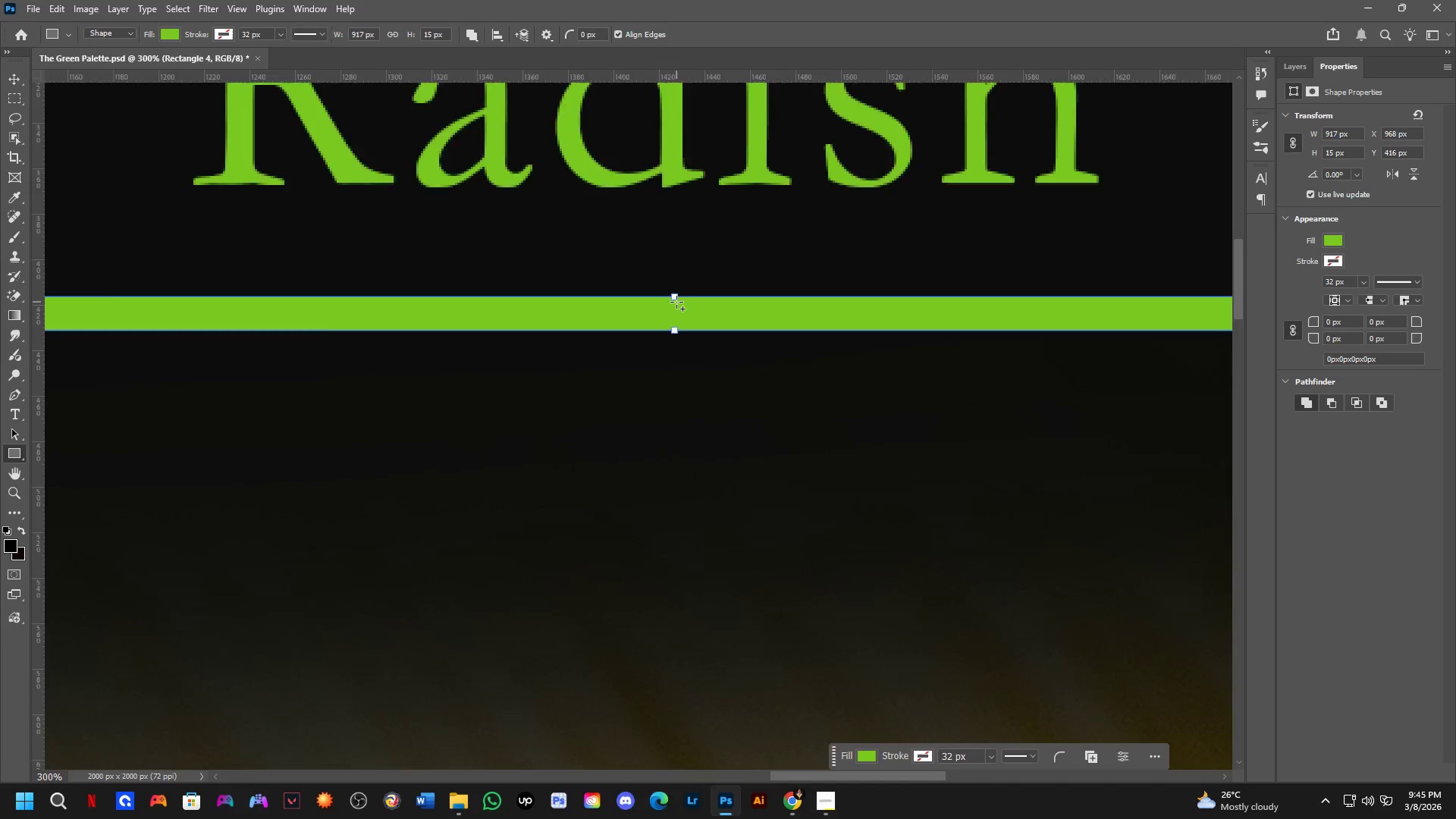 
scroll: coordinate [676, 302], scroll_direction: down, amount: 4.0
 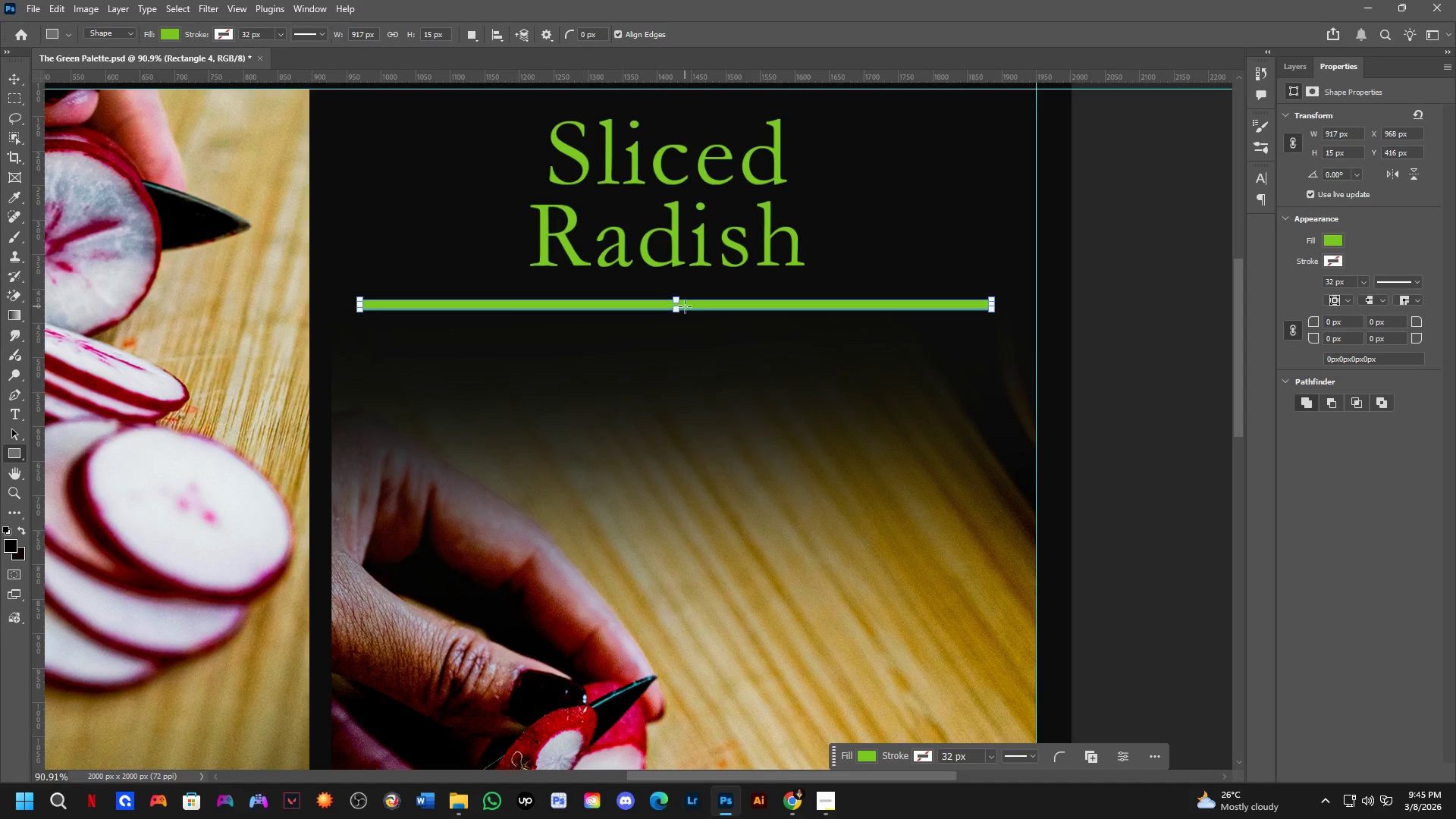 
hold_key(key=ControlLeft, duration=0.44)
 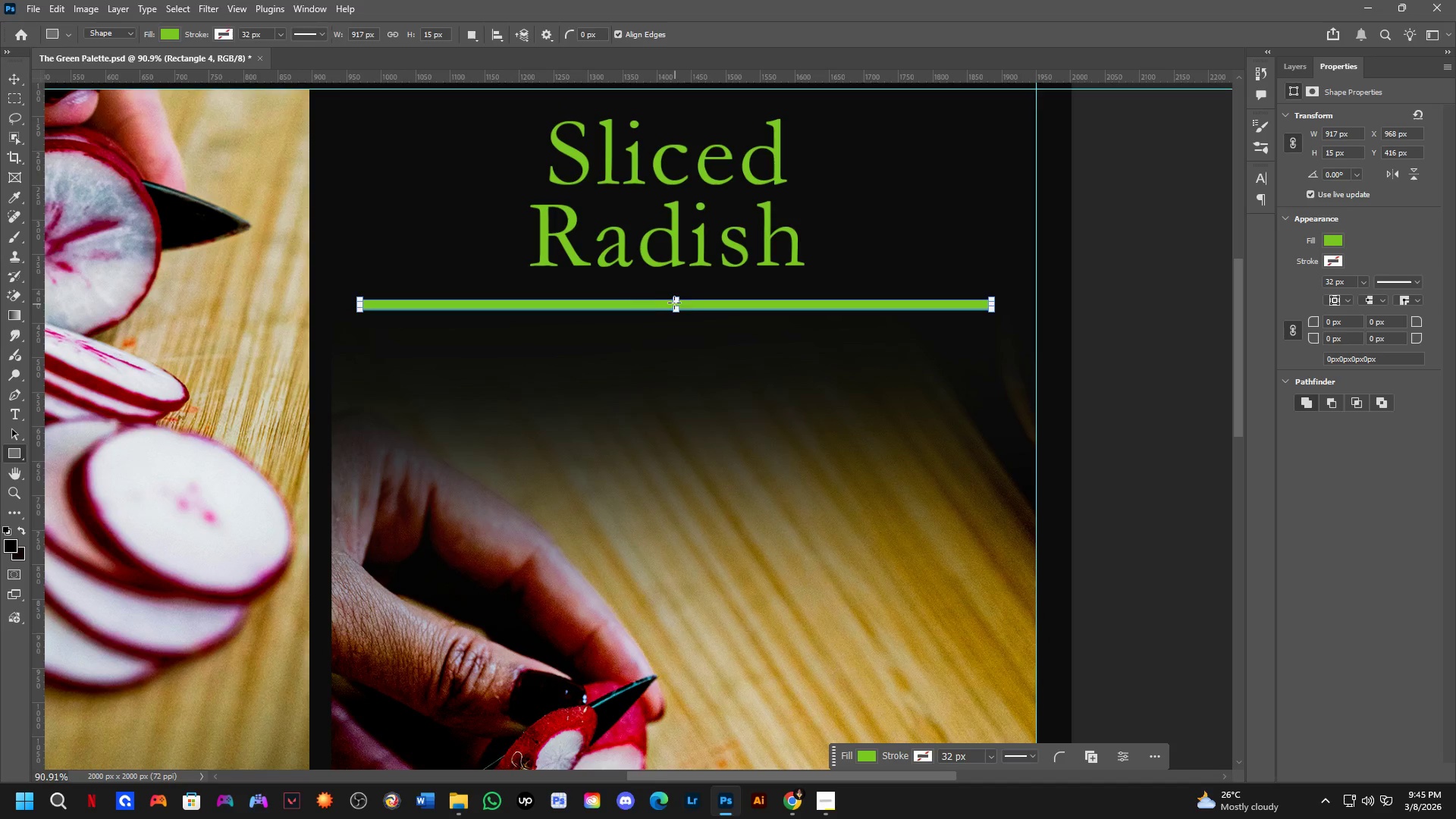 
key(B)
 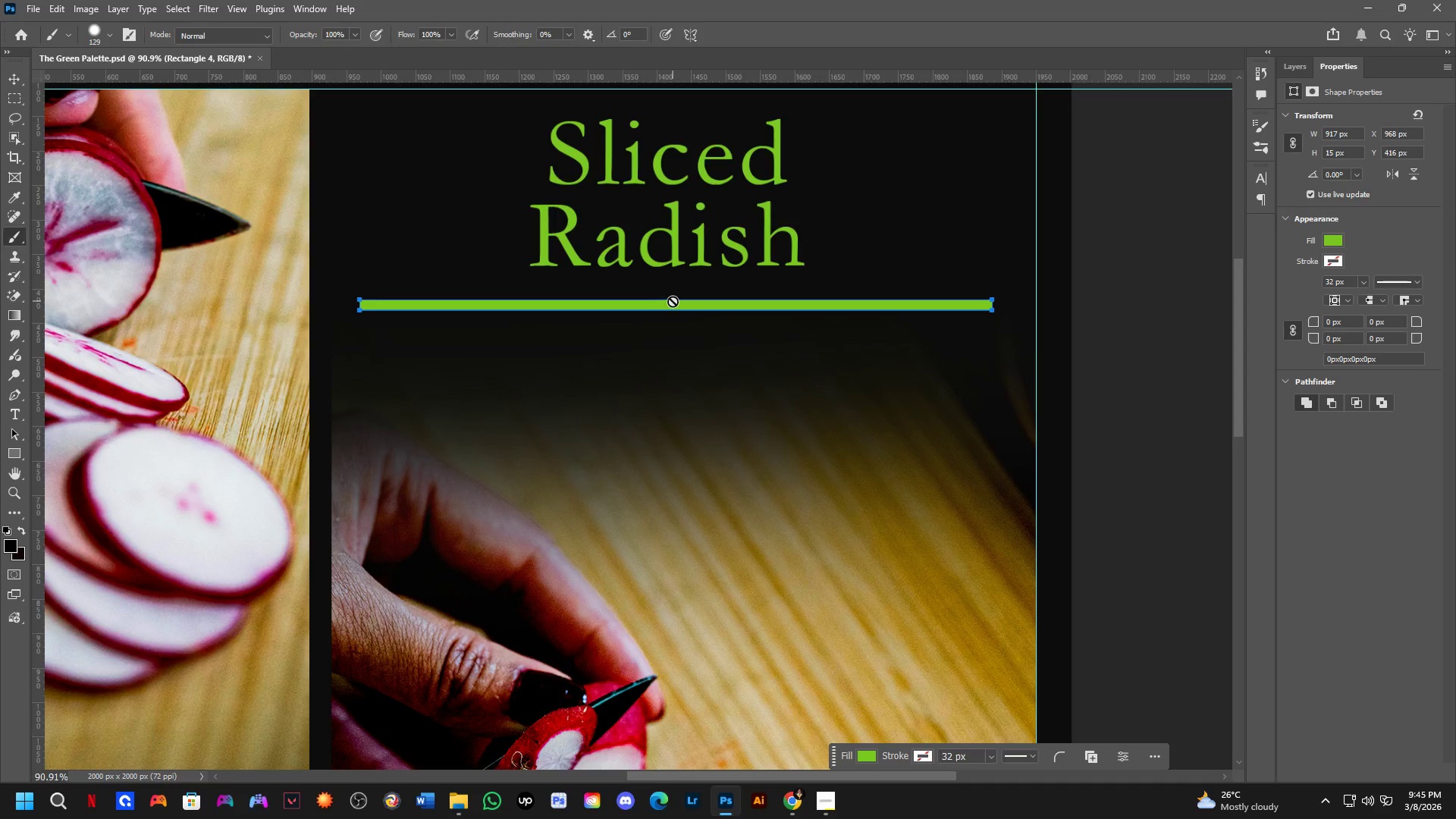 
scroll: coordinate [683, 301], scroll_direction: up, amount: 3.0
 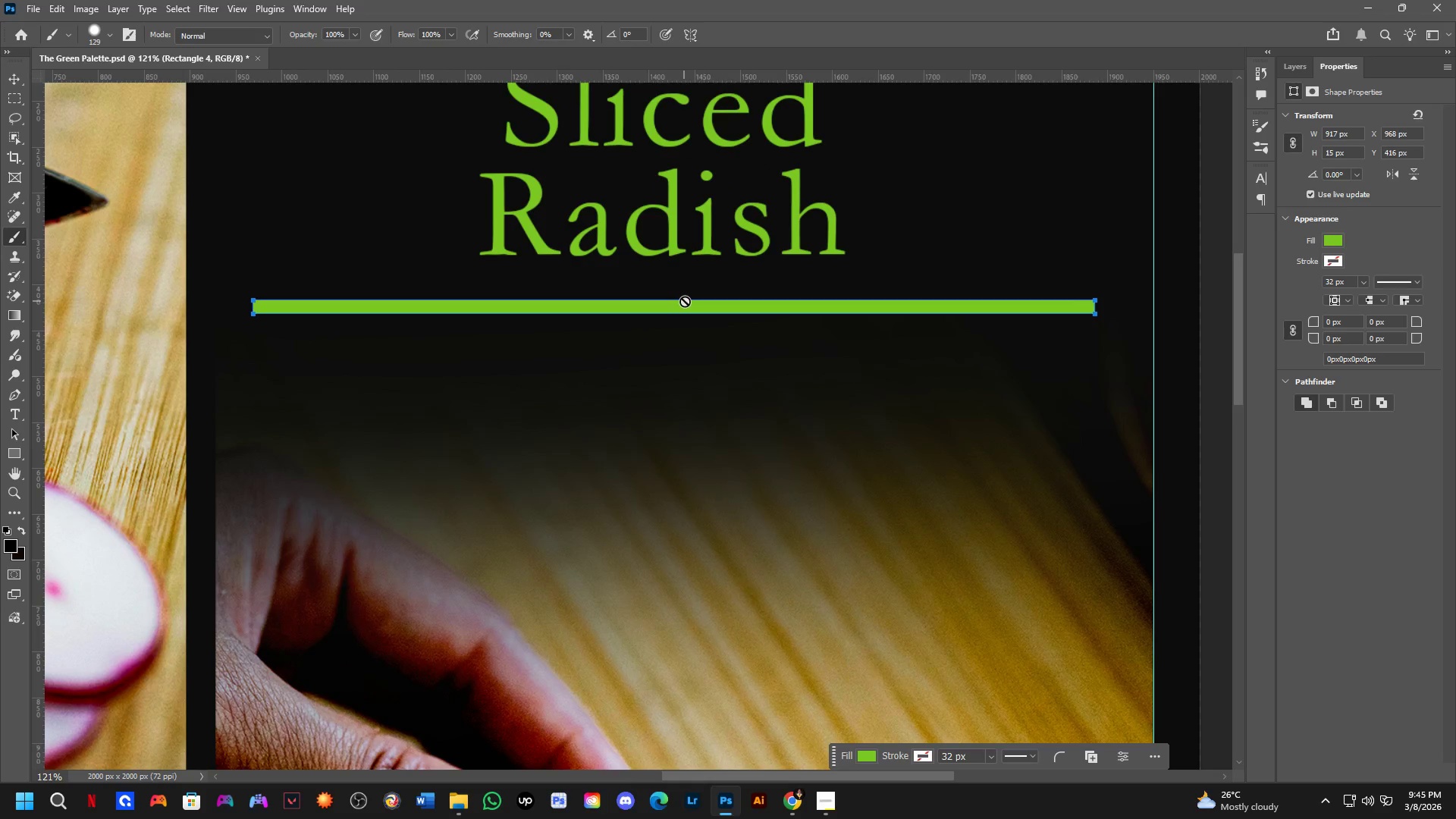 
hold_key(key=ControlLeft, duration=0.48)
left_click_drag(start_coordinate=[689, 309], to_coordinate=[692, 293])
 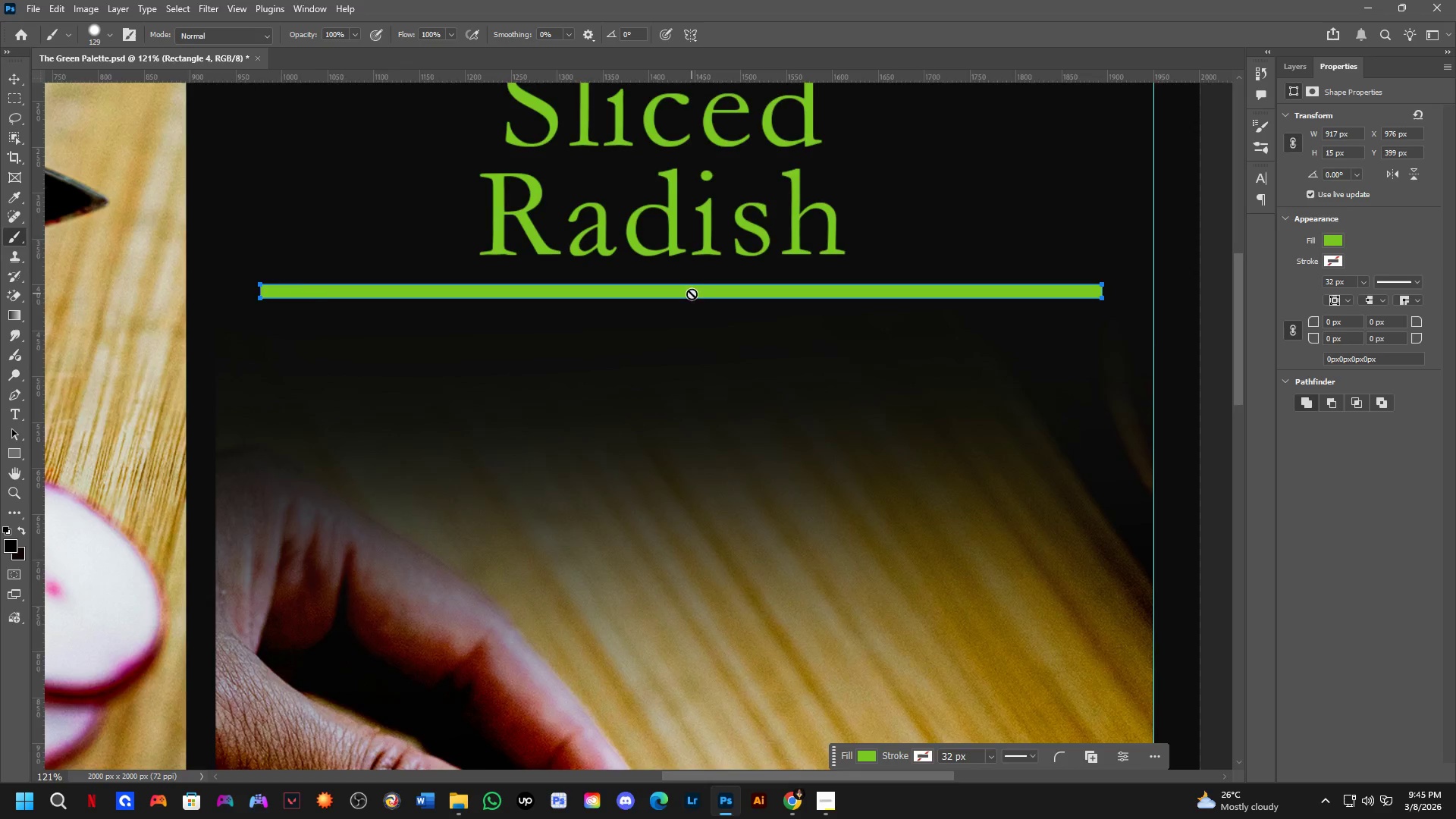 
scroll: coordinate [708, 340], scroll_direction: down, amount: 10.0
 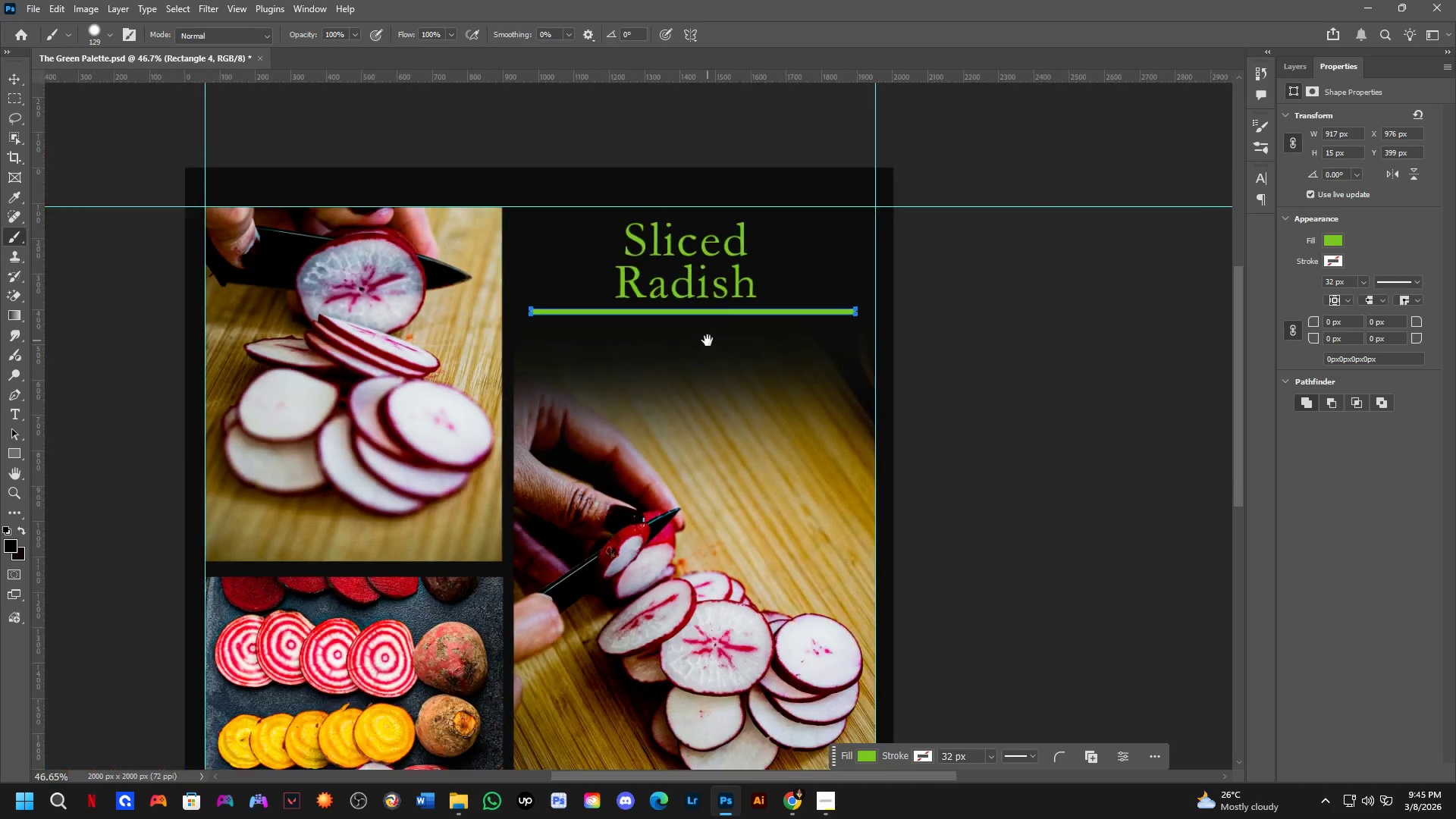 
hold_key(key=Space, duration=0.56)
 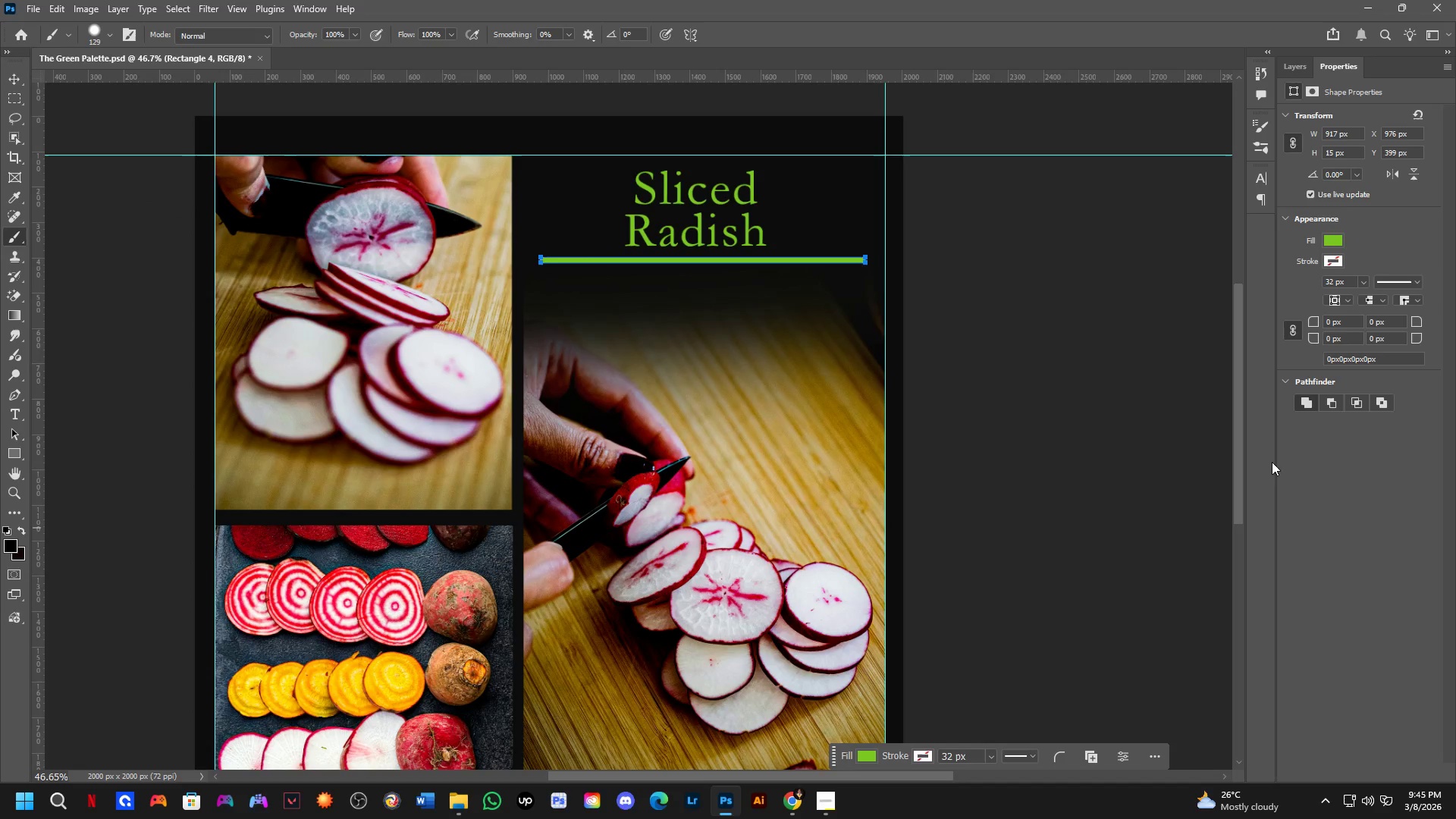 
left_click_drag(start_coordinate=[708, 340], to_coordinate=[717, 289])
 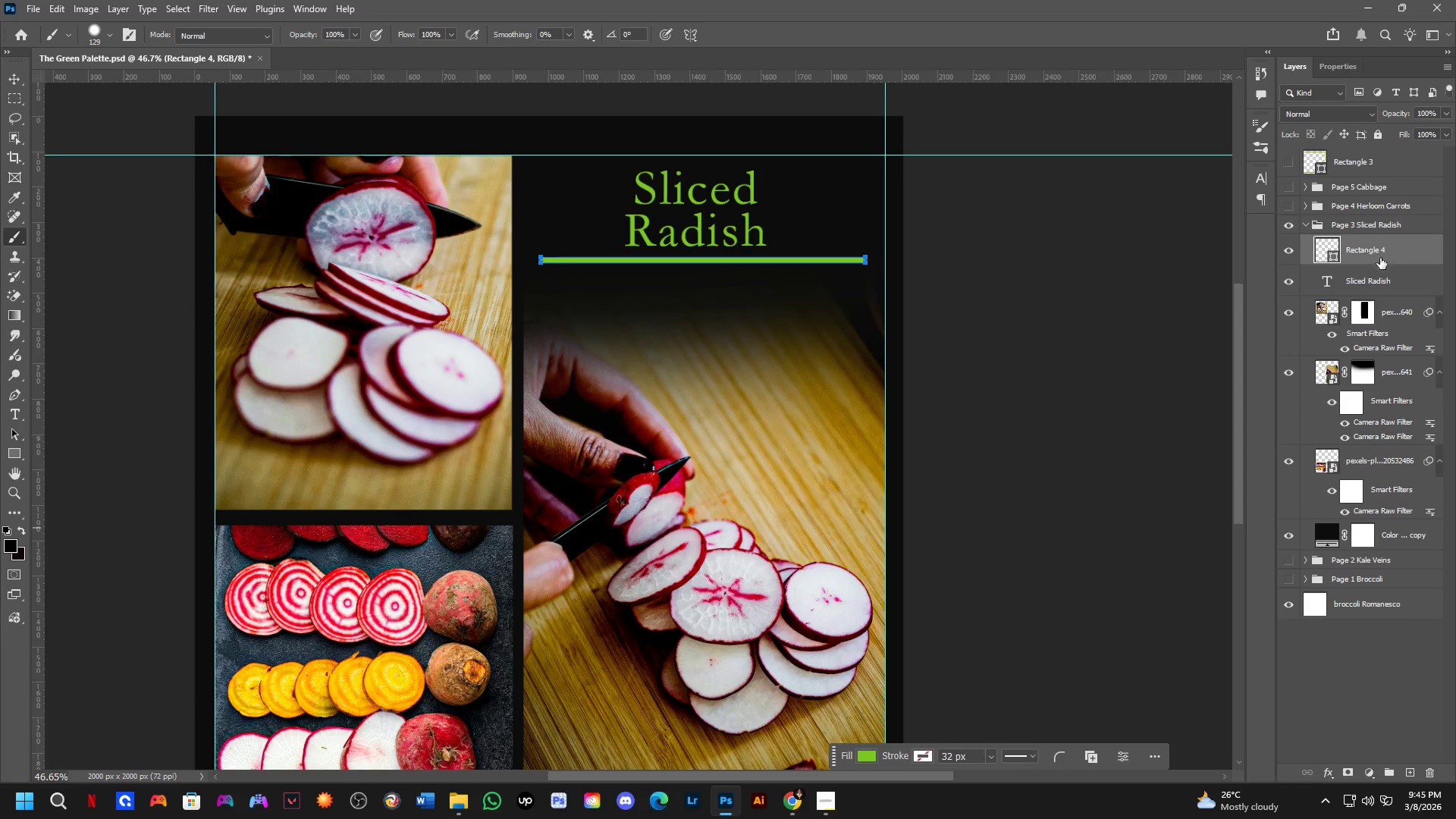 
left_click([1410, 224])
 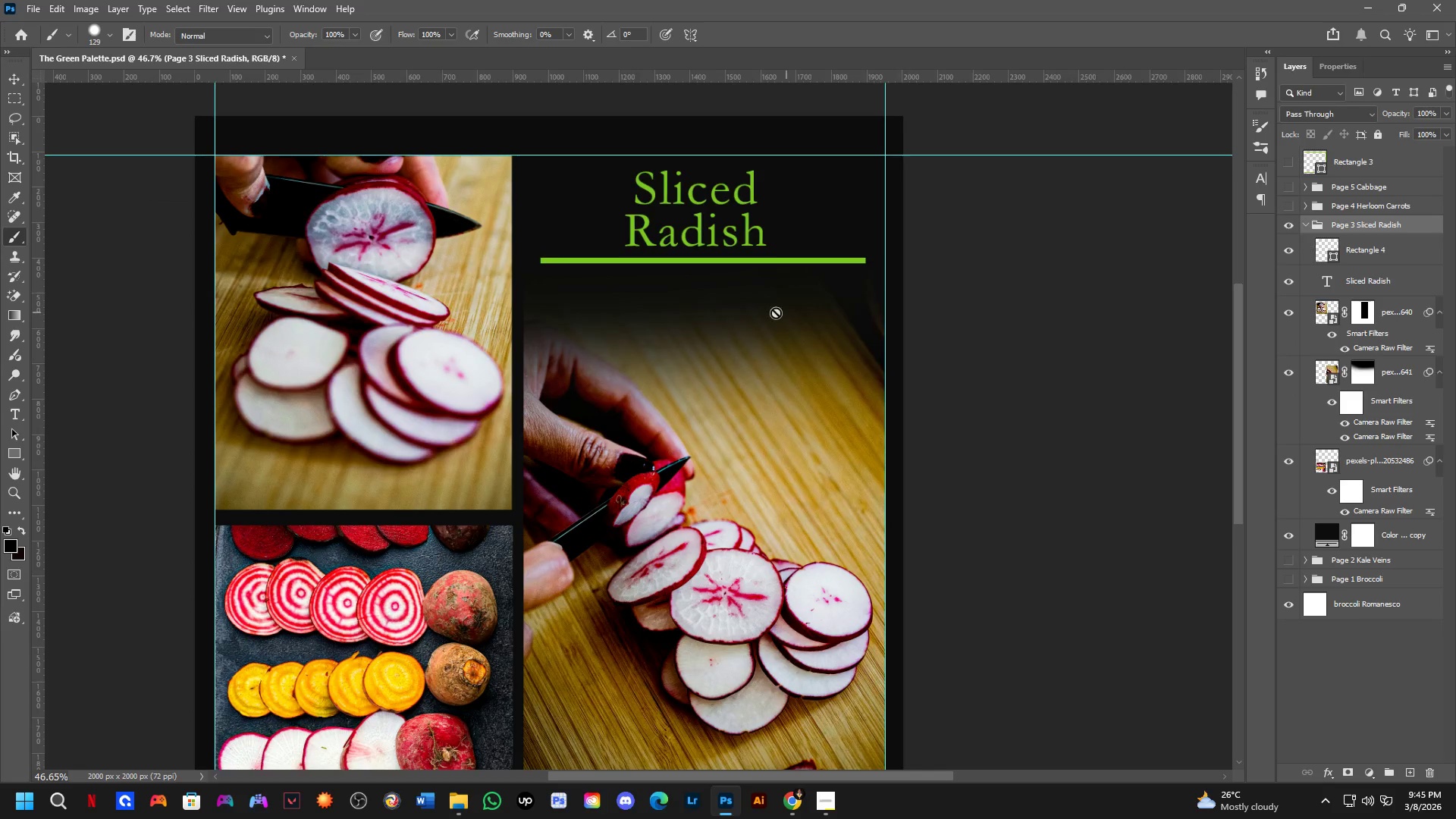 
scroll: coordinate [775, 312], scroll_direction: down, amount: 4.0
 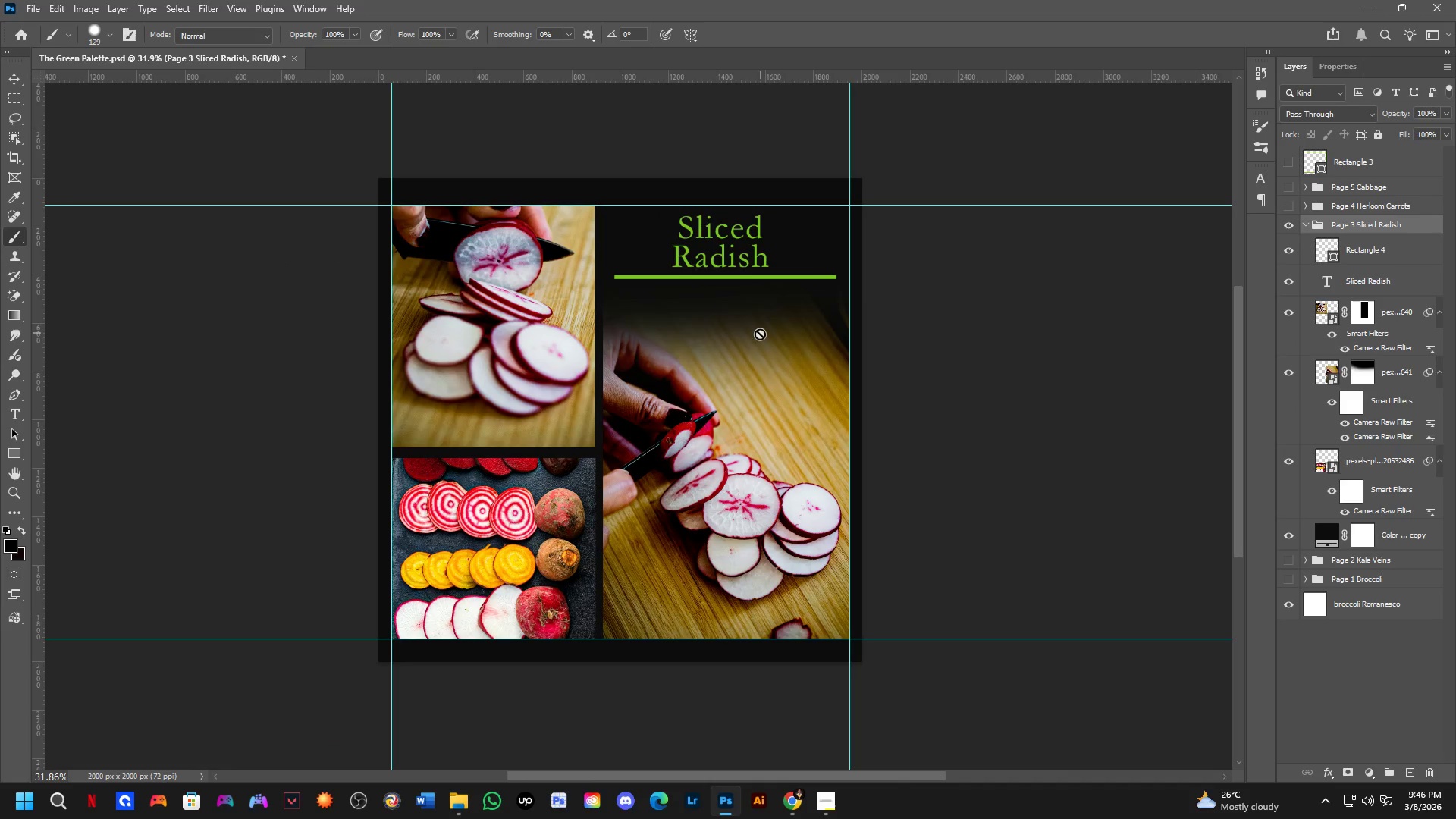 
hold_key(key=Space, duration=0.72)
 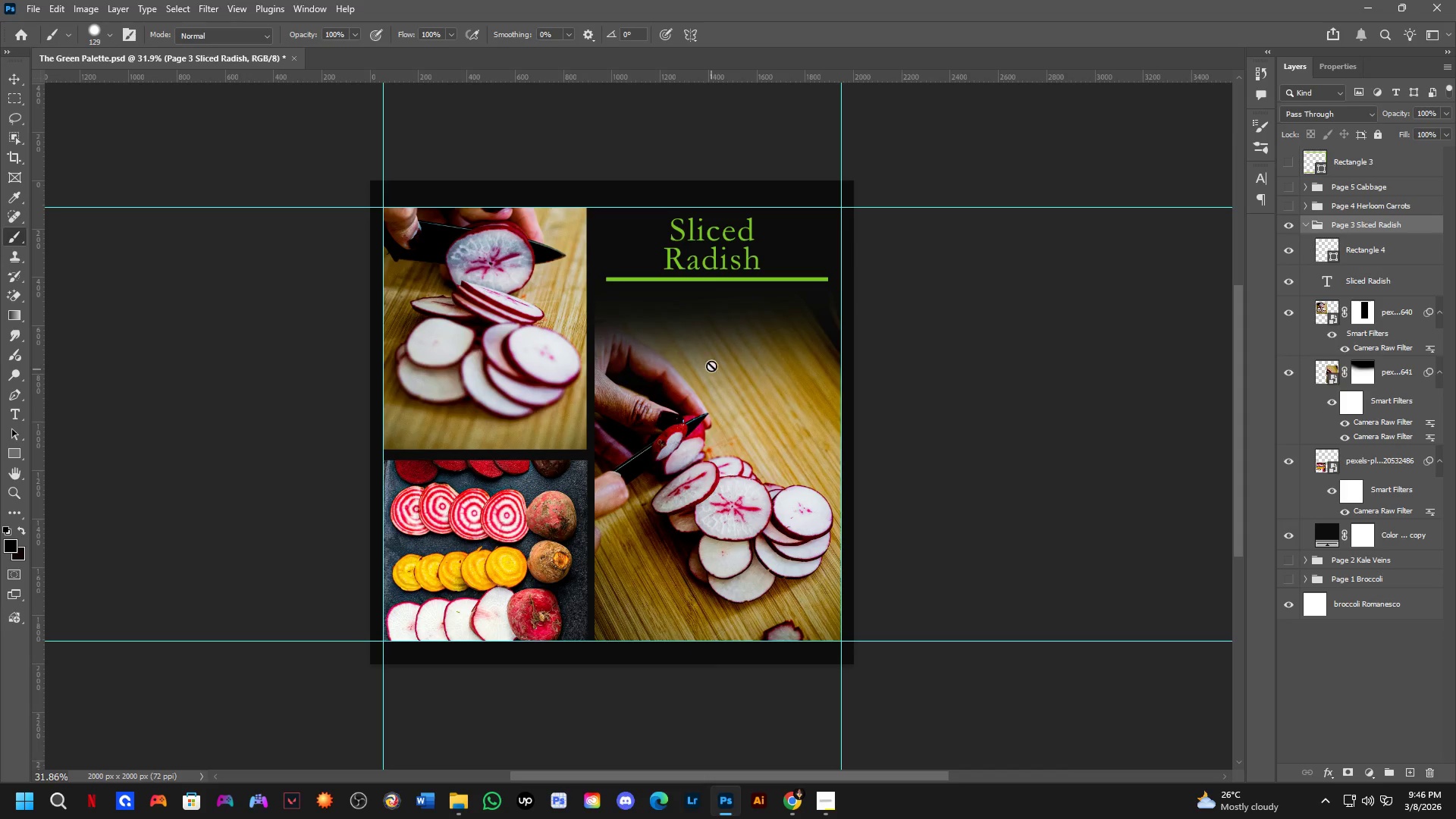 
left_click_drag(start_coordinate=[760, 334], to_coordinate=[752, 337])
 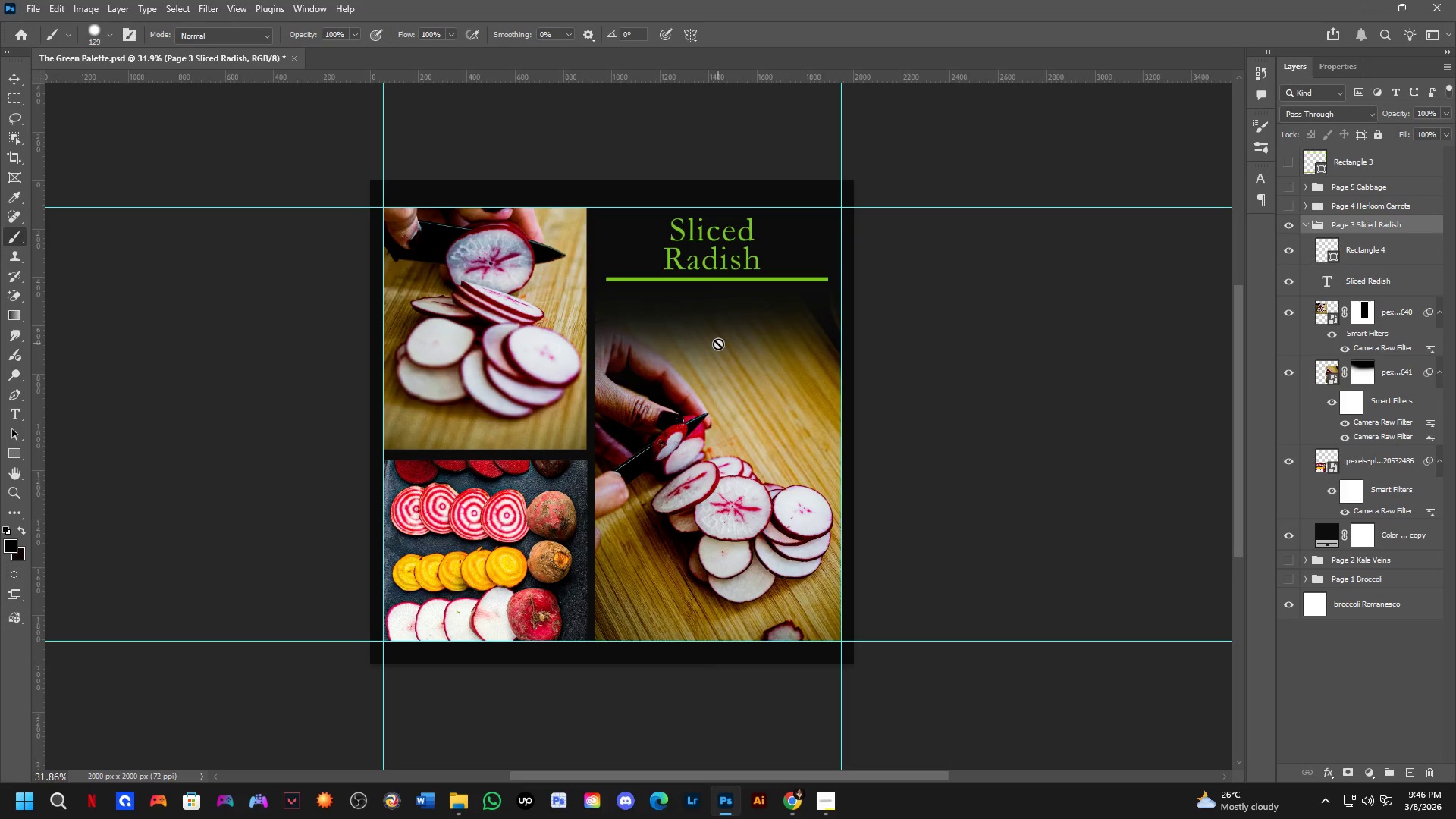 
scroll: coordinate [717, 306], scroll_direction: up, amount: 4.0
 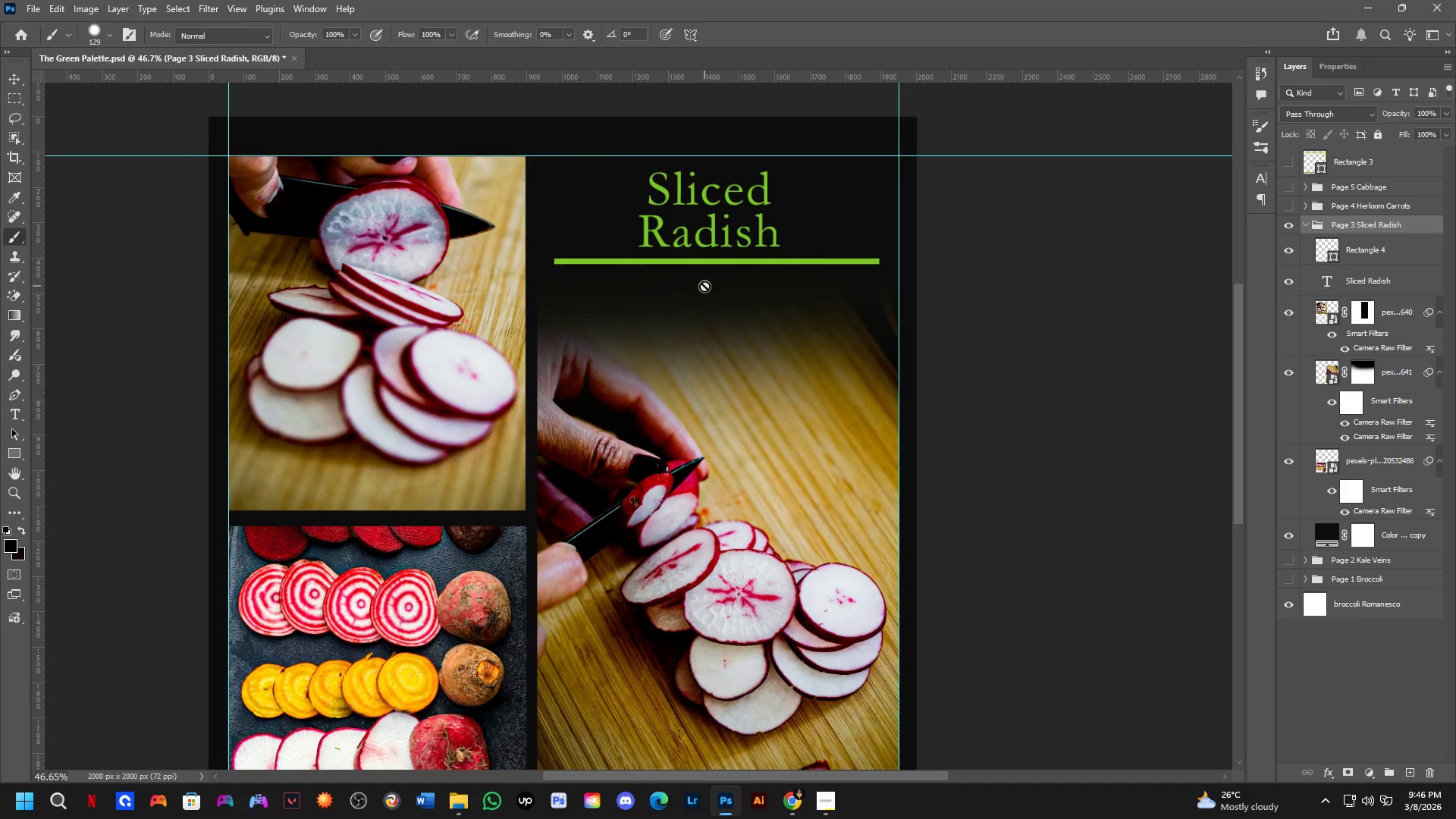 
scroll: coordinate [702, 288], scroll_direction: down, amount: 2.0
 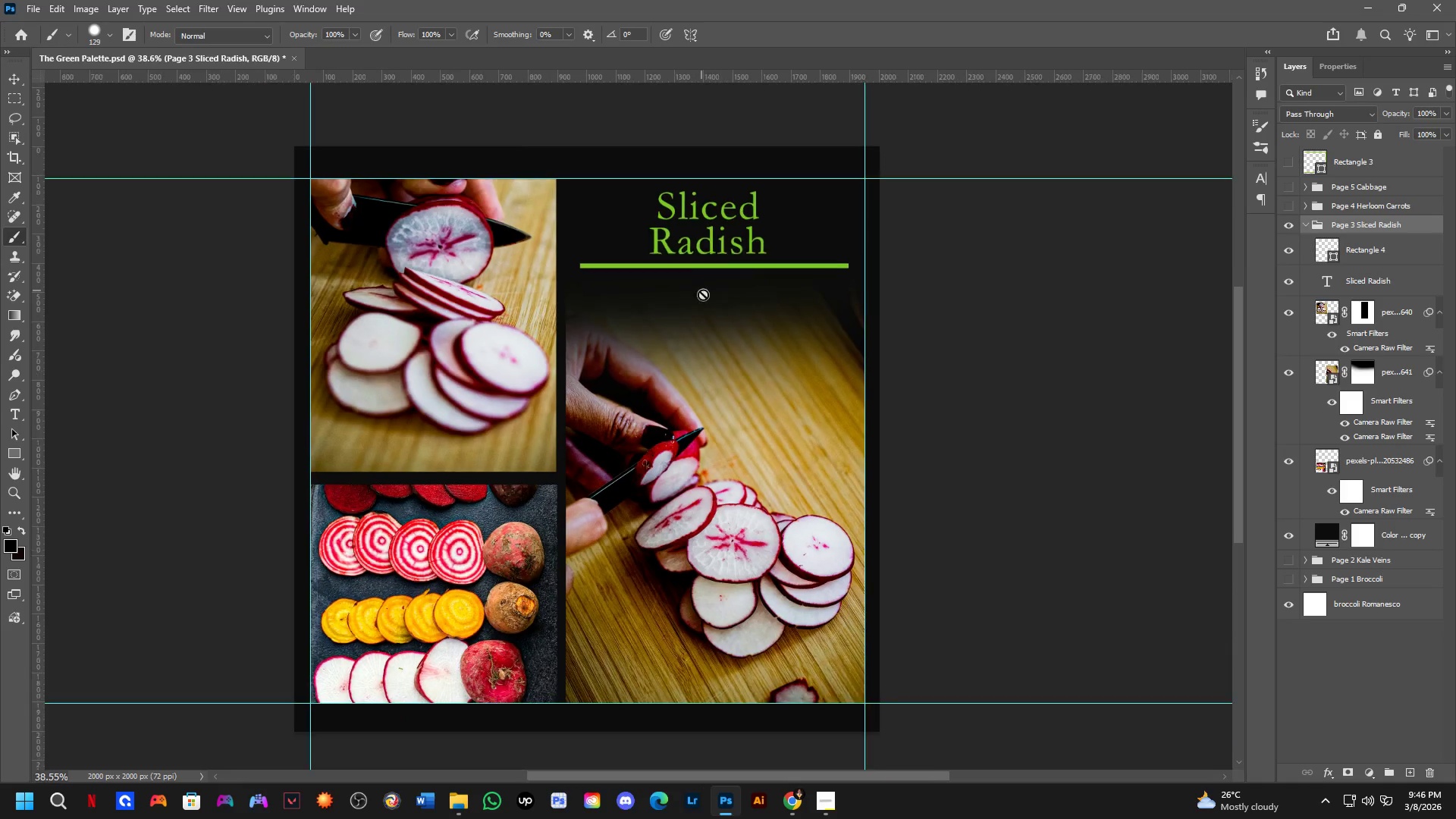 
hold_key(key=Space, duration=0.78)
 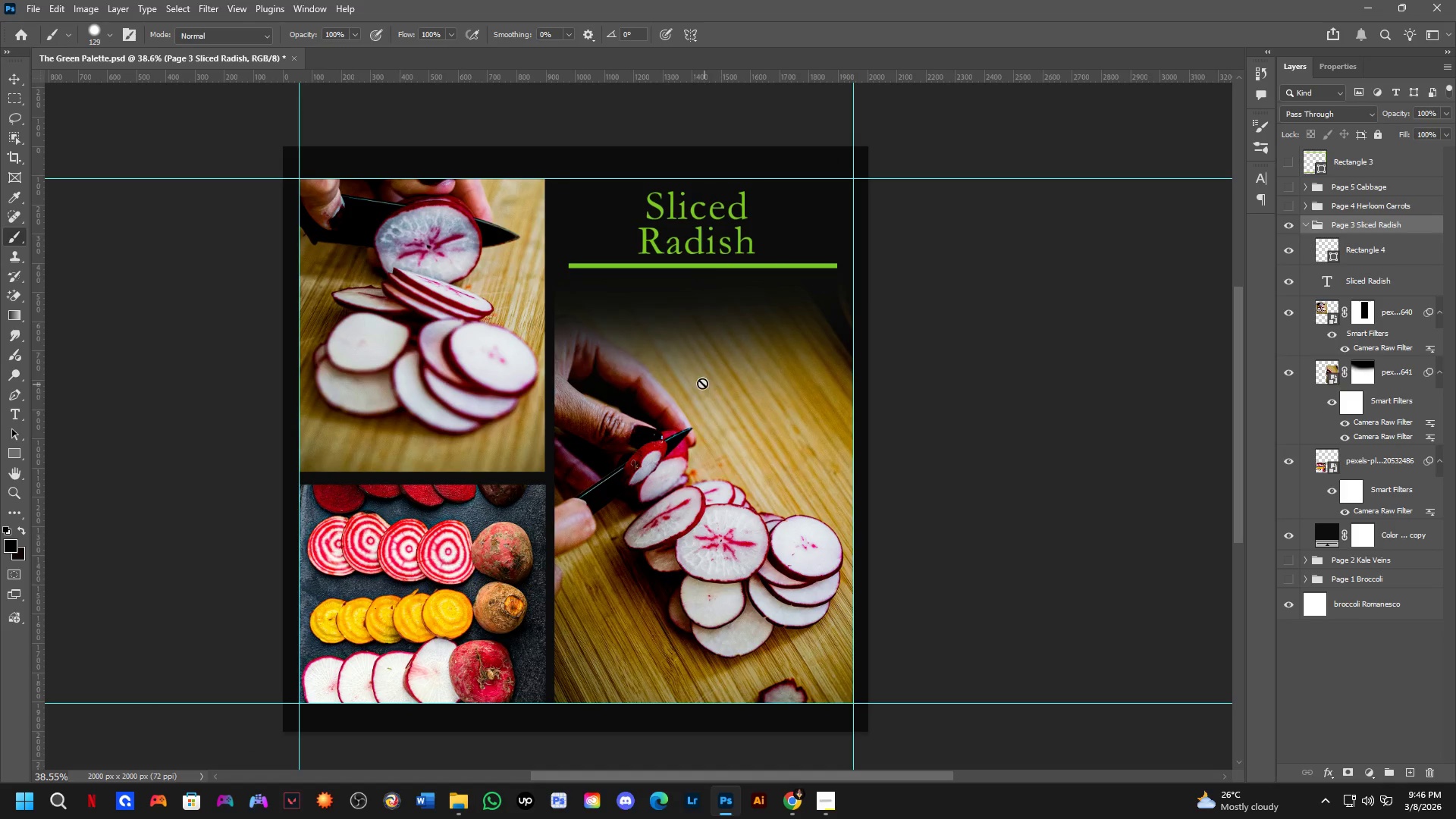 
left_click_drag(start_coordinate=[749, 390], to_coordinate=[738, 390])
 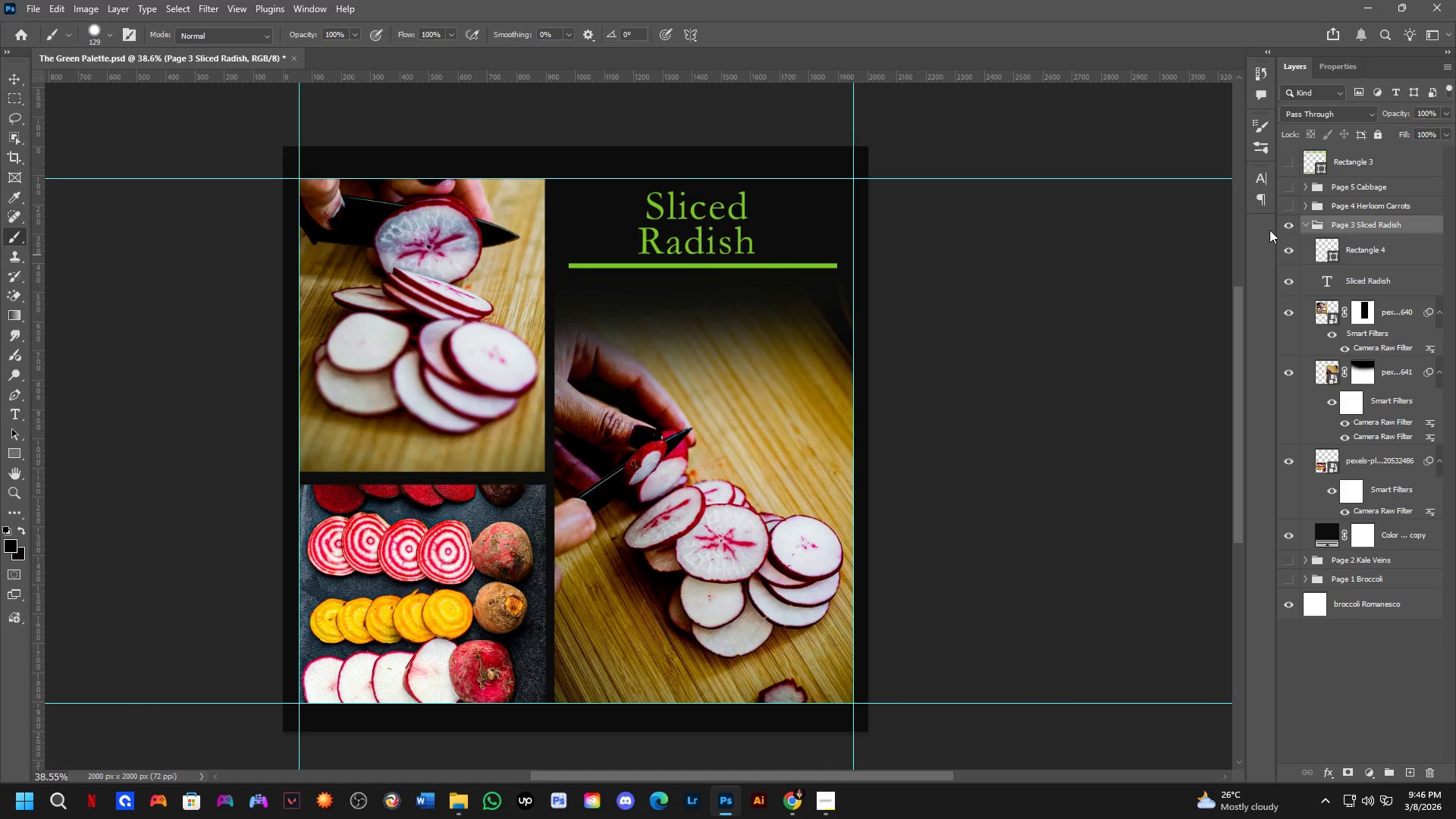 
key(Control+V)
 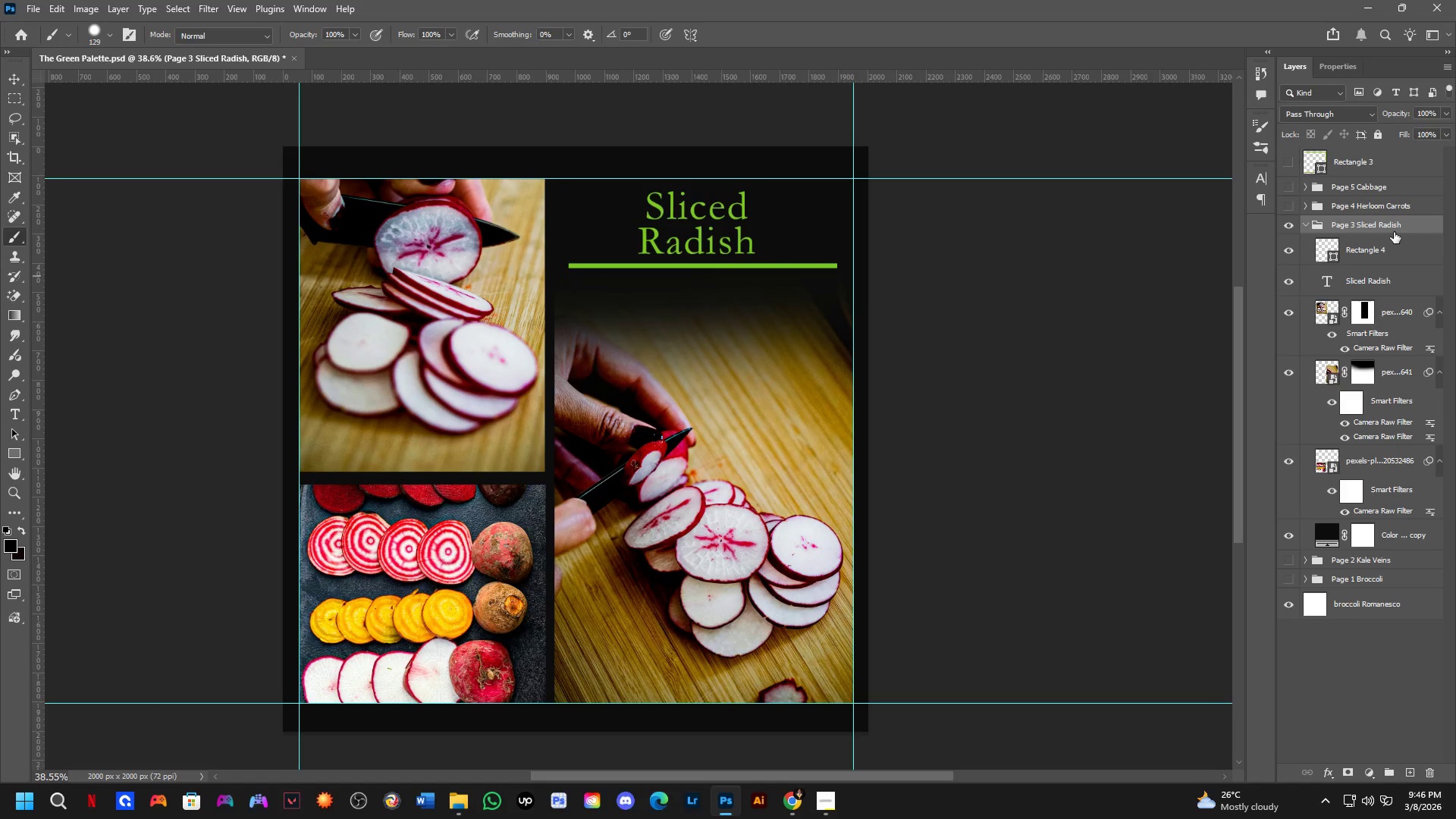 
left_click([1397, 249])
 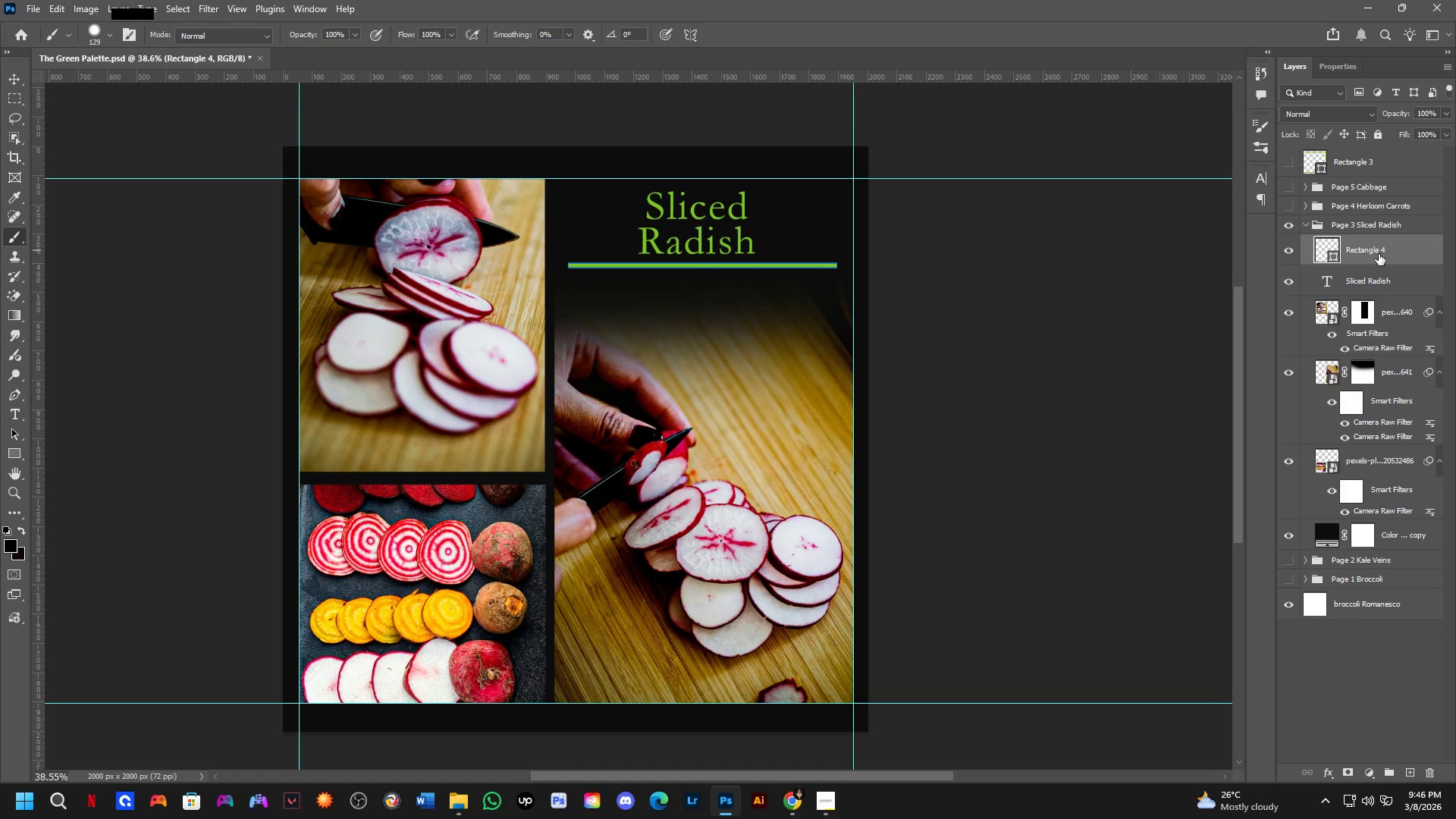 
key(Control+ControlLeft)
 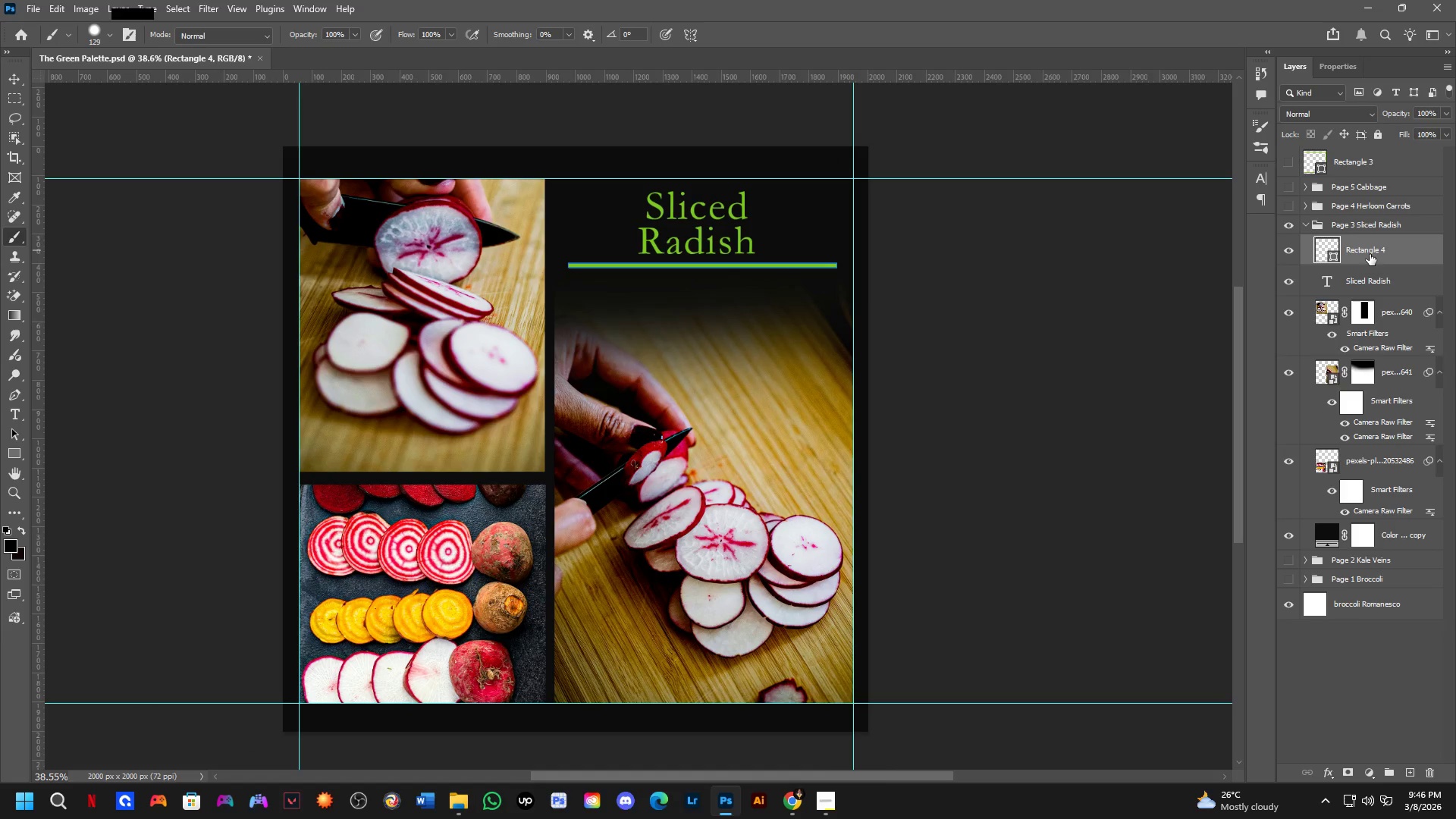 
key(Control+V)
 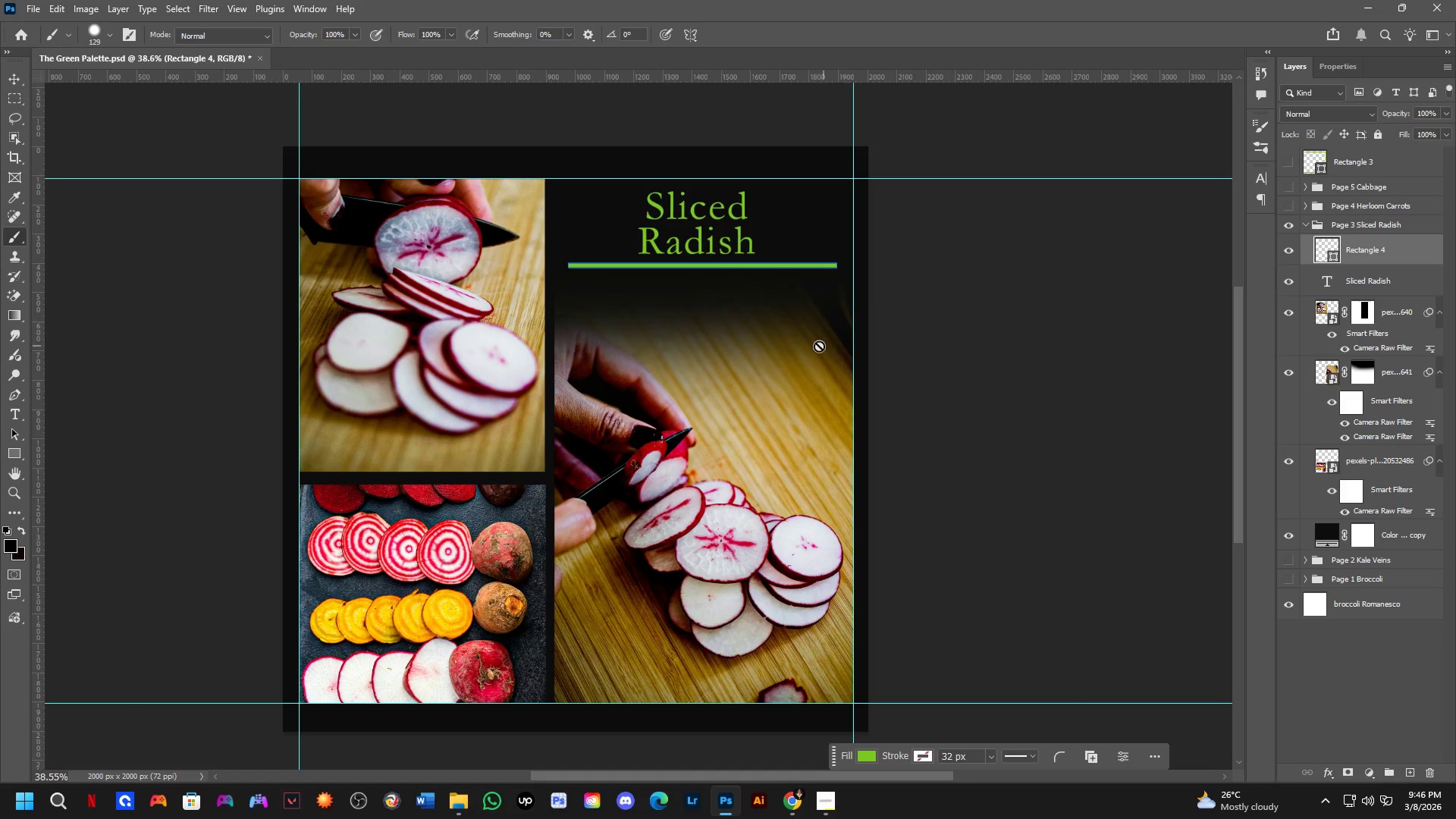 
scroll: coordinate [717, 314], scroll_direction: up, amount: 1.0
 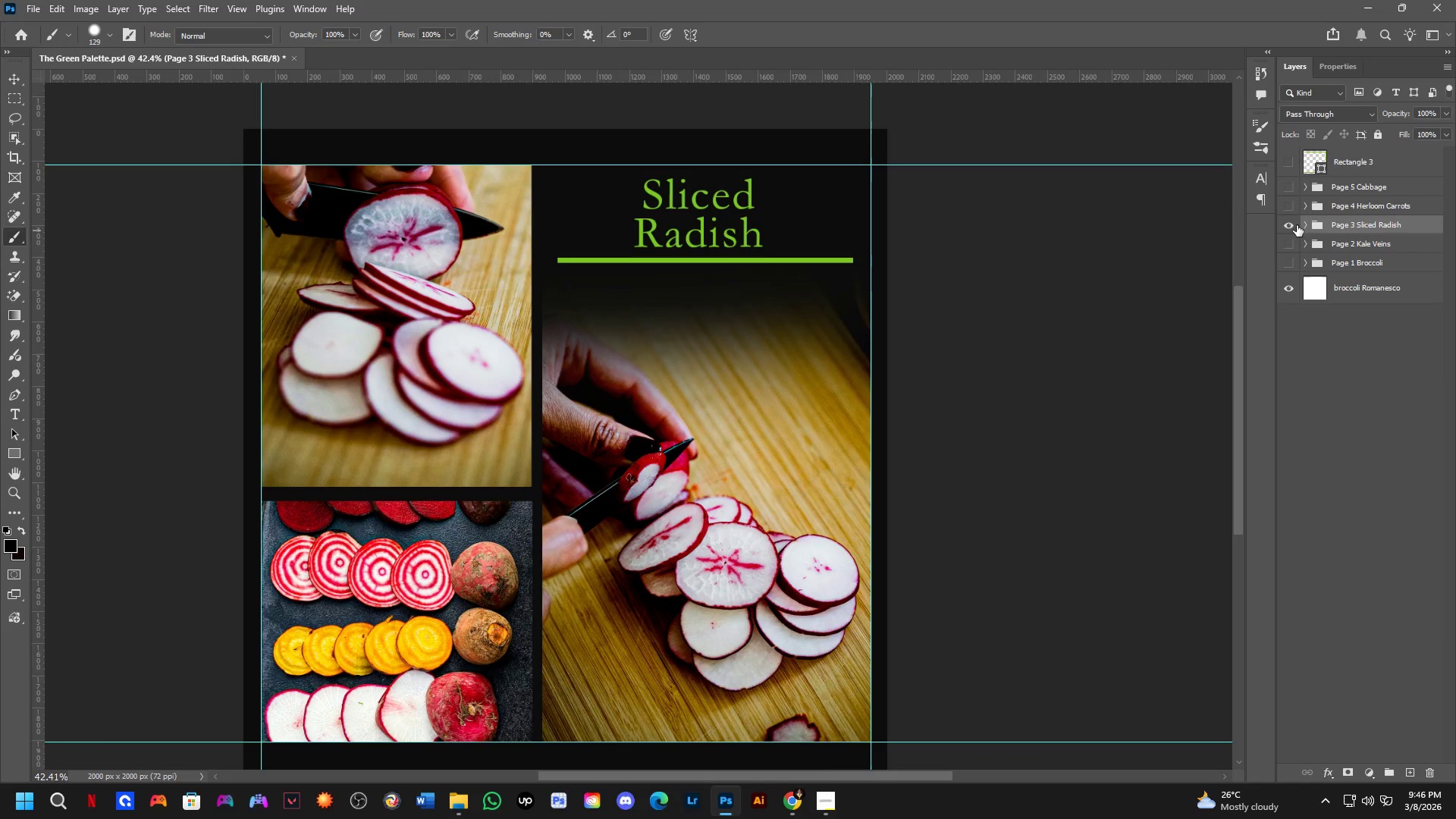 
double_click([1292, 206])
 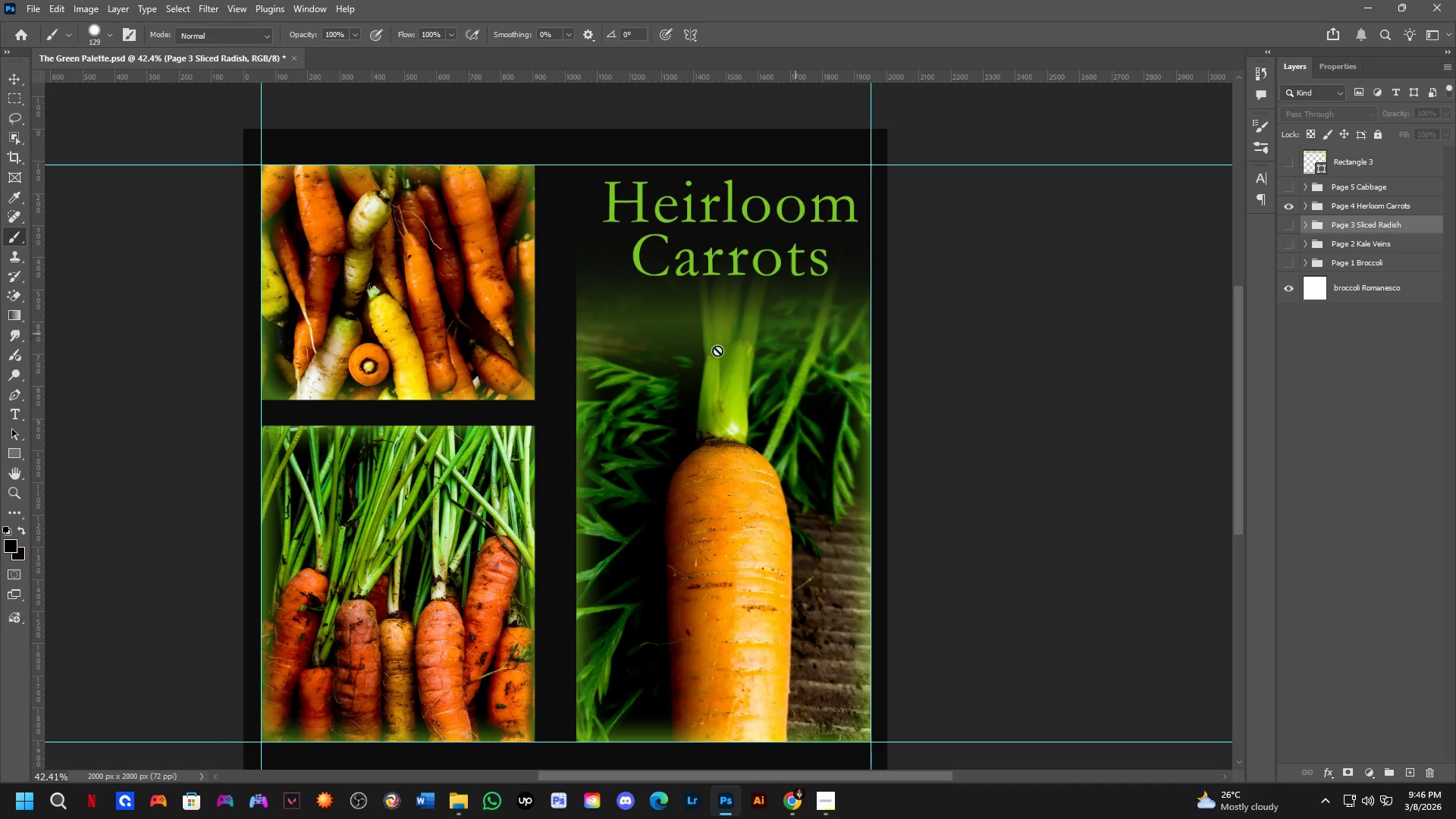 
scroll: coordinate [620, 427], scroll_direction: down, amount: 4.0
 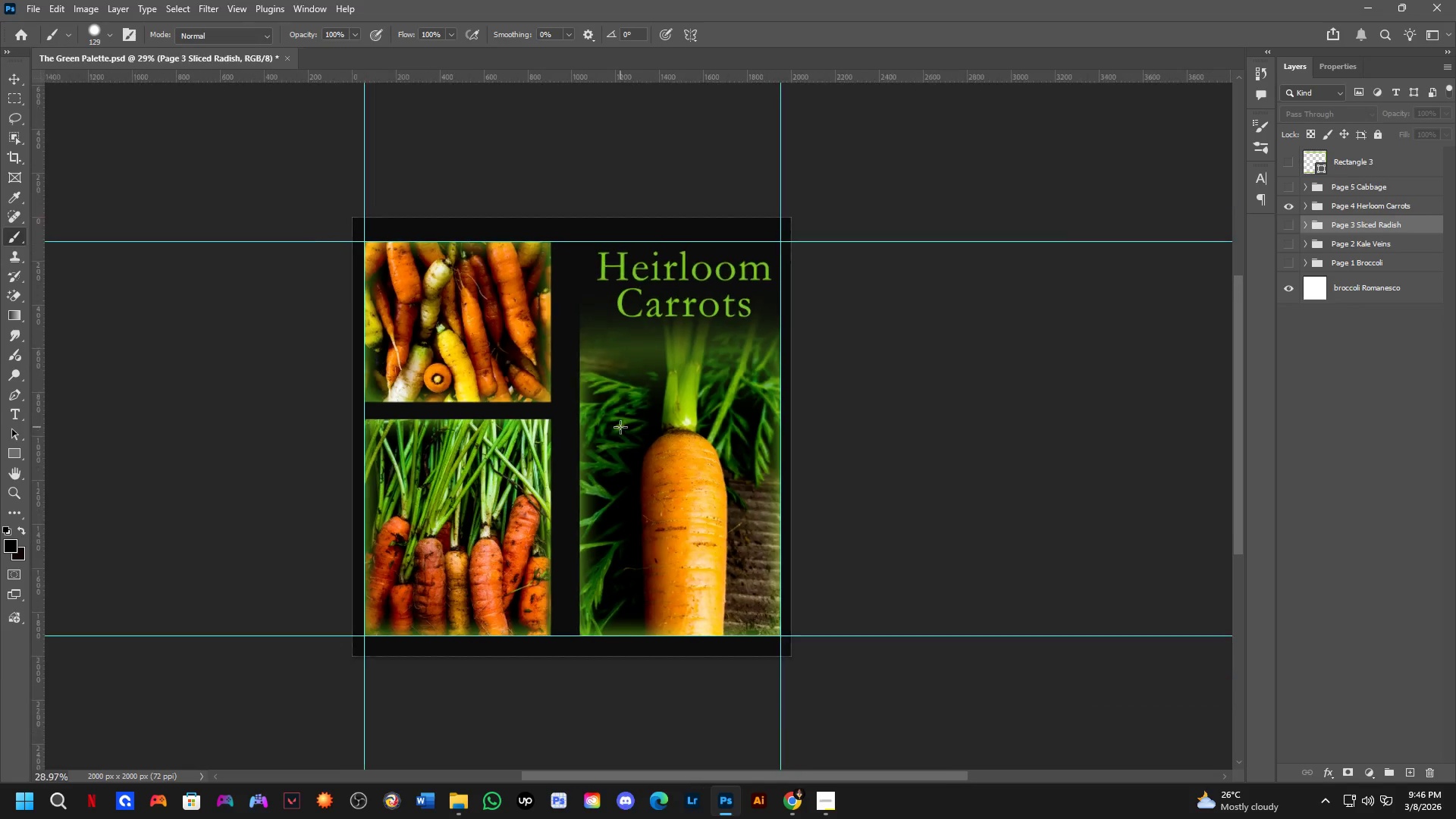 
hold_key(key=Space, duration=1.45)
 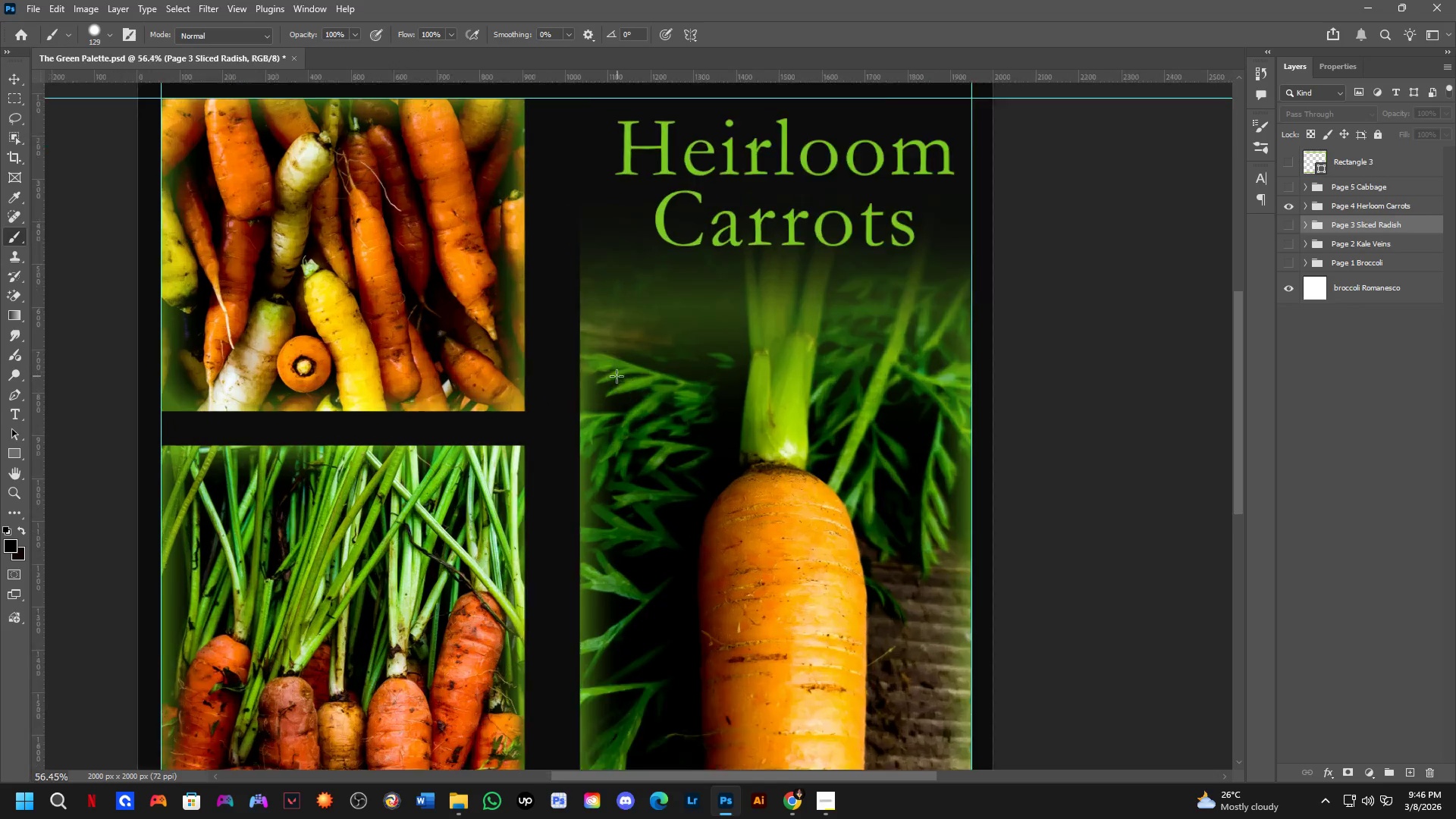 
left_click_drag(start_coordinate=[636, 453], to_coordinate=[658, 453])
 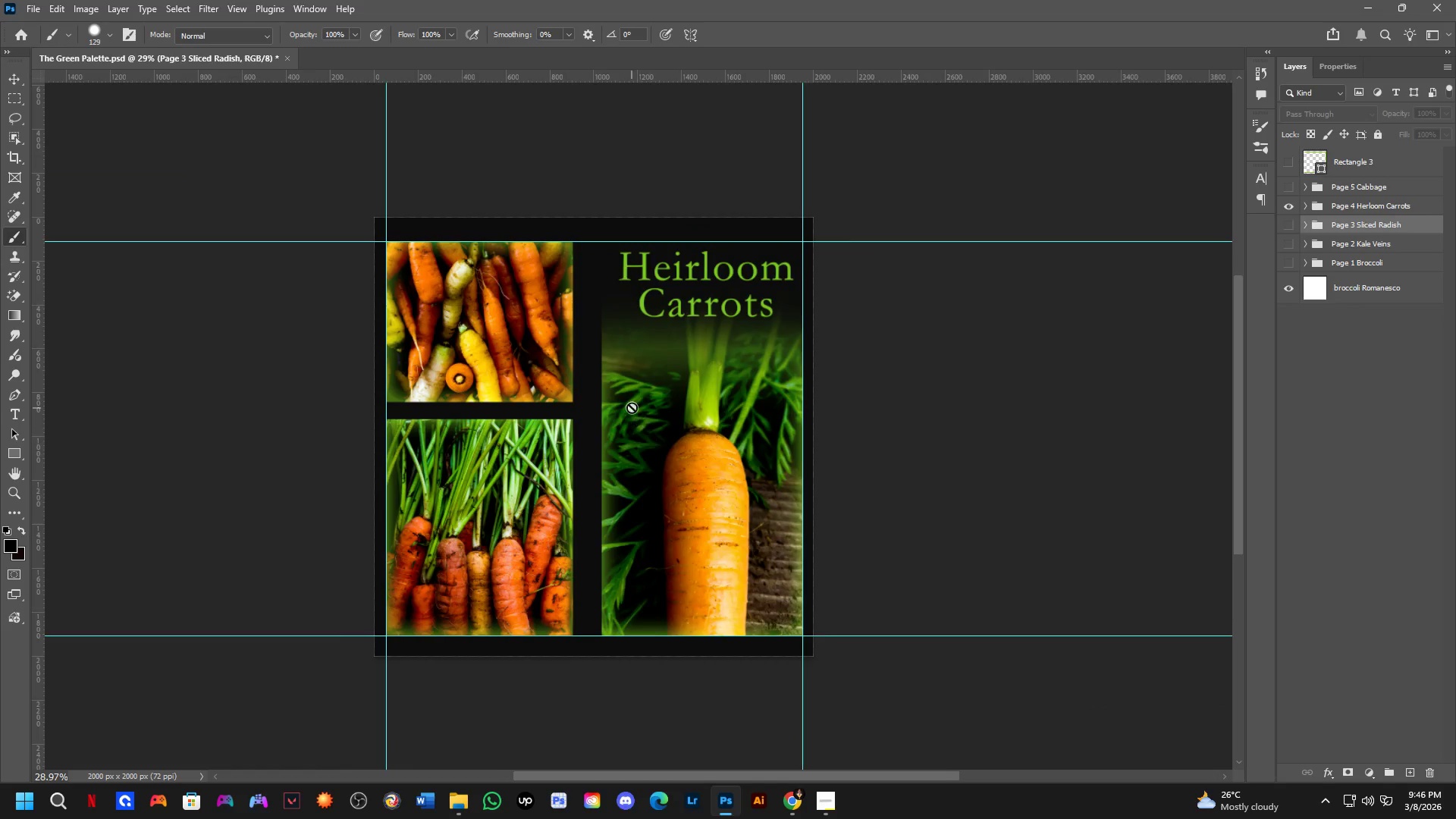 
scroll: coordinate [617, 376], scroll_direction: up, amount: 8.0
 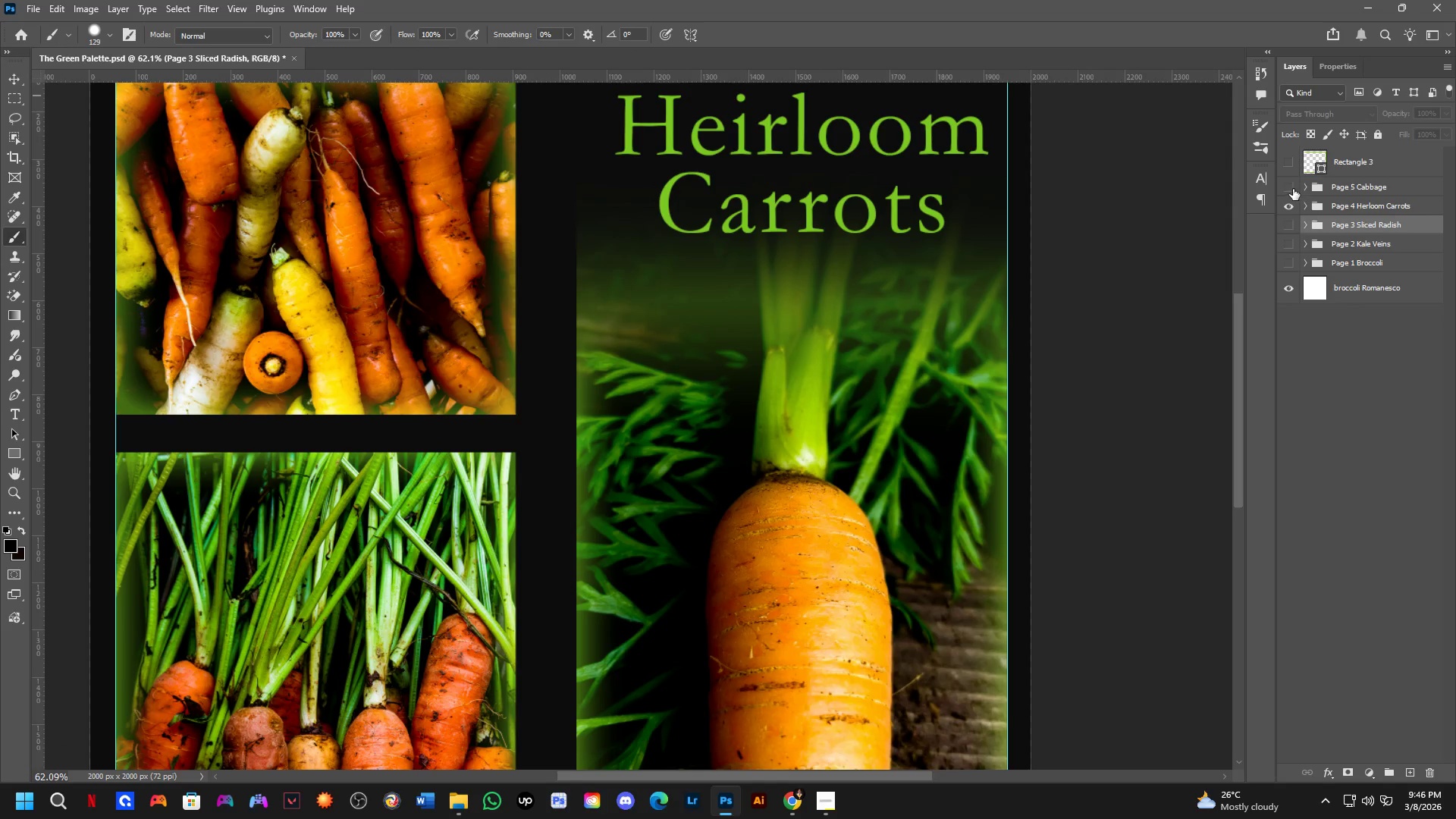 
double_click([1289, 199])
 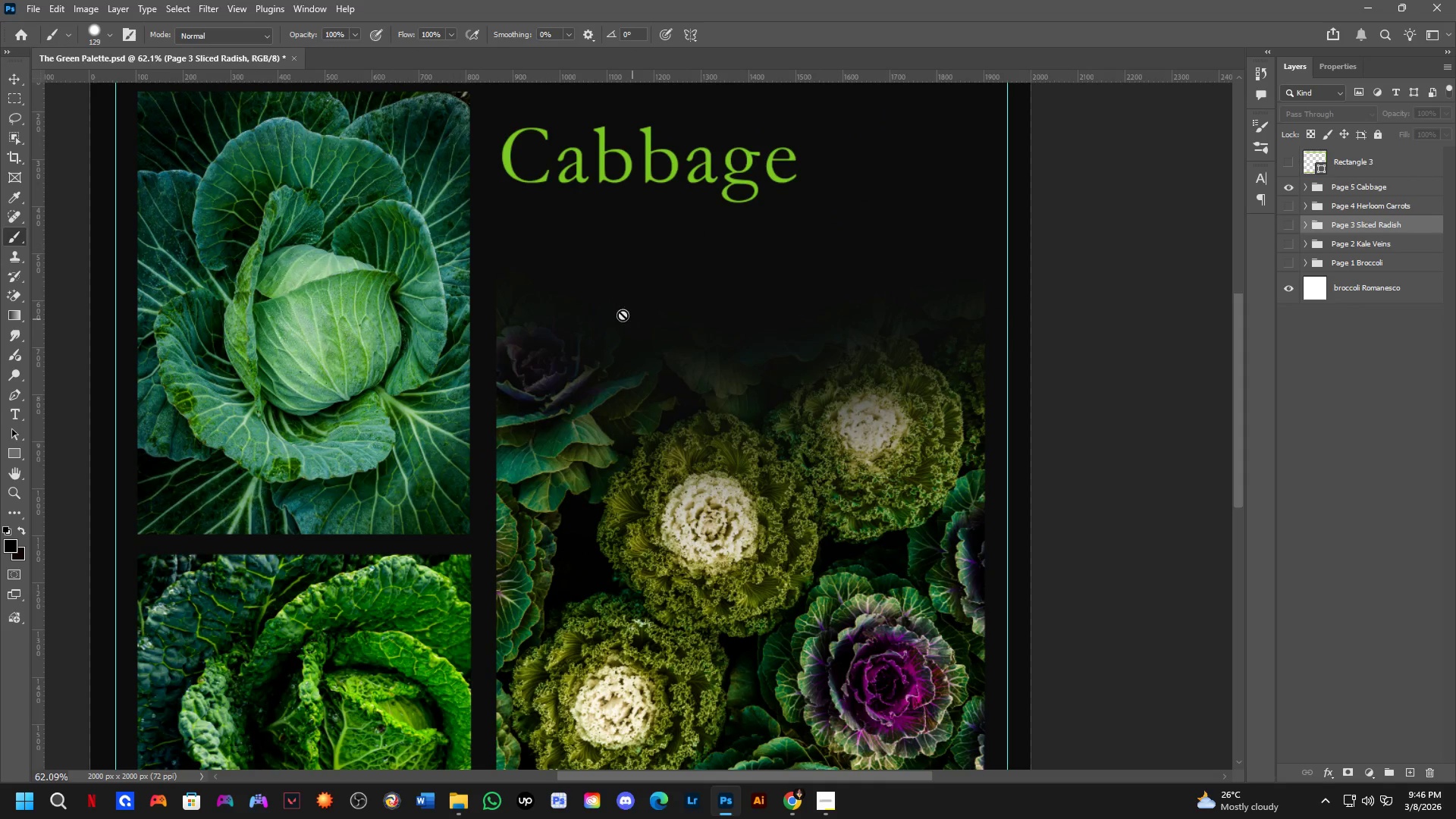 
scroll: coordinate [611, 311], scroll_direction: down, amount: 6.0
 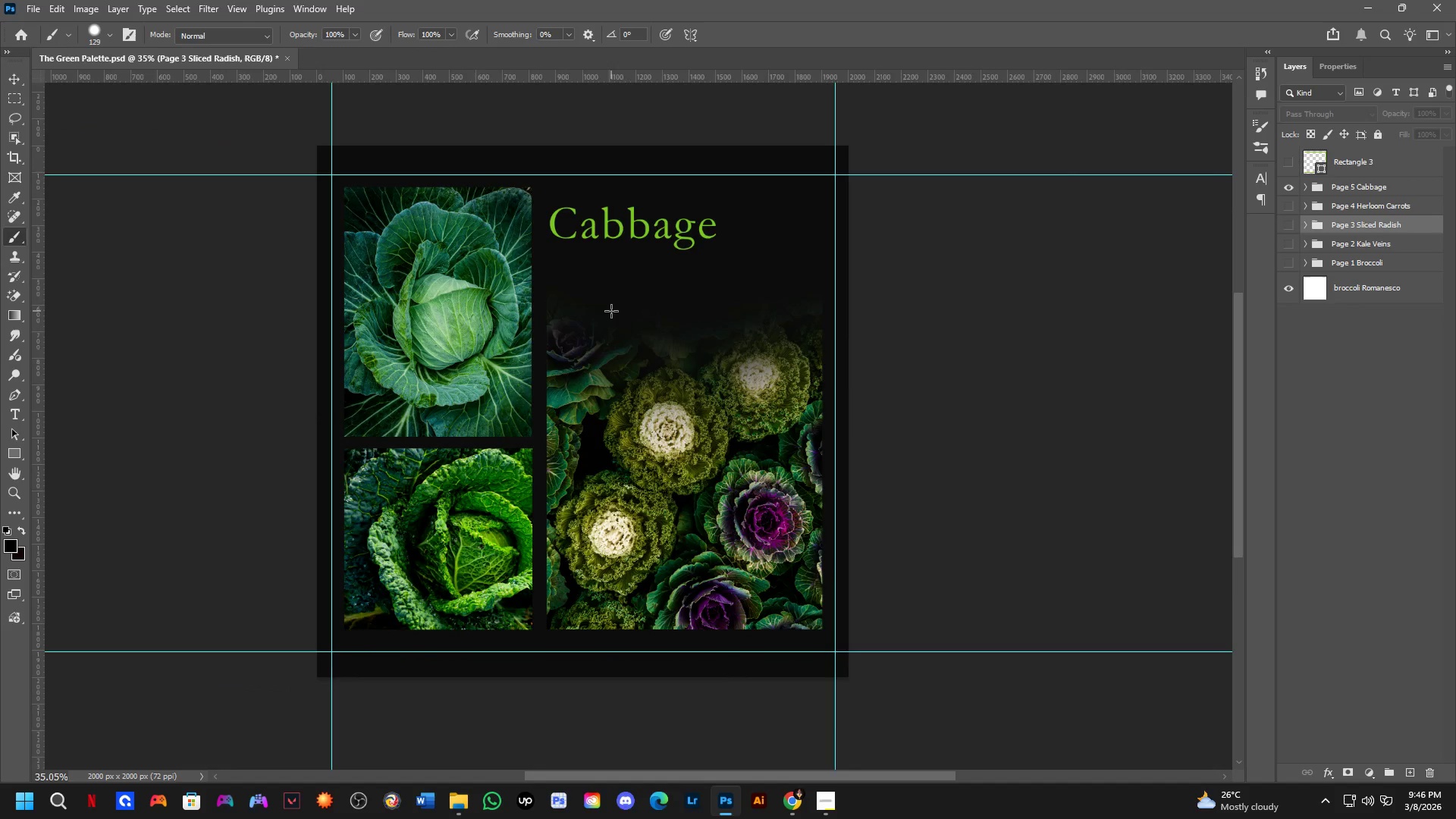 
hold_key(key=Space, duration=0.8)
 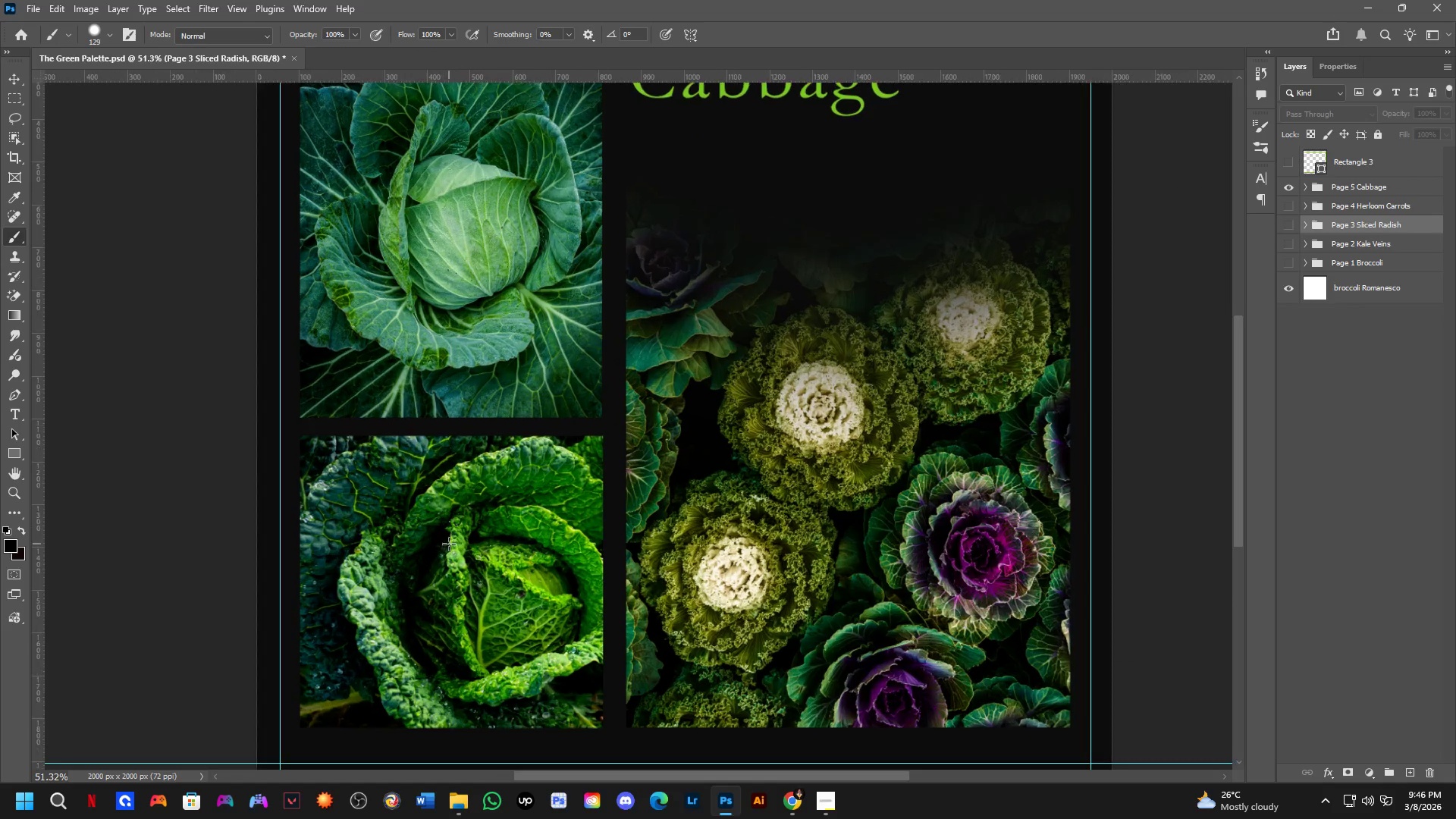 
left_click_drag(start_coordinate=[627, 328], to_coordinate=[654, 340])
 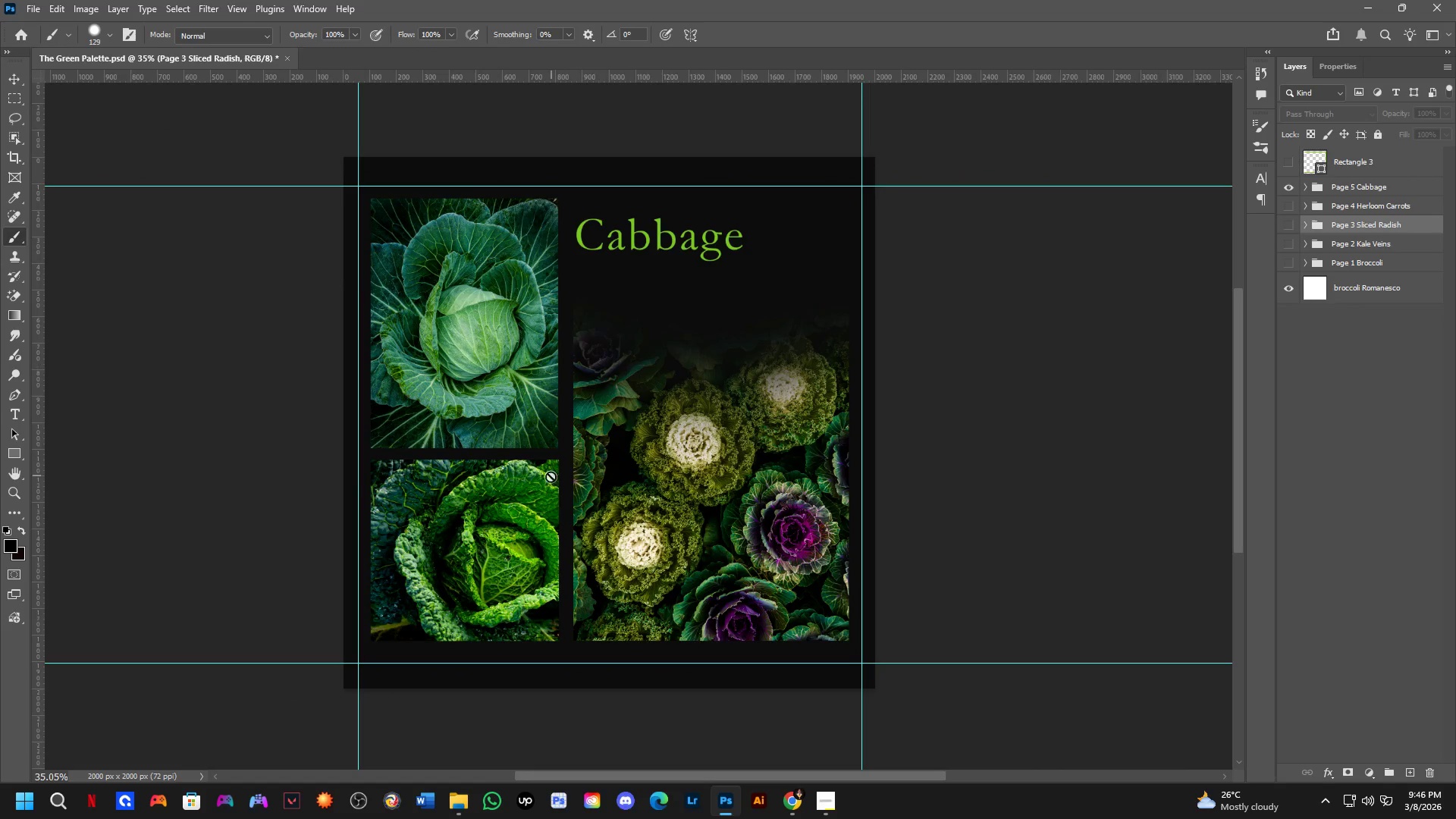 
scroll: coordinate [449, 544], scroll_direction: up, amount: 5.0
 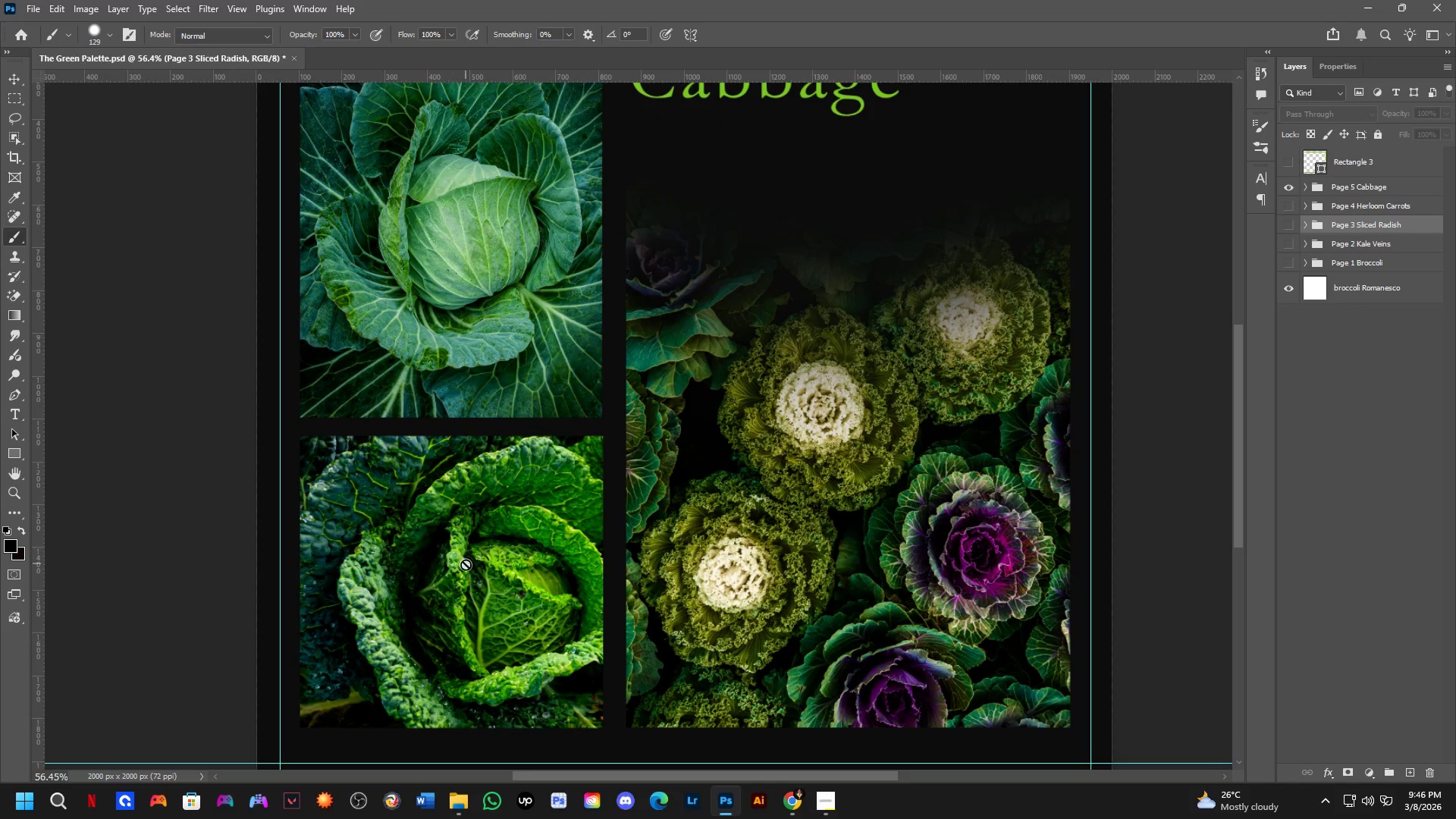 
hold_key(key=Space, duration=0.58)
 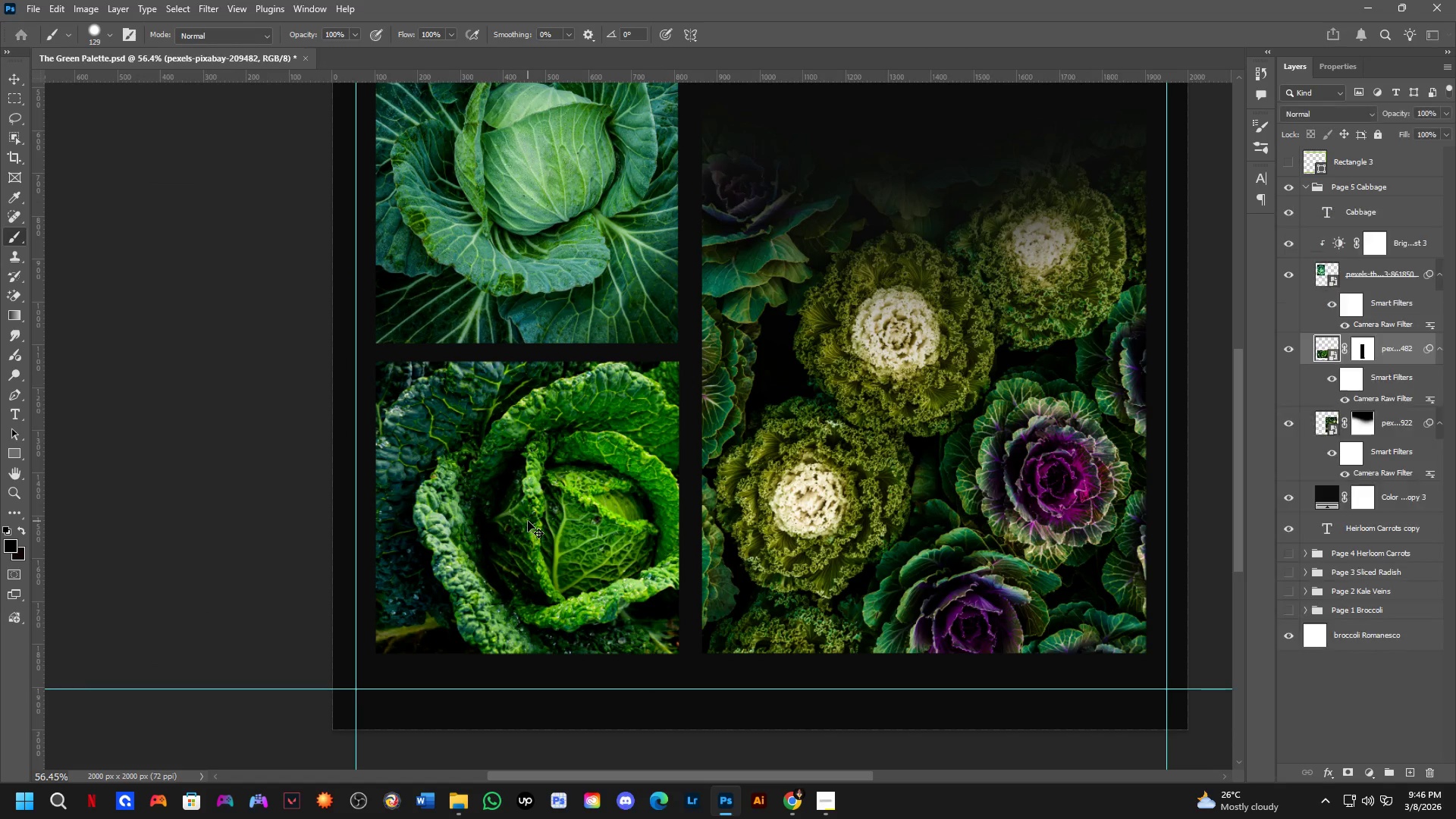 
left_click_drag(start_coordinate=[447, 609], to_coordinate=[522, 535])
 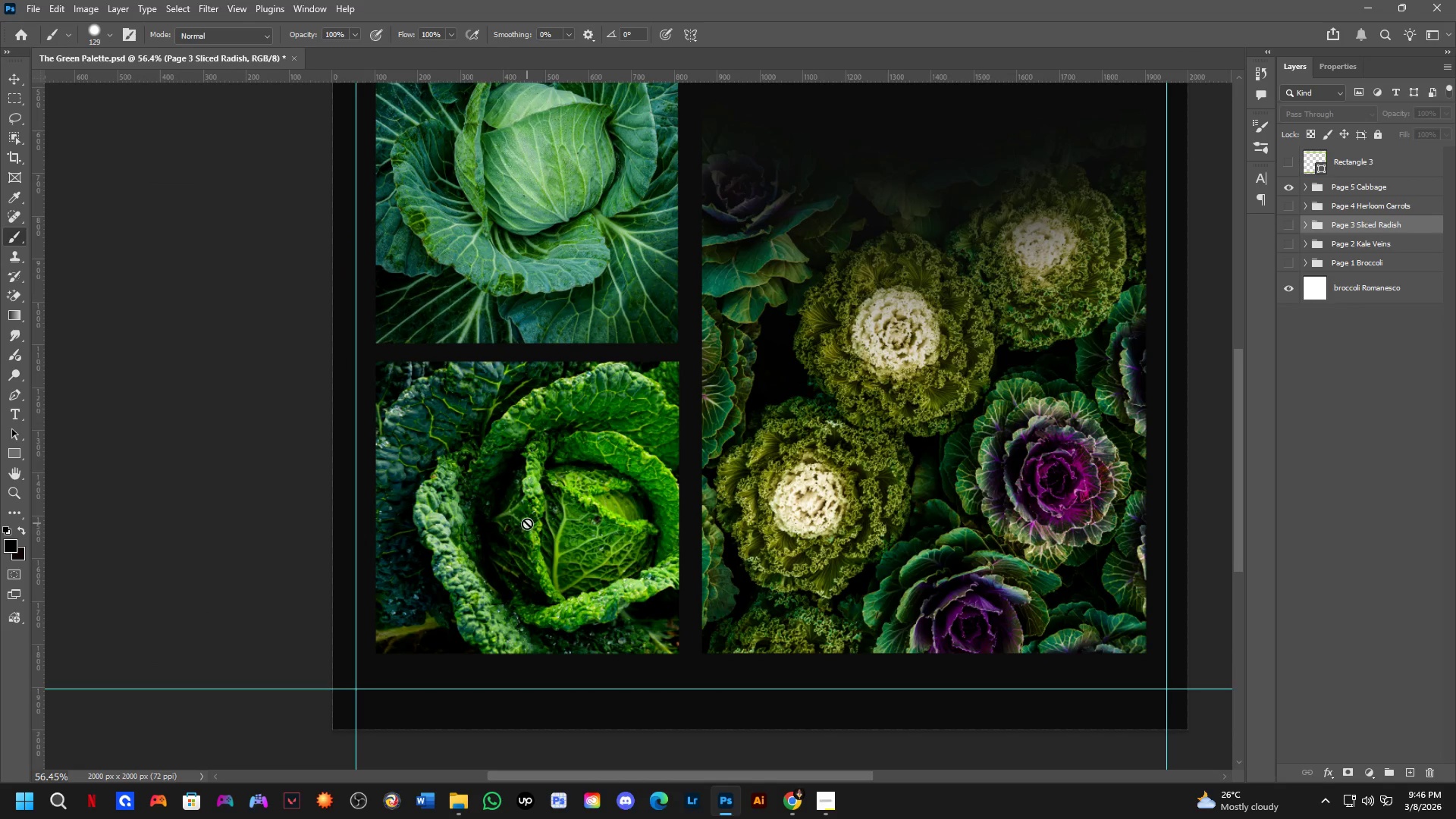 
left_click([528, 521])
 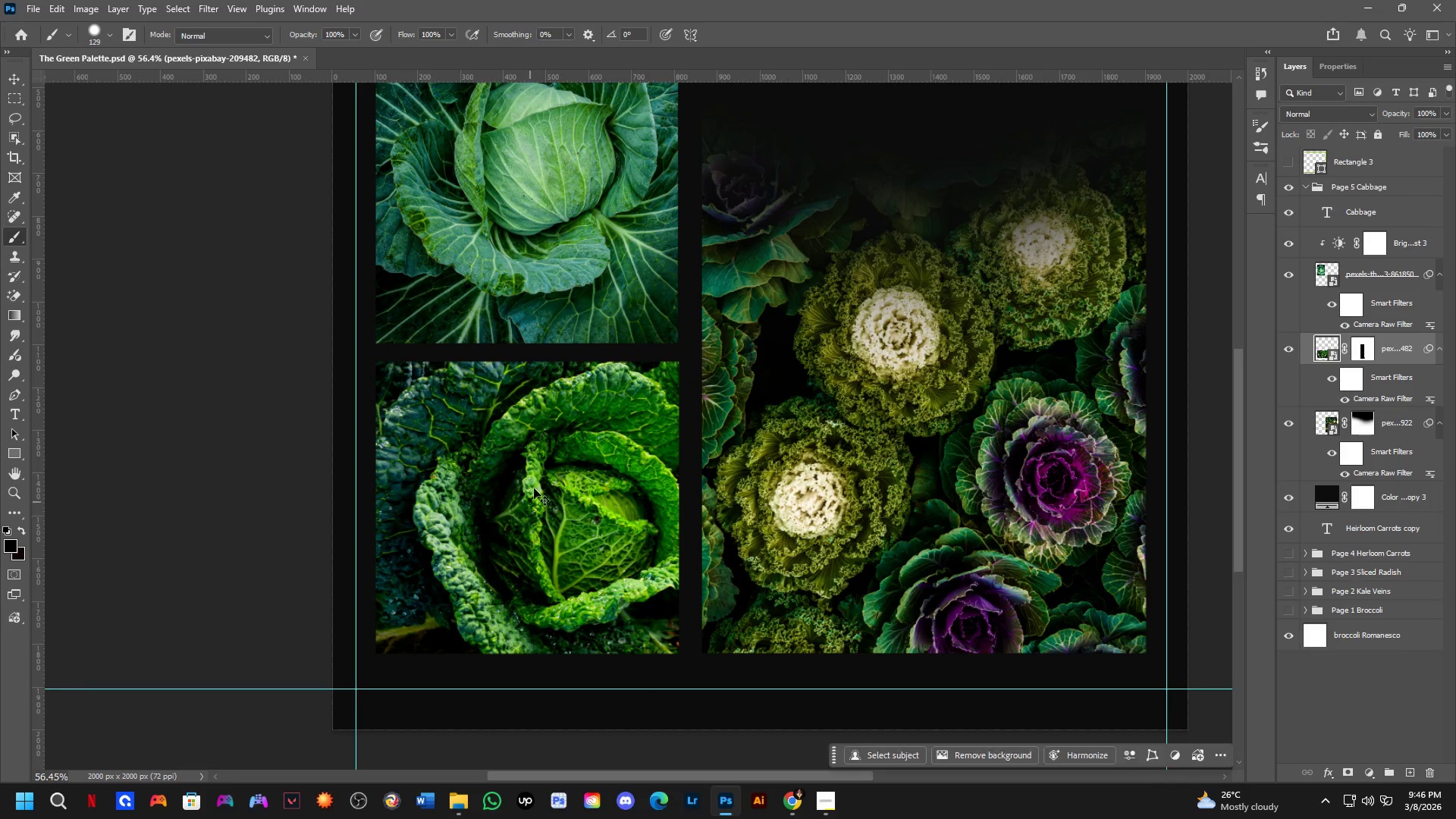 
hold_key(key=ShiftLeft, duration=0.39)
double_click([567, 333])
 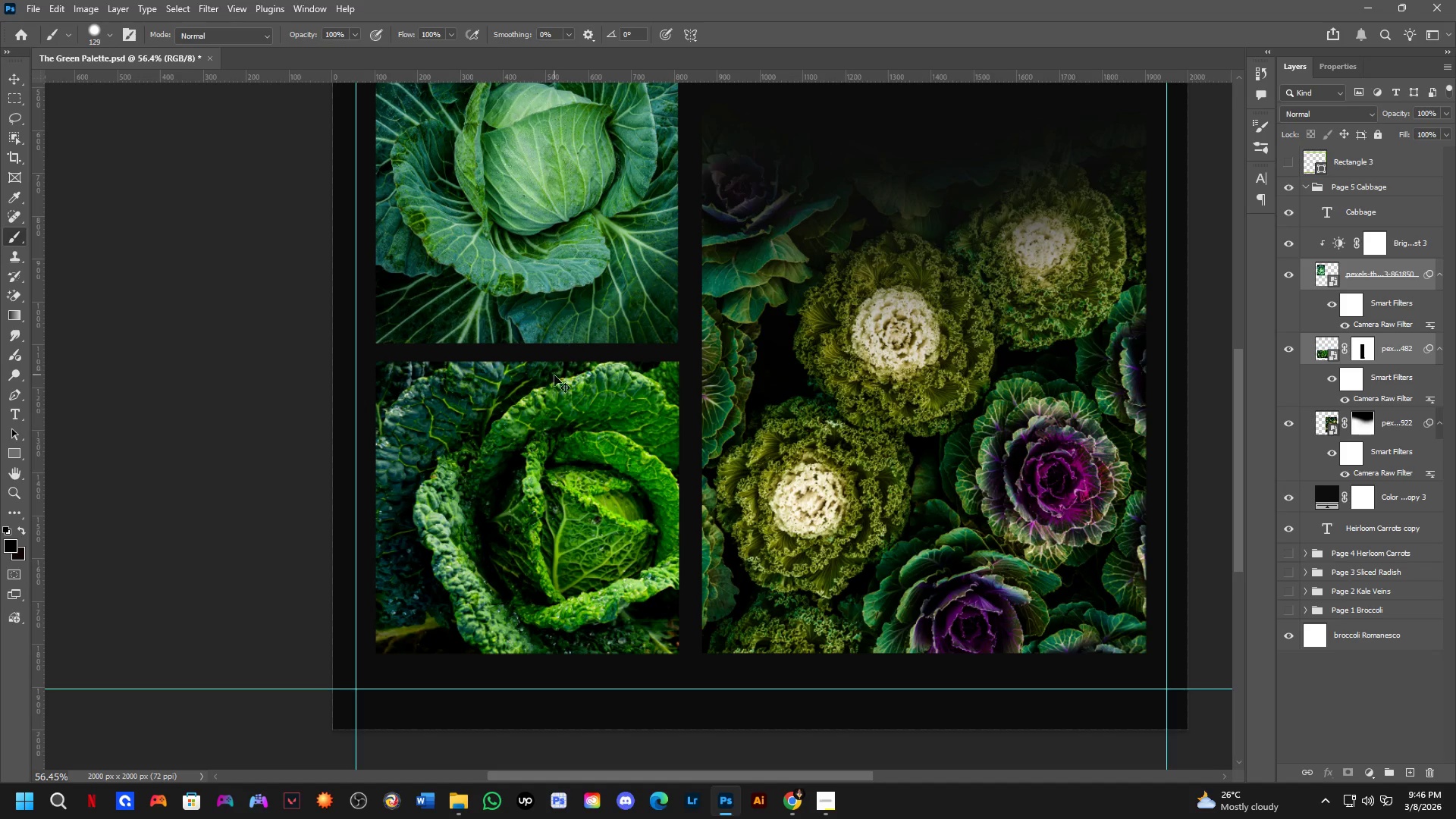 
key(Control+T)
 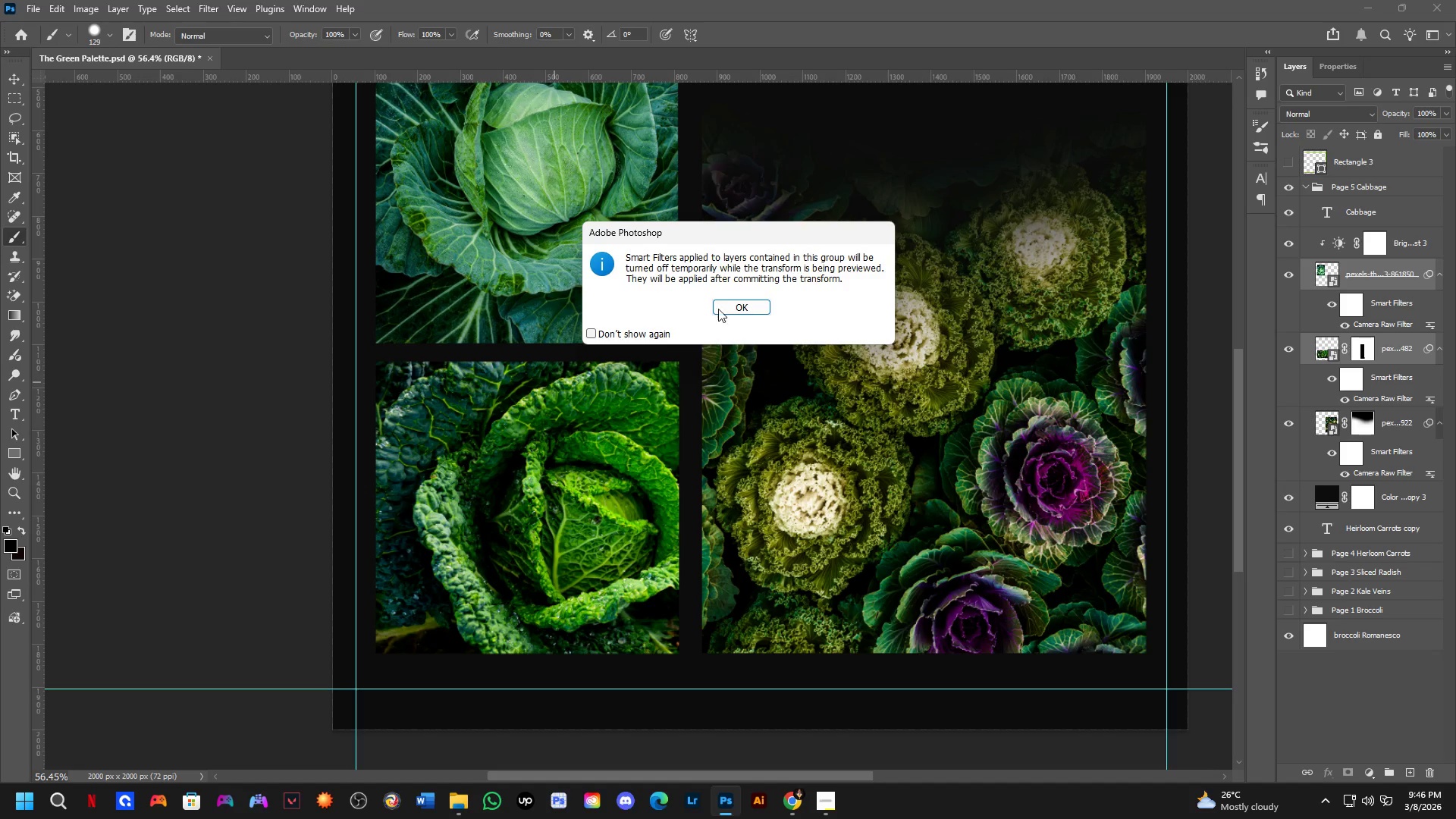 
left_click([730, 305])
 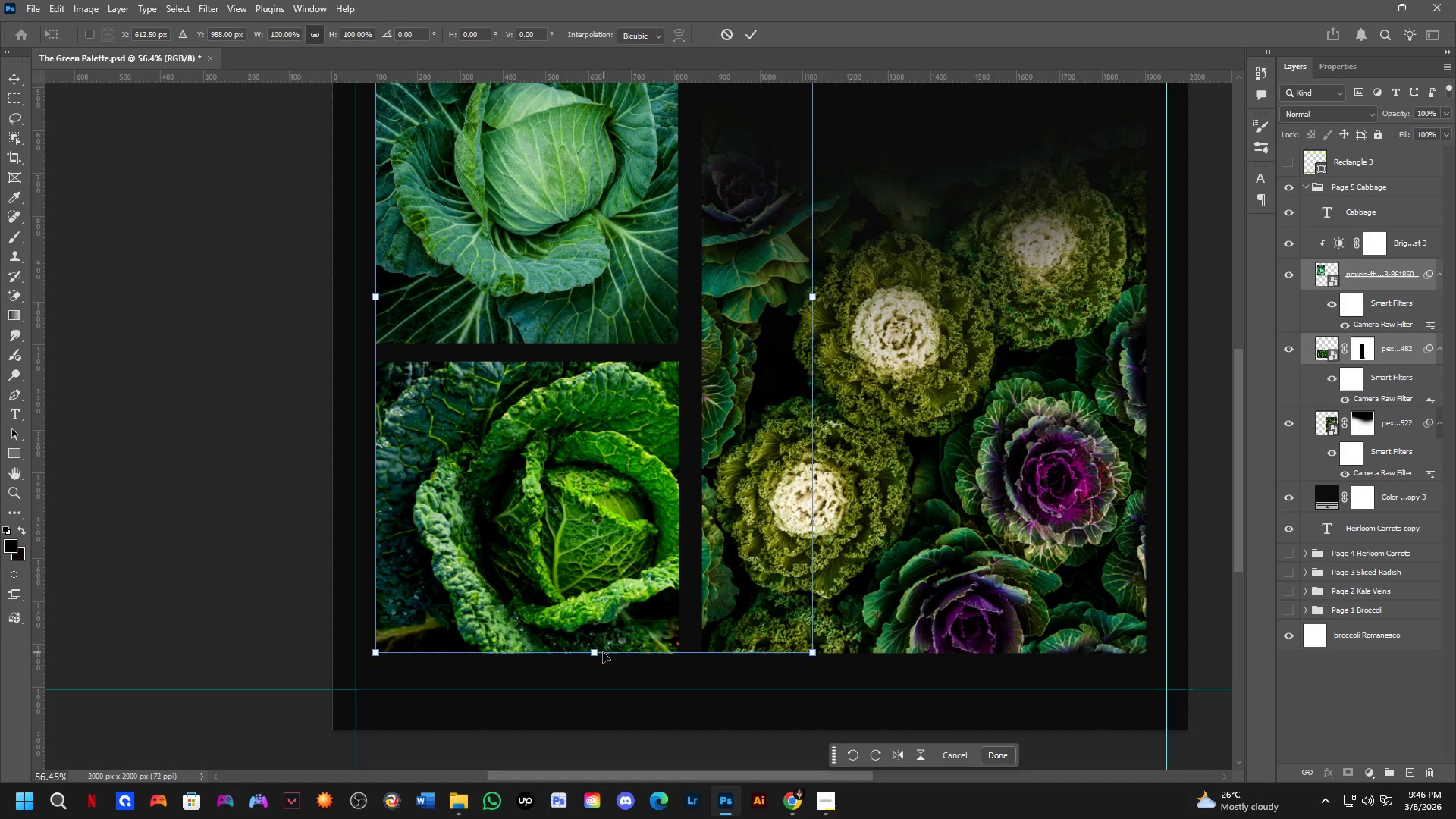 
left_click_drag(start_coordinate=[601, 654], to_coordinate=[601, 686])
 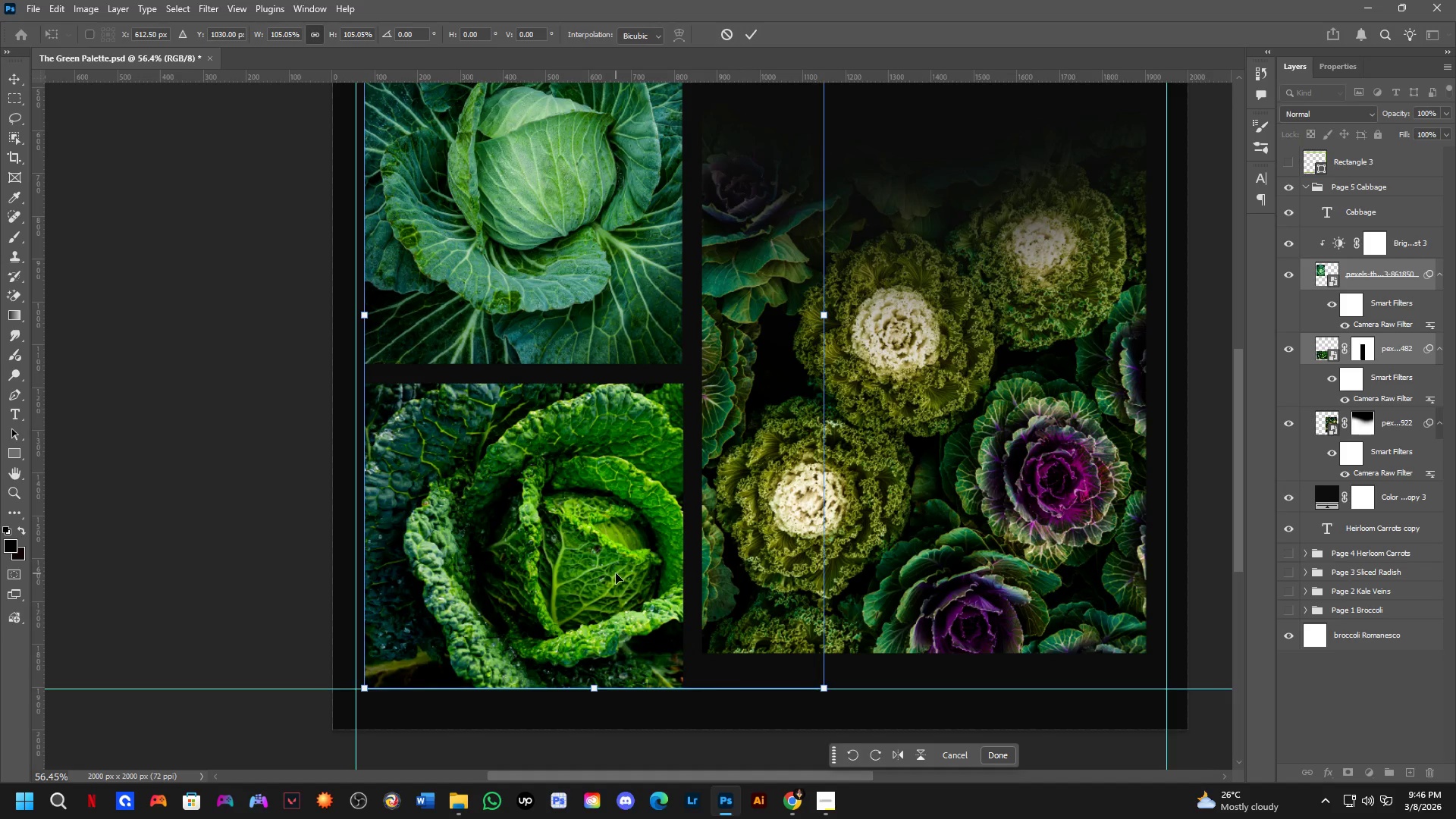 
left_click_drag(start_coordinate=[616, 573], to_coordinate=[611, 573])
 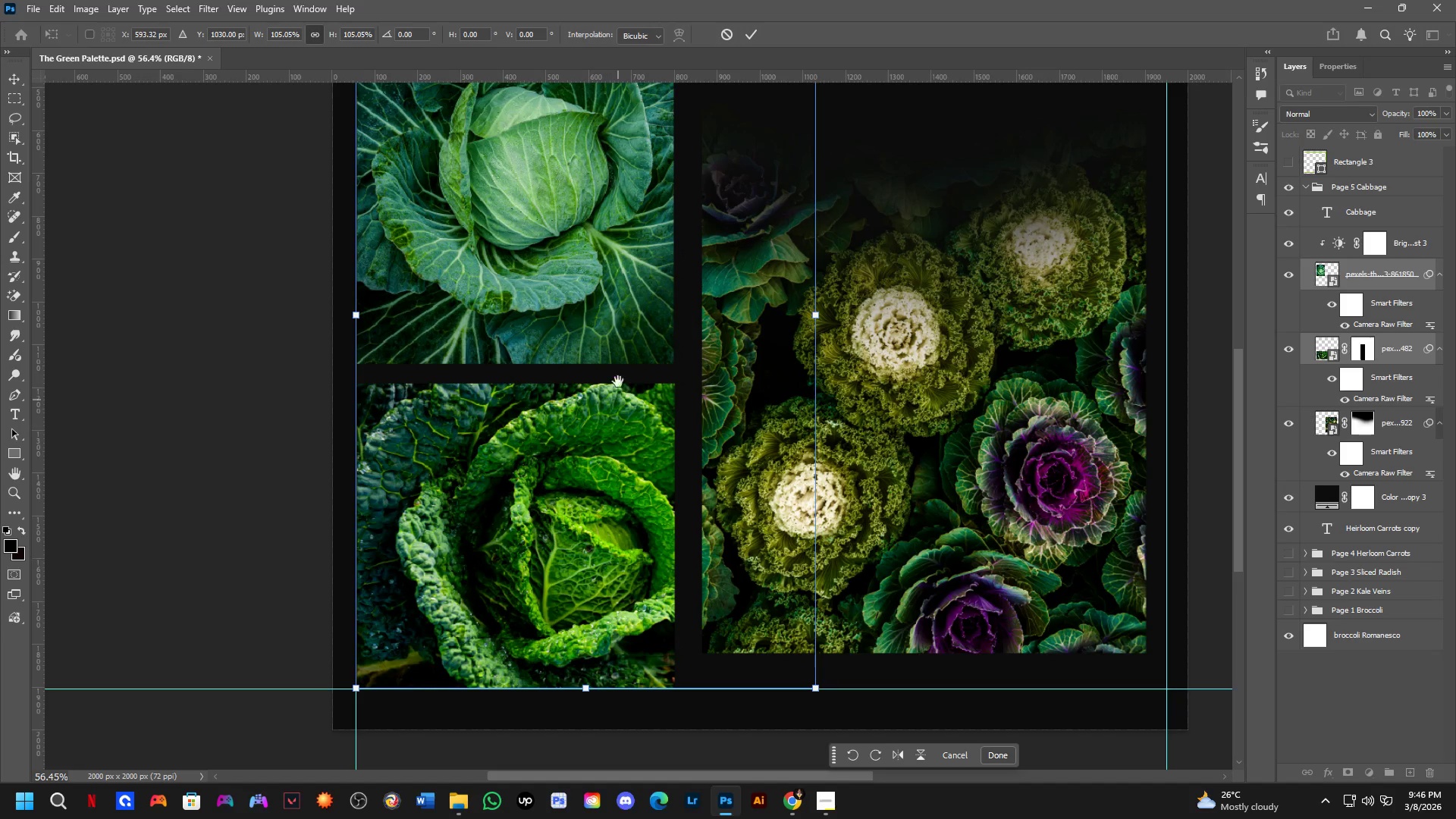 
hold_key(key=Space, duration=0.56)
 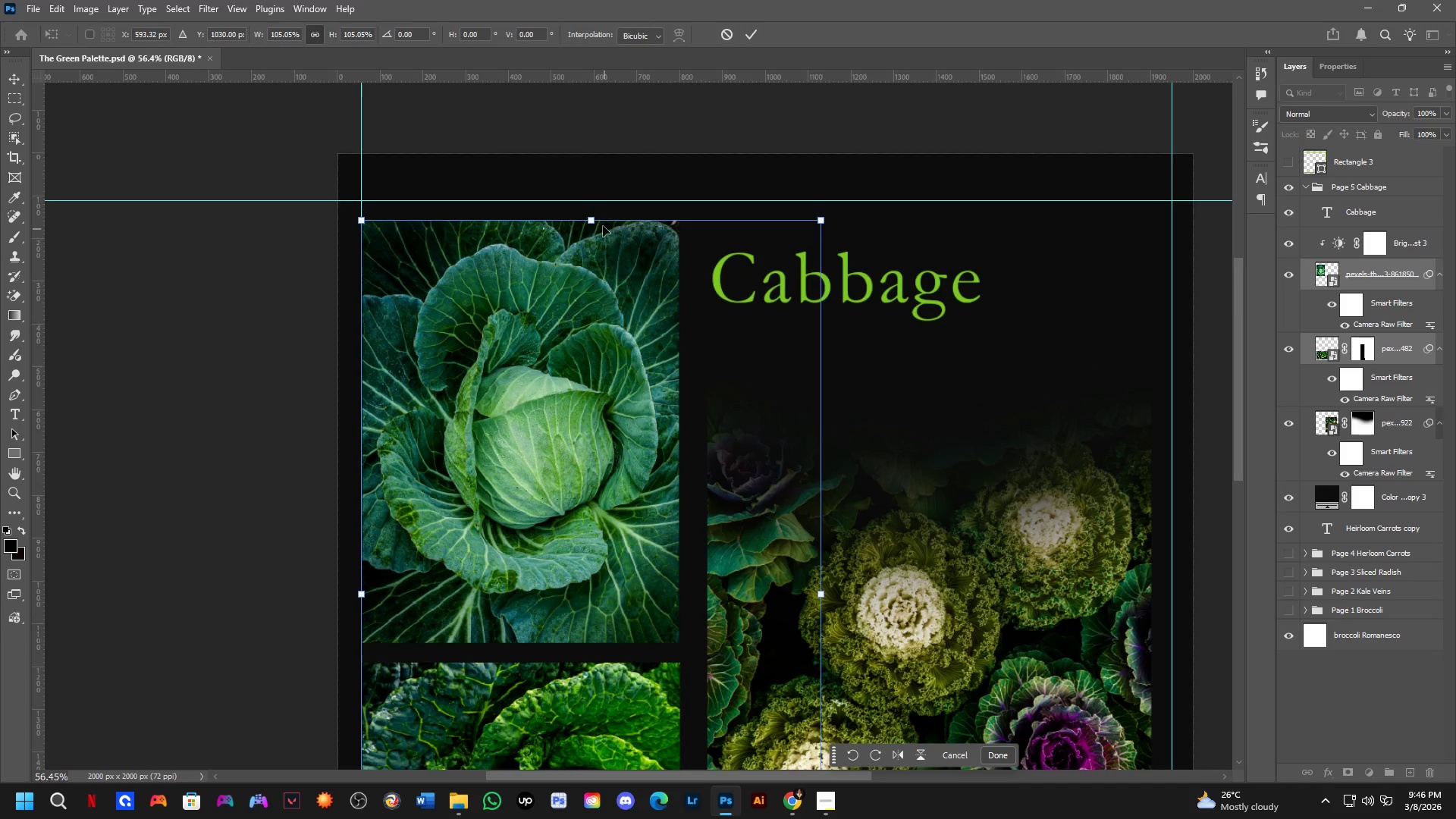 
left_click_drag(start_coordinate=[618, 331], to_coordinate=[623, 610])
 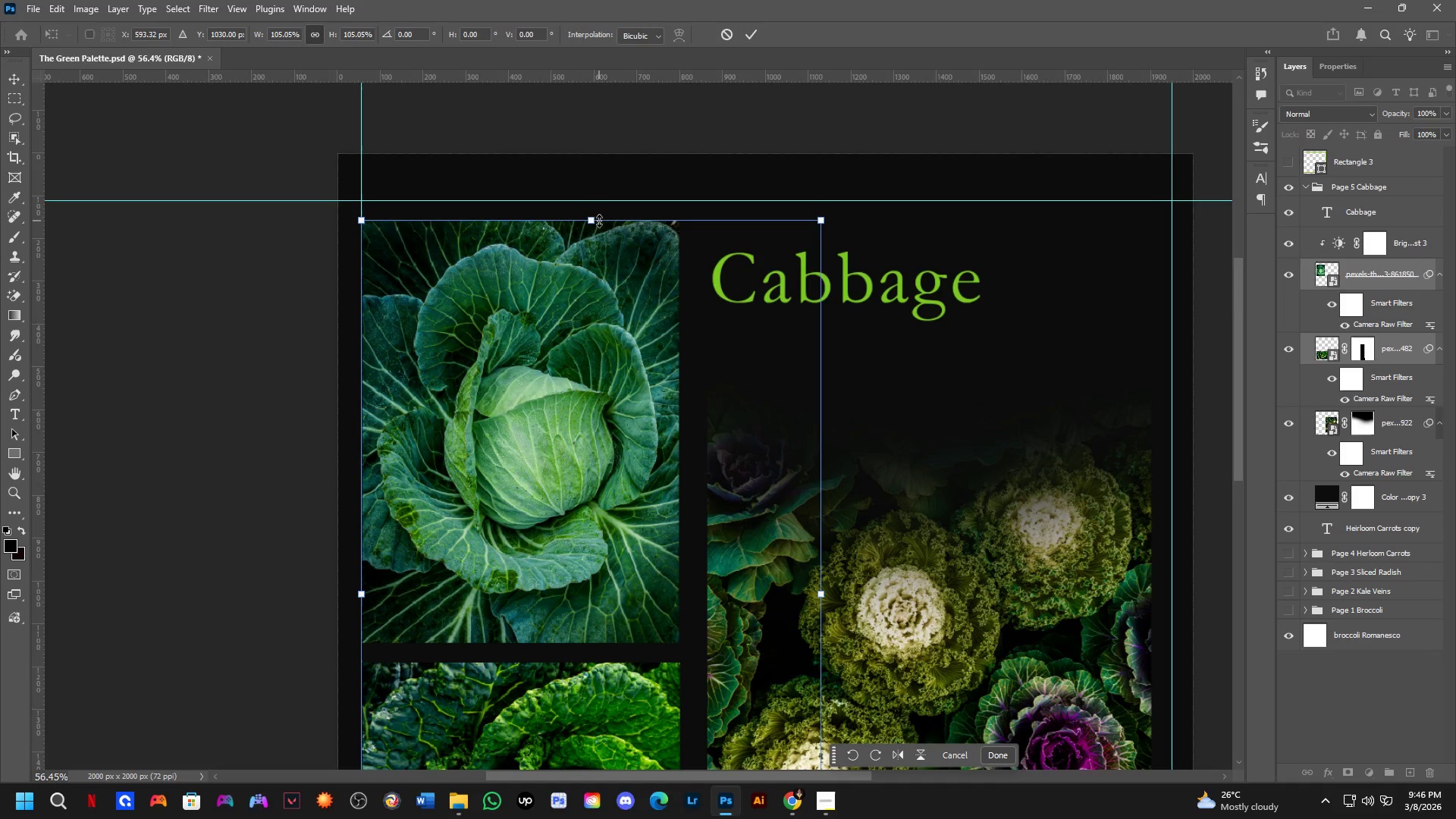 
left_click_drag(start_coordinate=[598, 219], to_coordinate=[600, 205])
 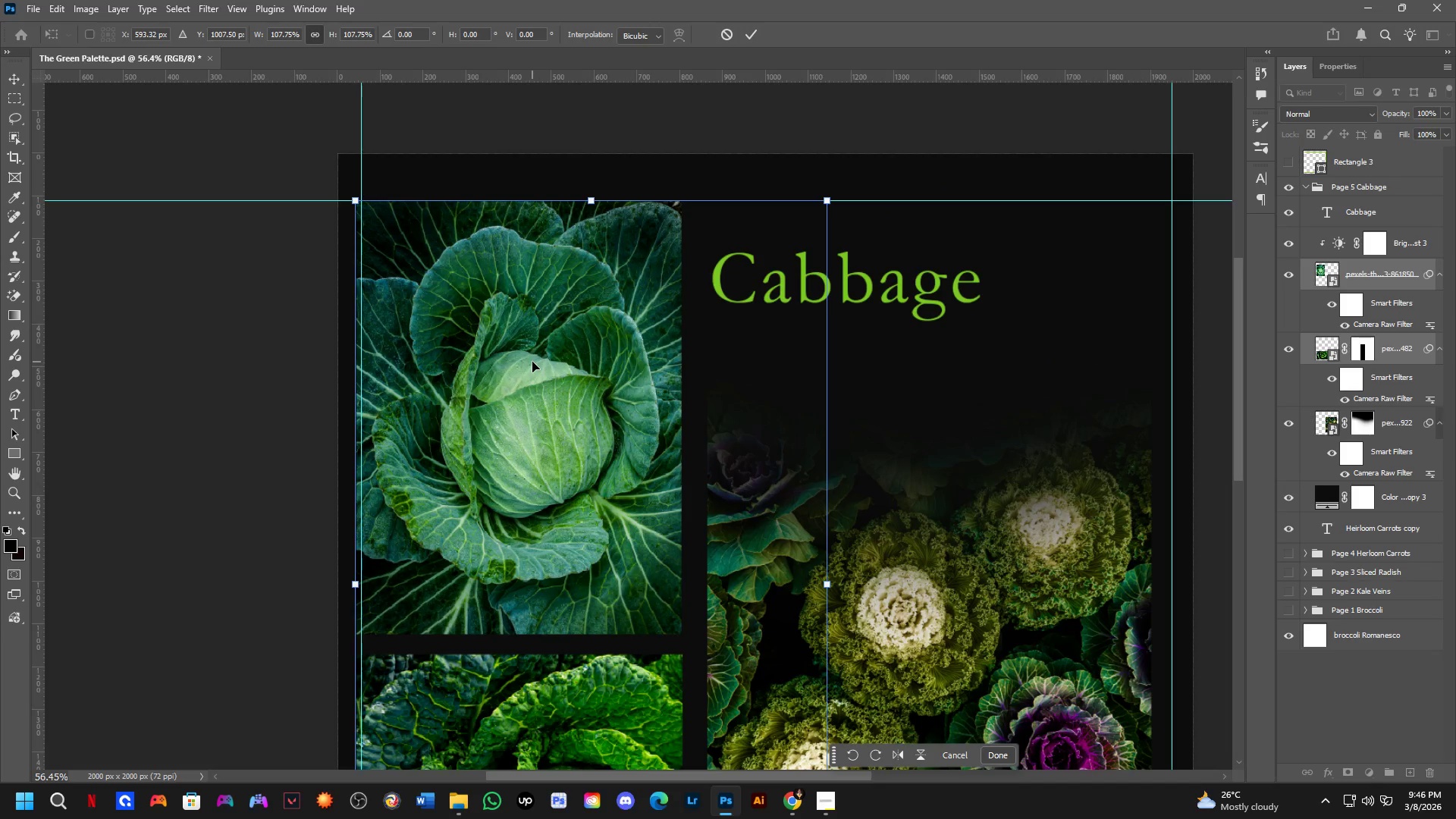 
left_click_drag(start_coordinate=[532, 362], to_coordinate=[540, 363])
 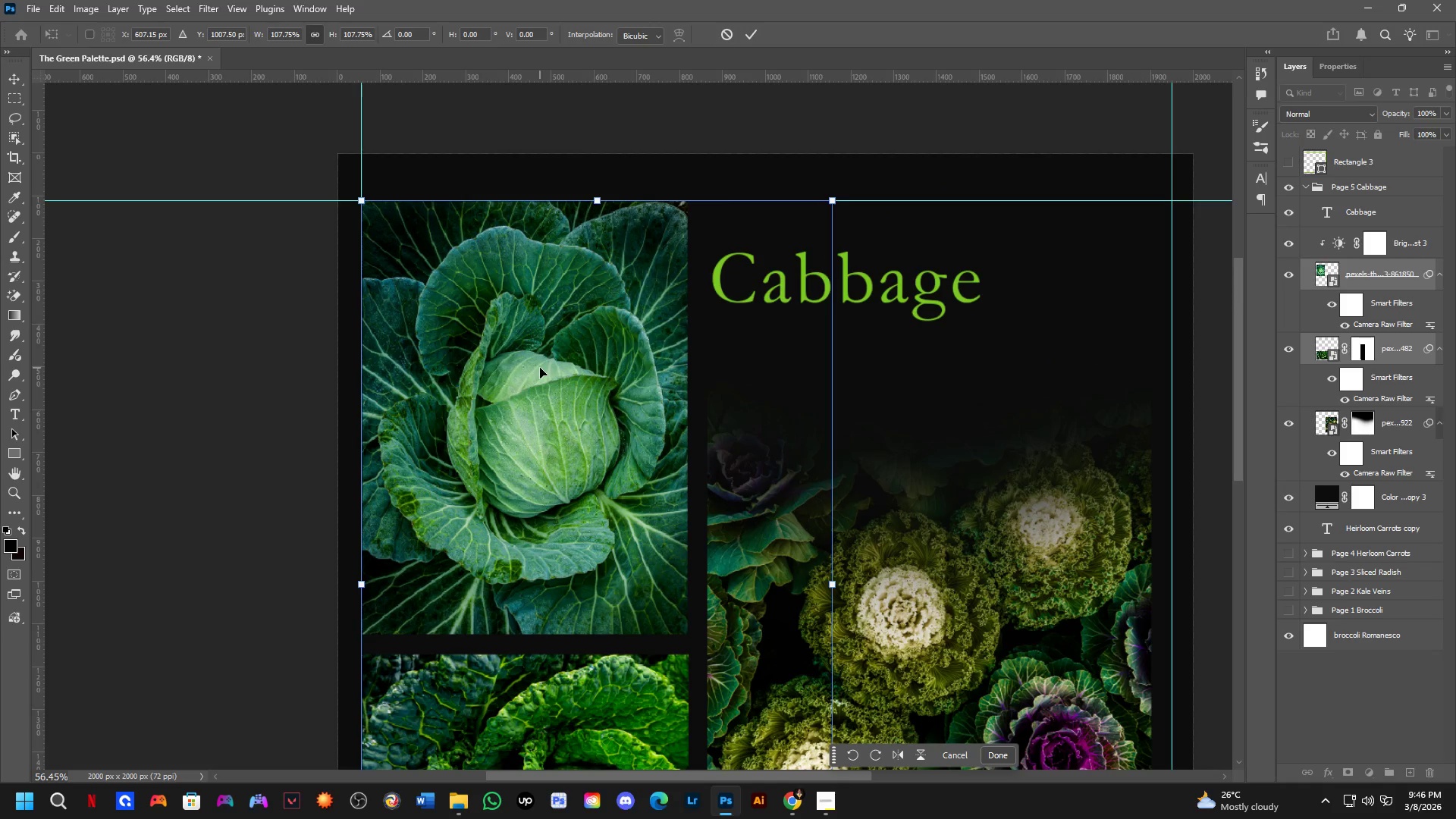 
key(NumpadEnter)
 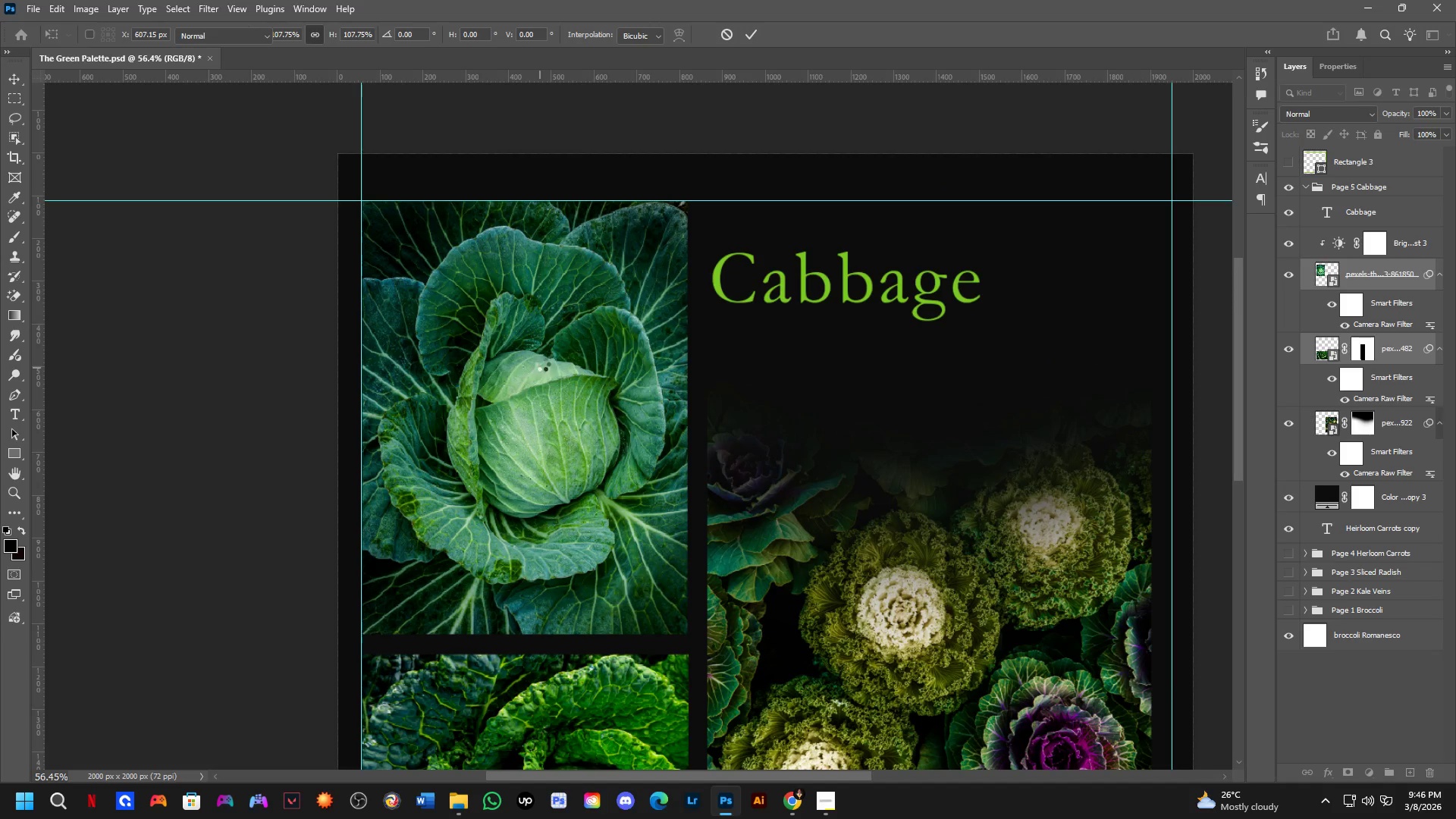 
scroll: coordinate [574, 288], scroll_direction: down, amount: 4.0
 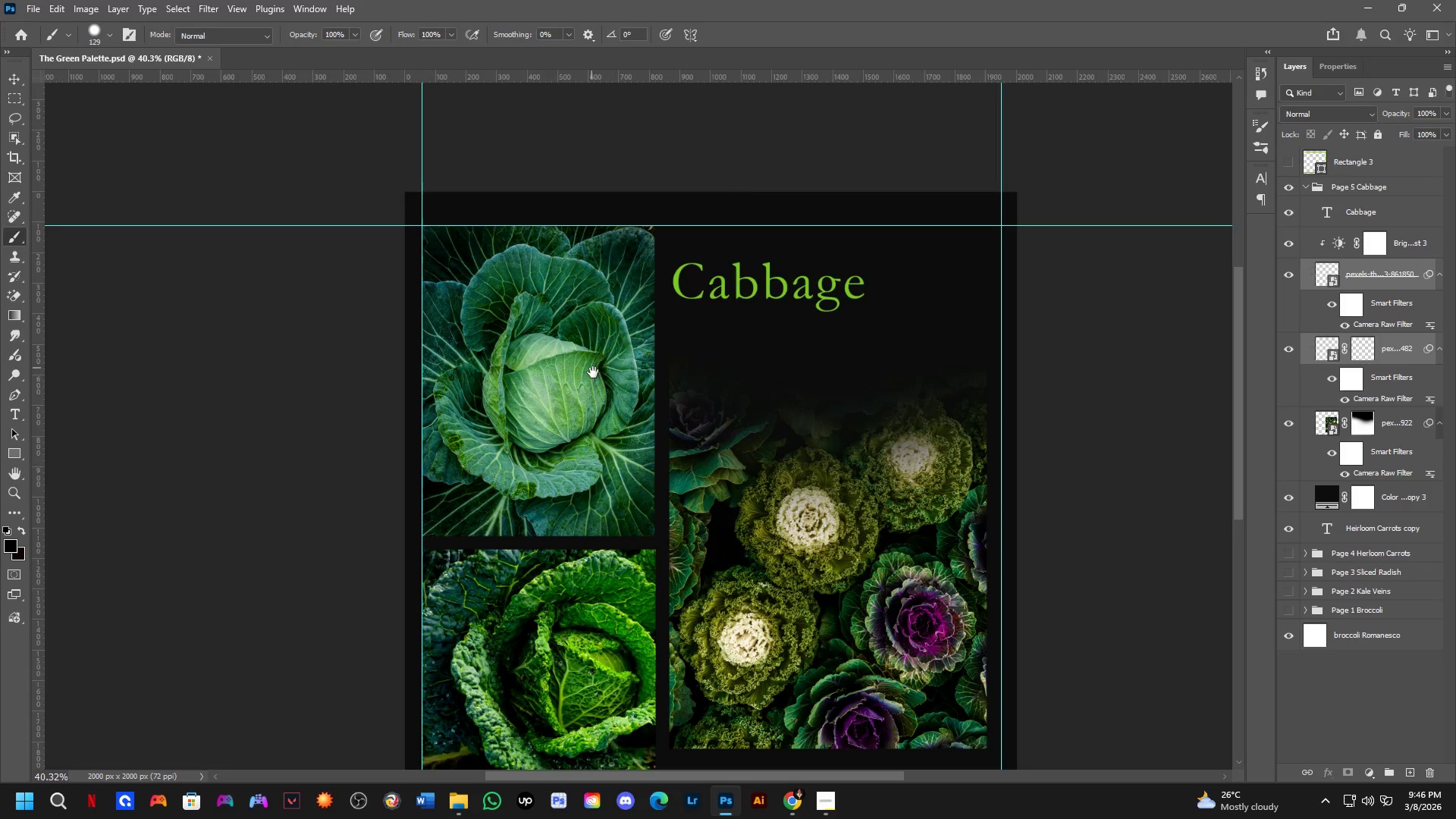 
hold_key(key=Space, duration=0.59)
 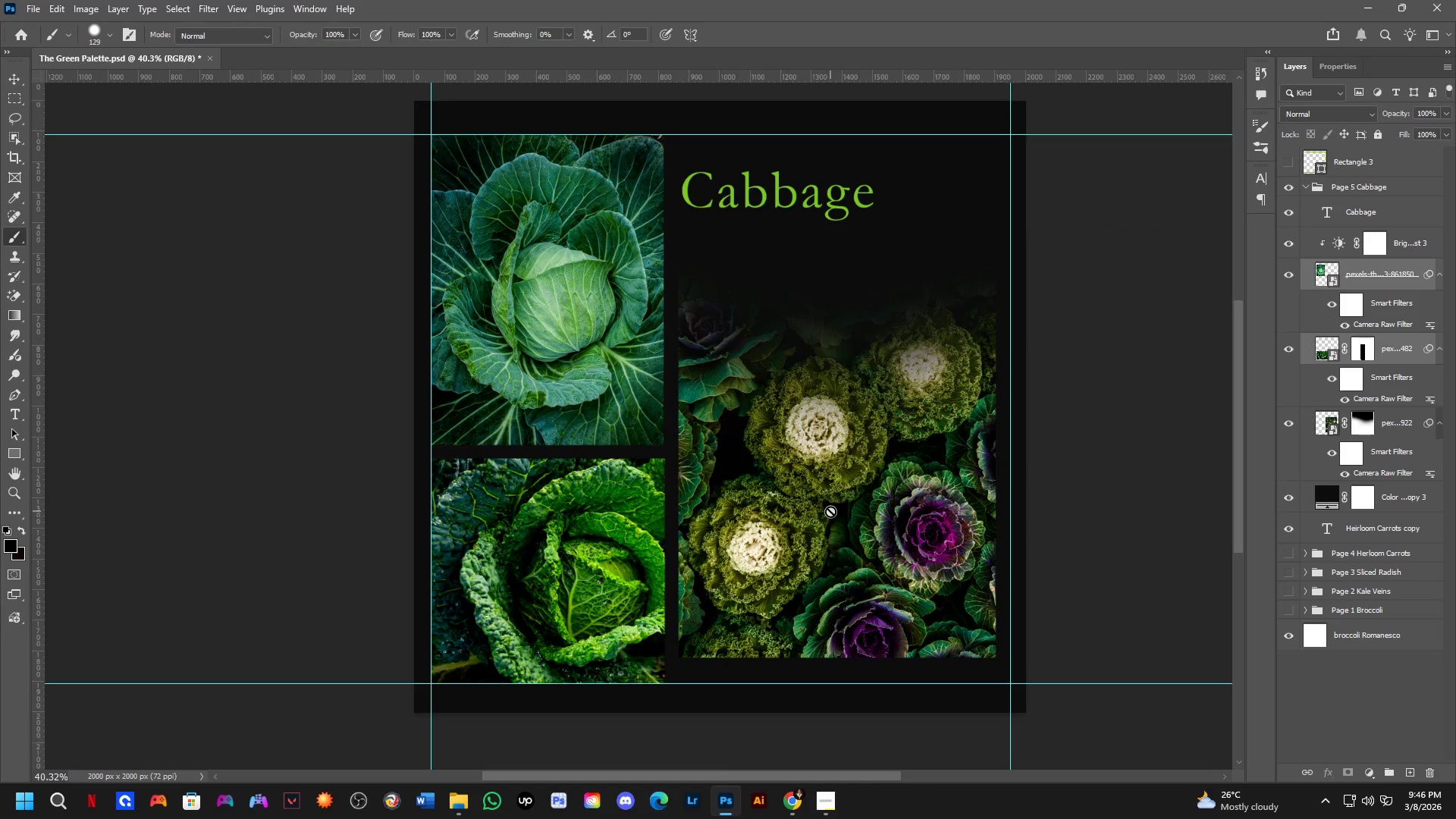 
left_click_drag(start_coordinate=[594, 378], to_coordinate=[603, 287])
 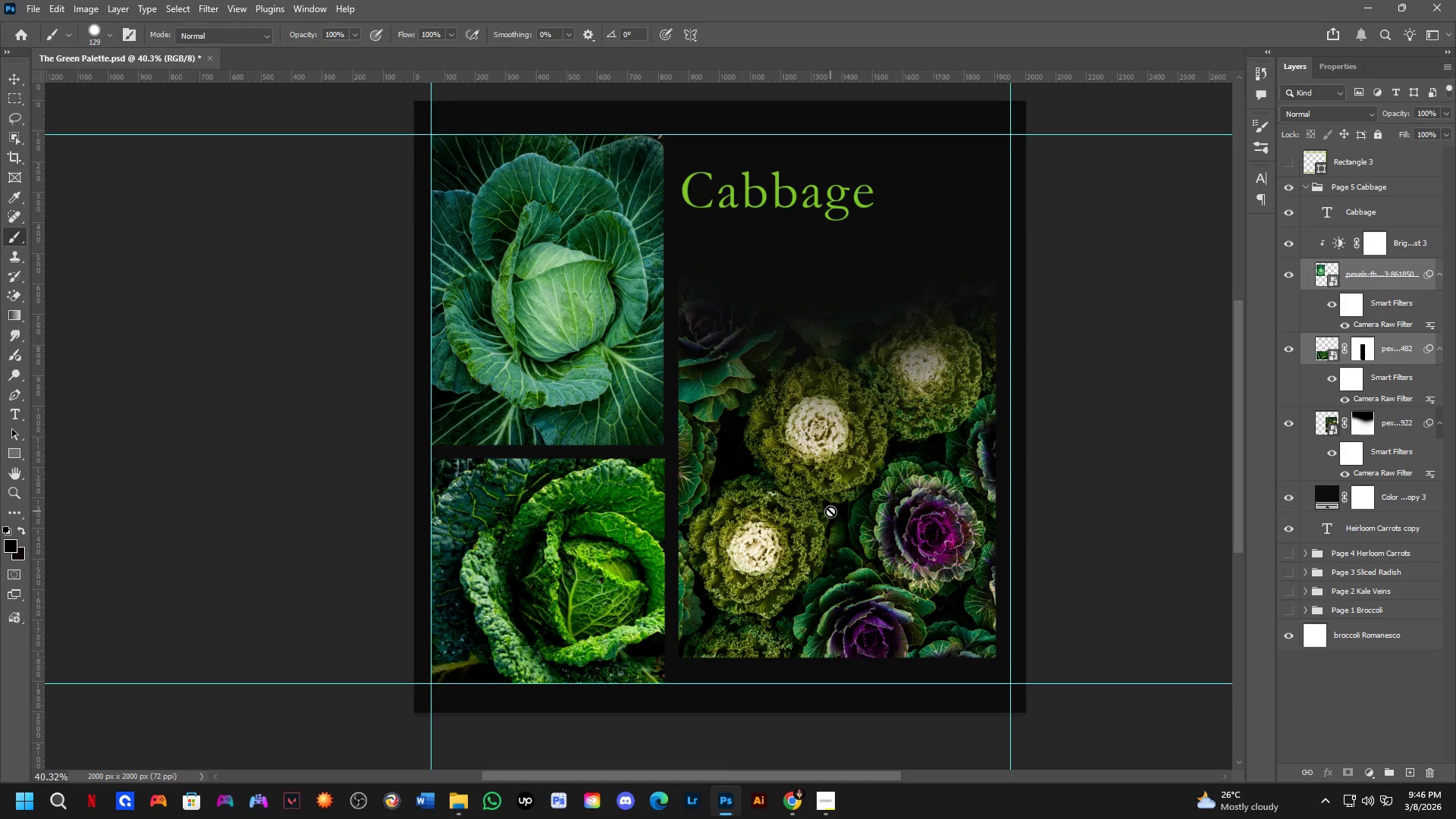 
hold_key(key=ControlLeft, duration=0.52)
left_click_drag(start_coordinate=[830, 511], to_coordinate=[845, 535])
 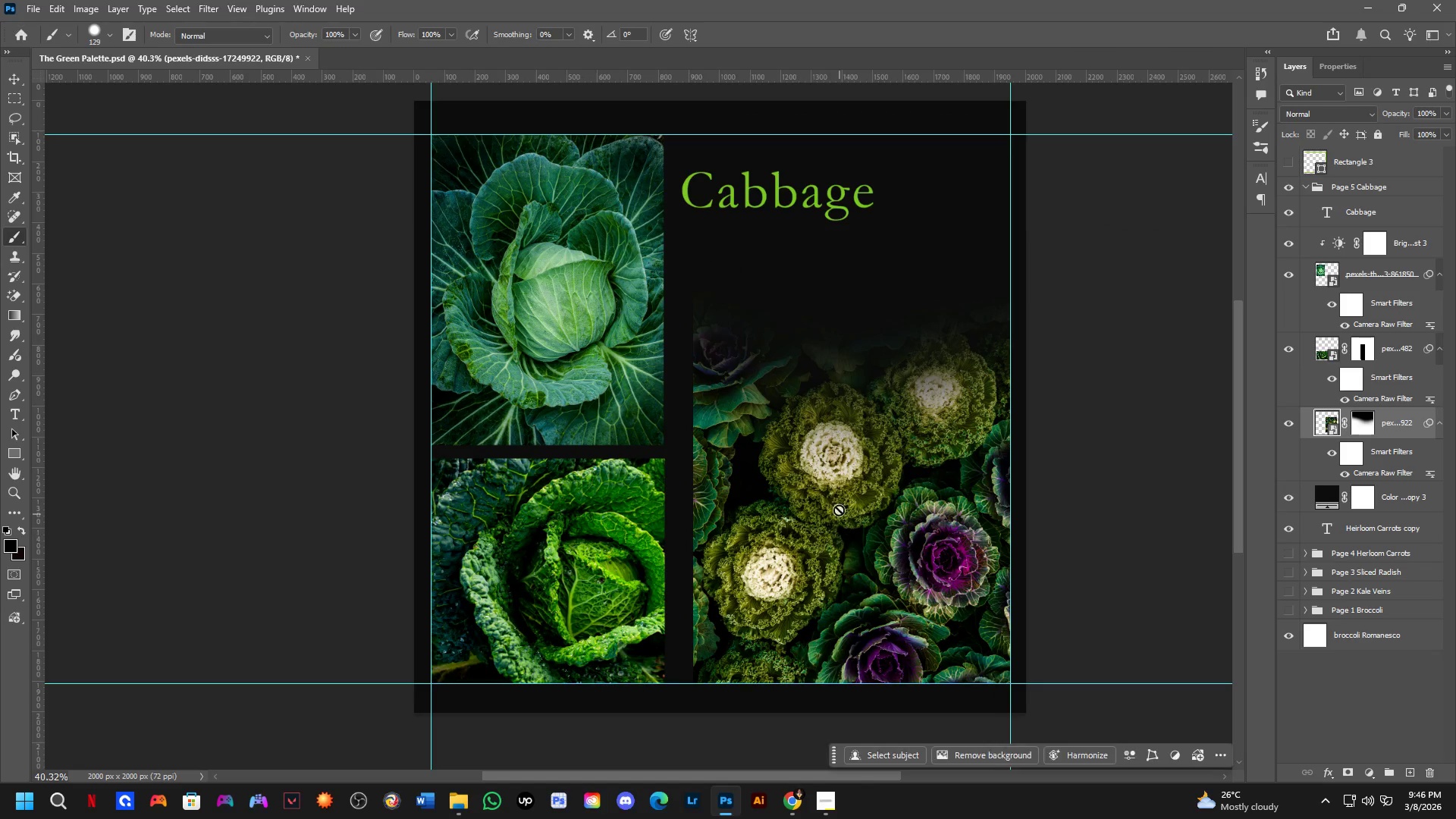 
scroll: coordinate [835, 499], scroll_direction: down, amount: 2.0
 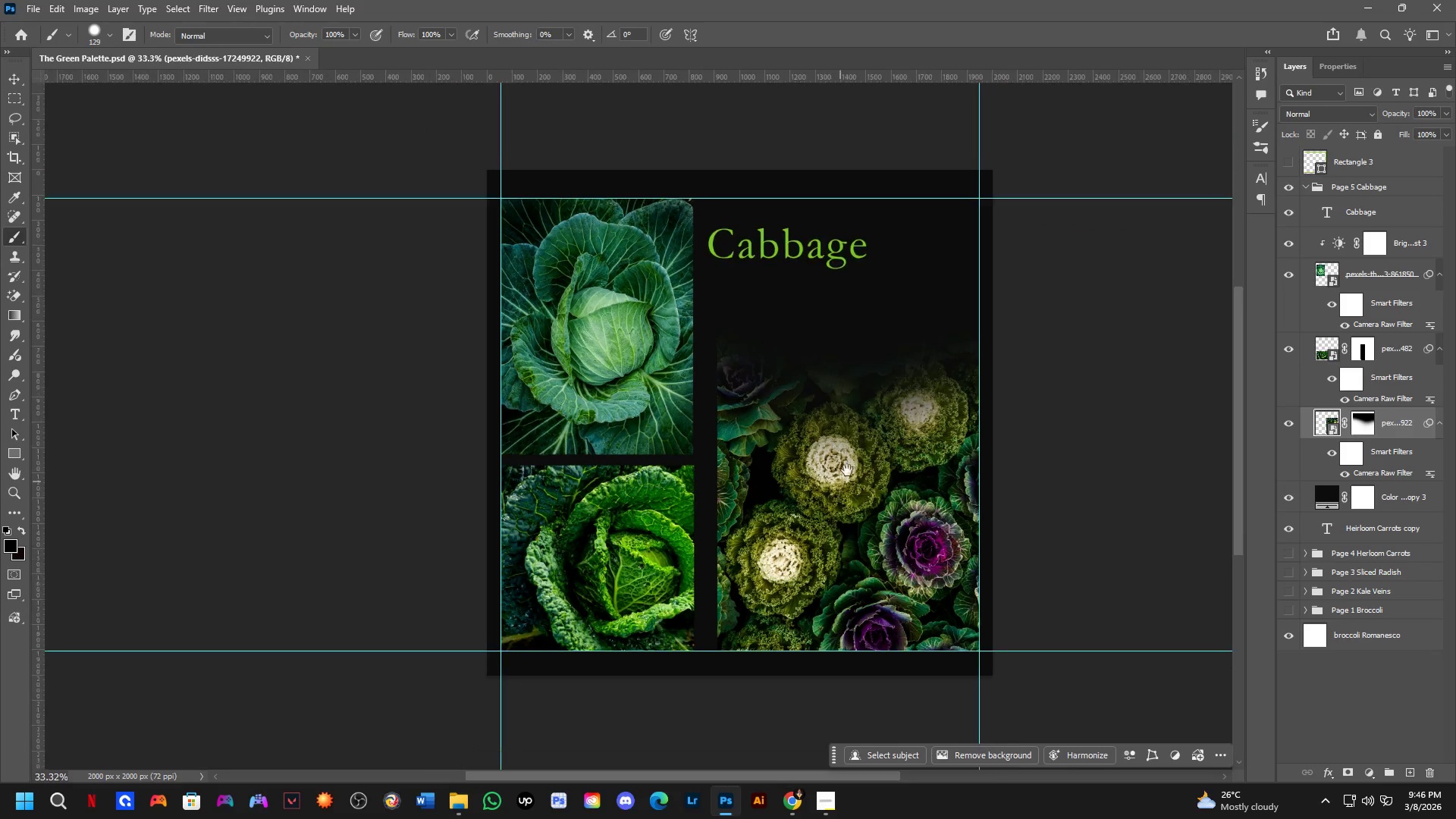 
hold_key(key=Space, duration=0.67)
 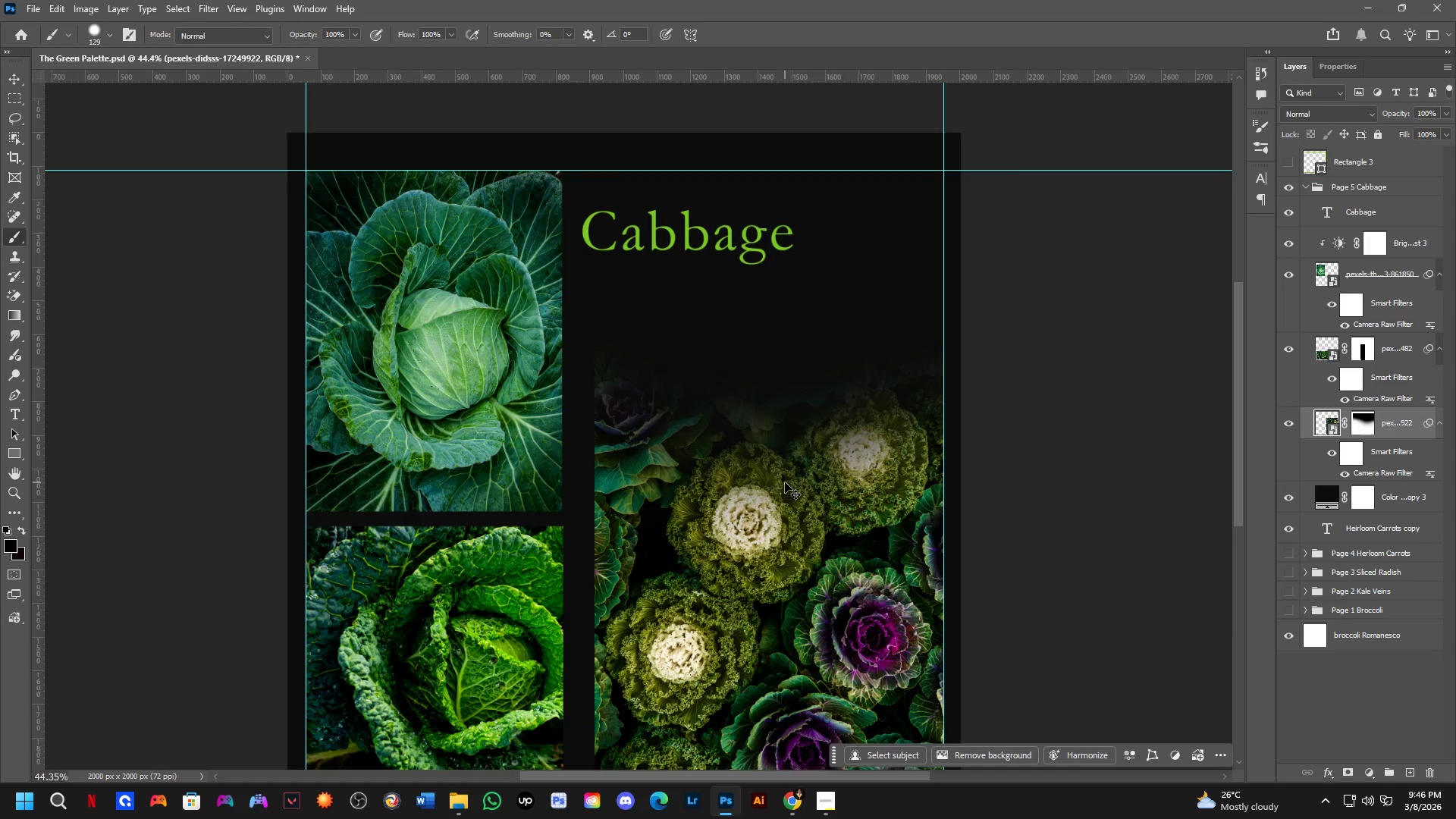 
left_click_drag(start_coordinate=[858, 440], to_coordinate=[782, 490])
 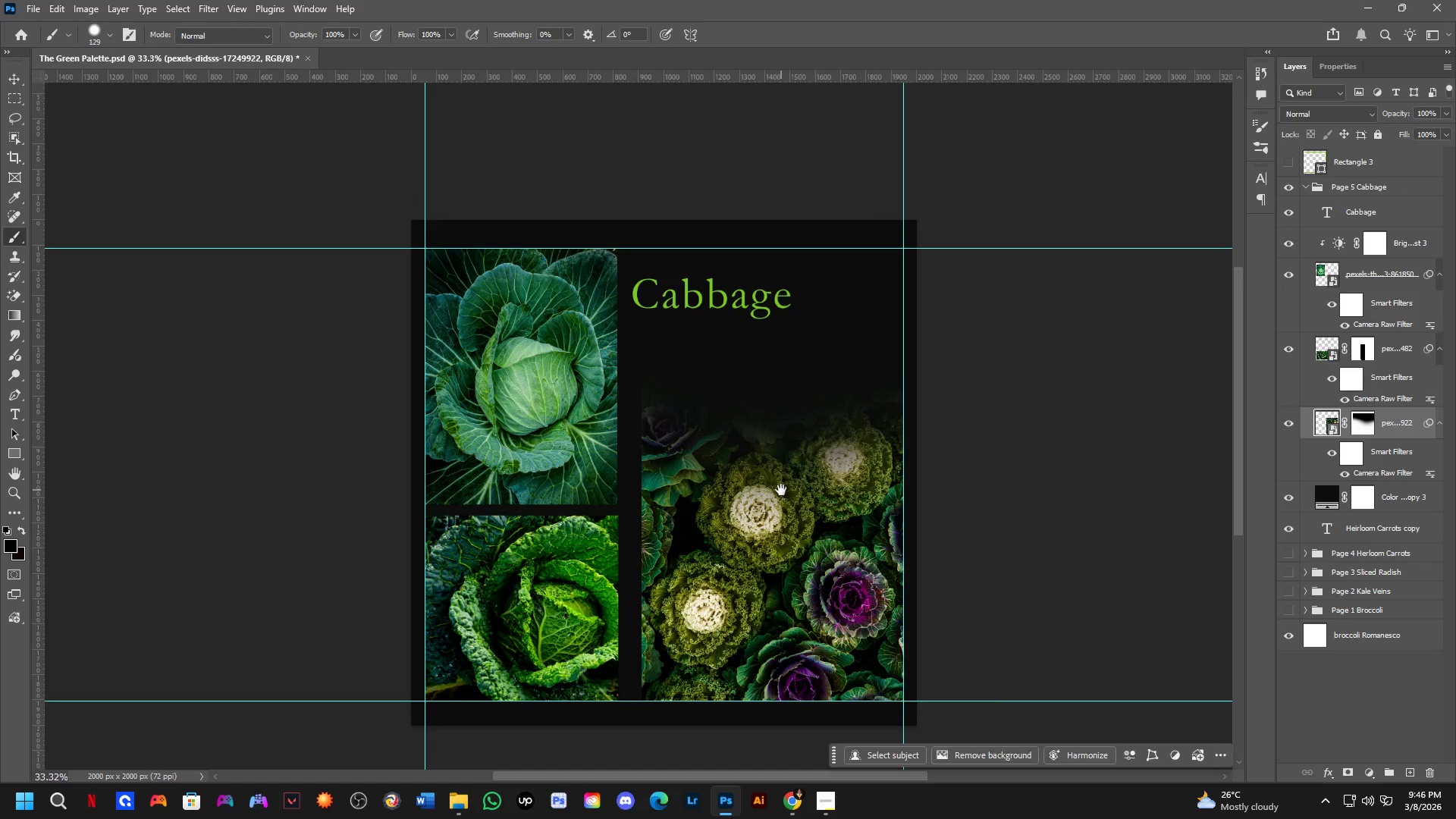 
scroll: coordinate [785, 482], scroll_direction: up, amount: 3.0
 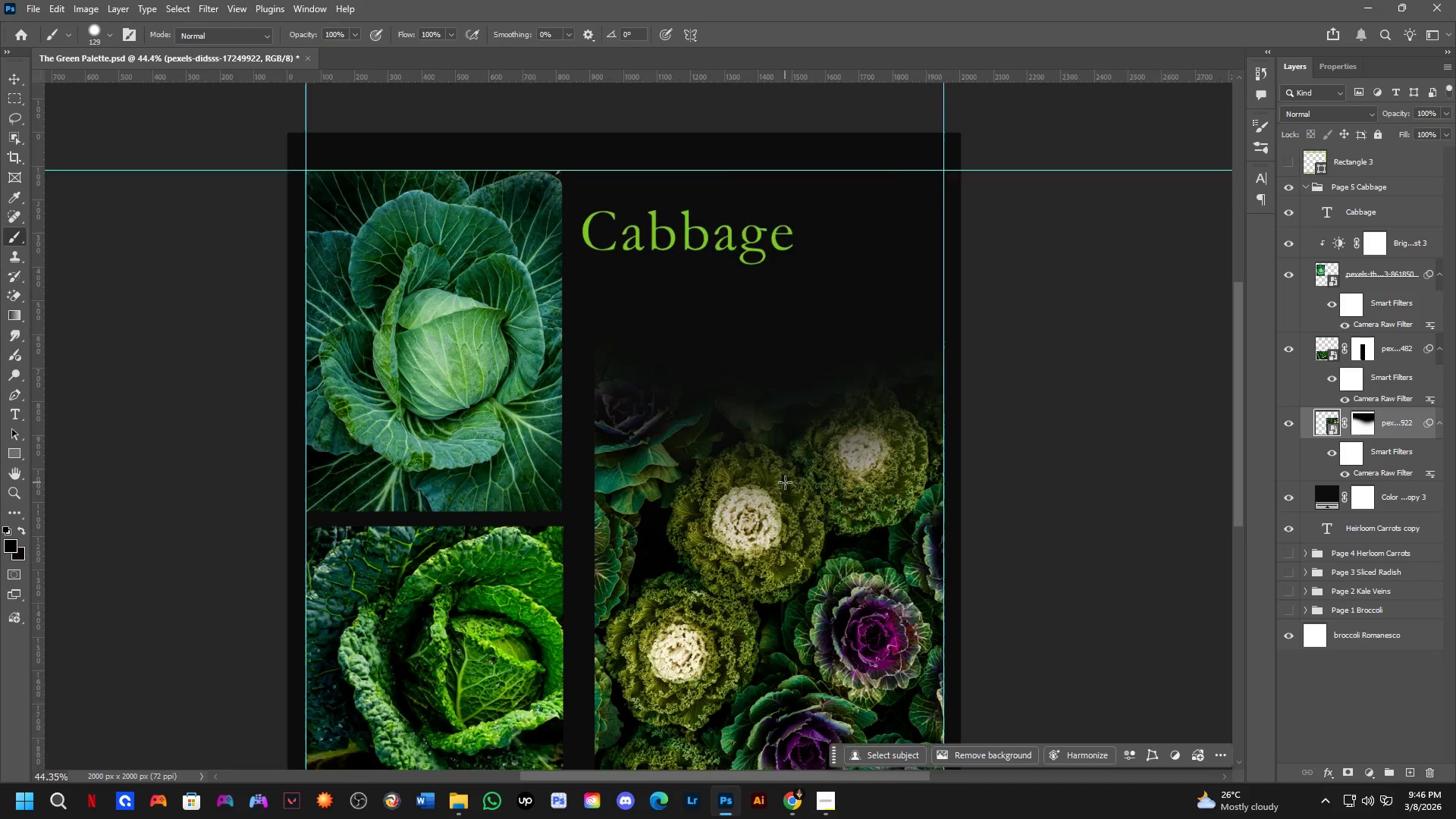 
hold_key(key=Space, duration=6.08)
 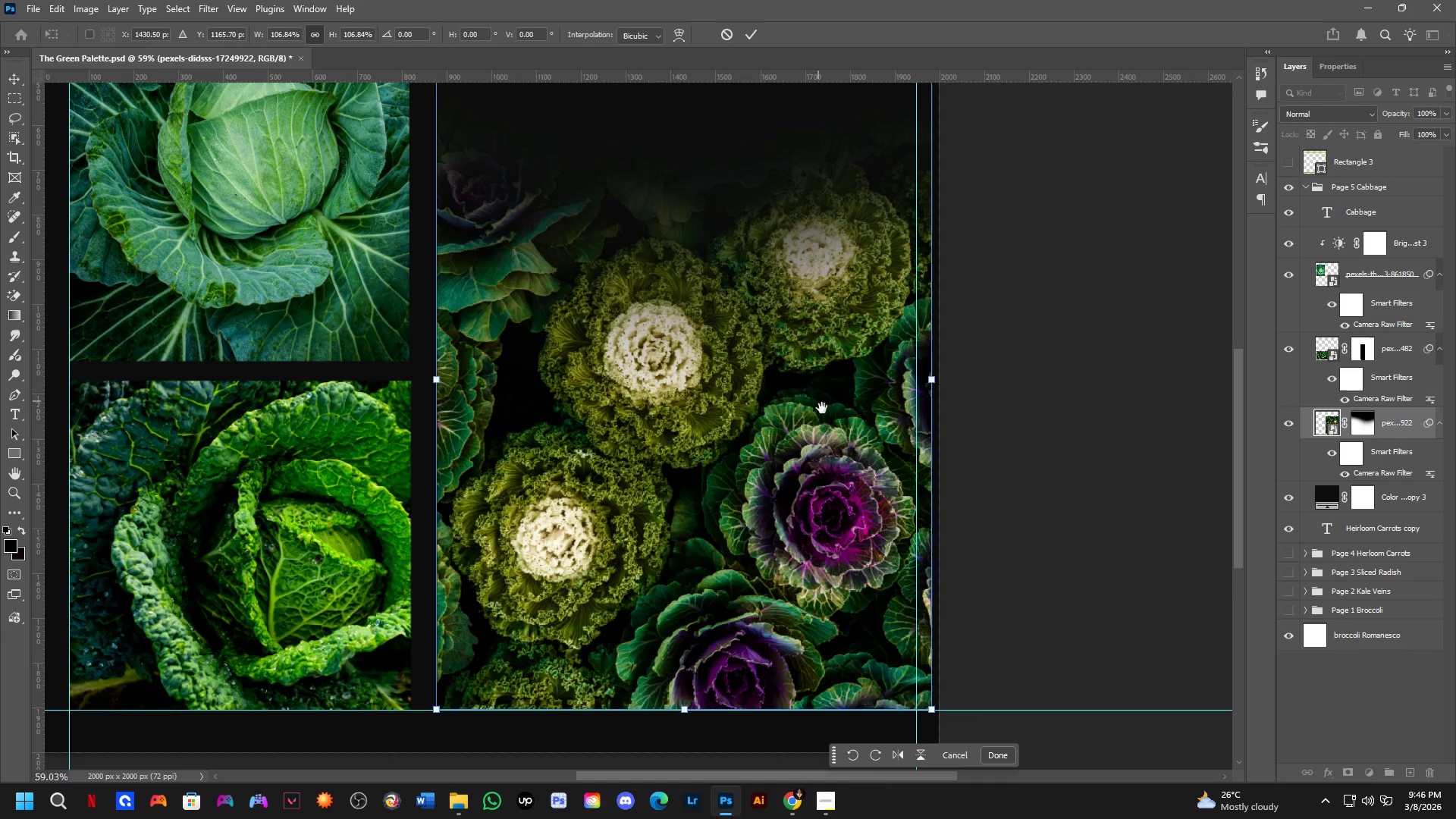 
key(Control+T)
 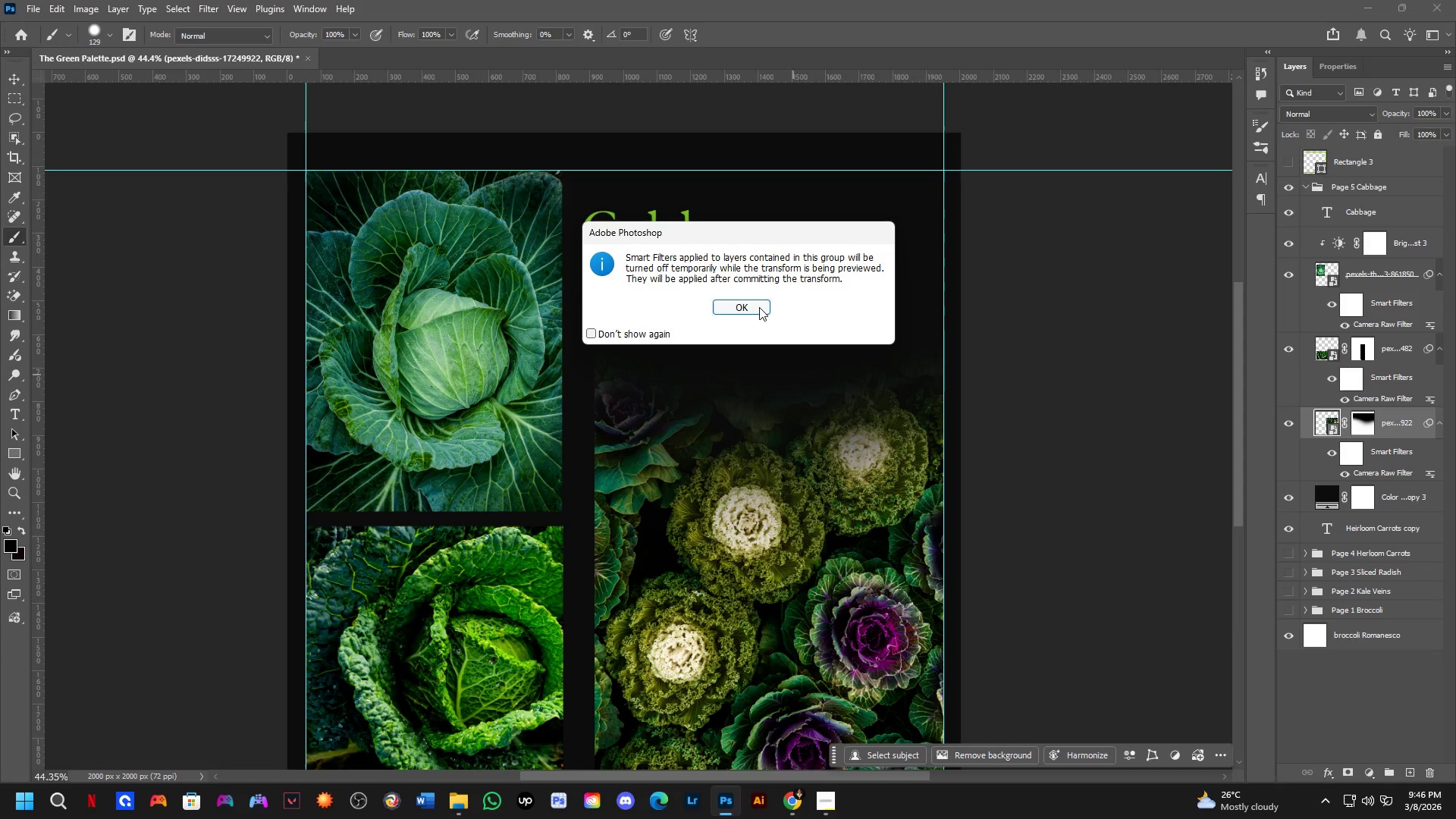 
left_click([758, 304])
 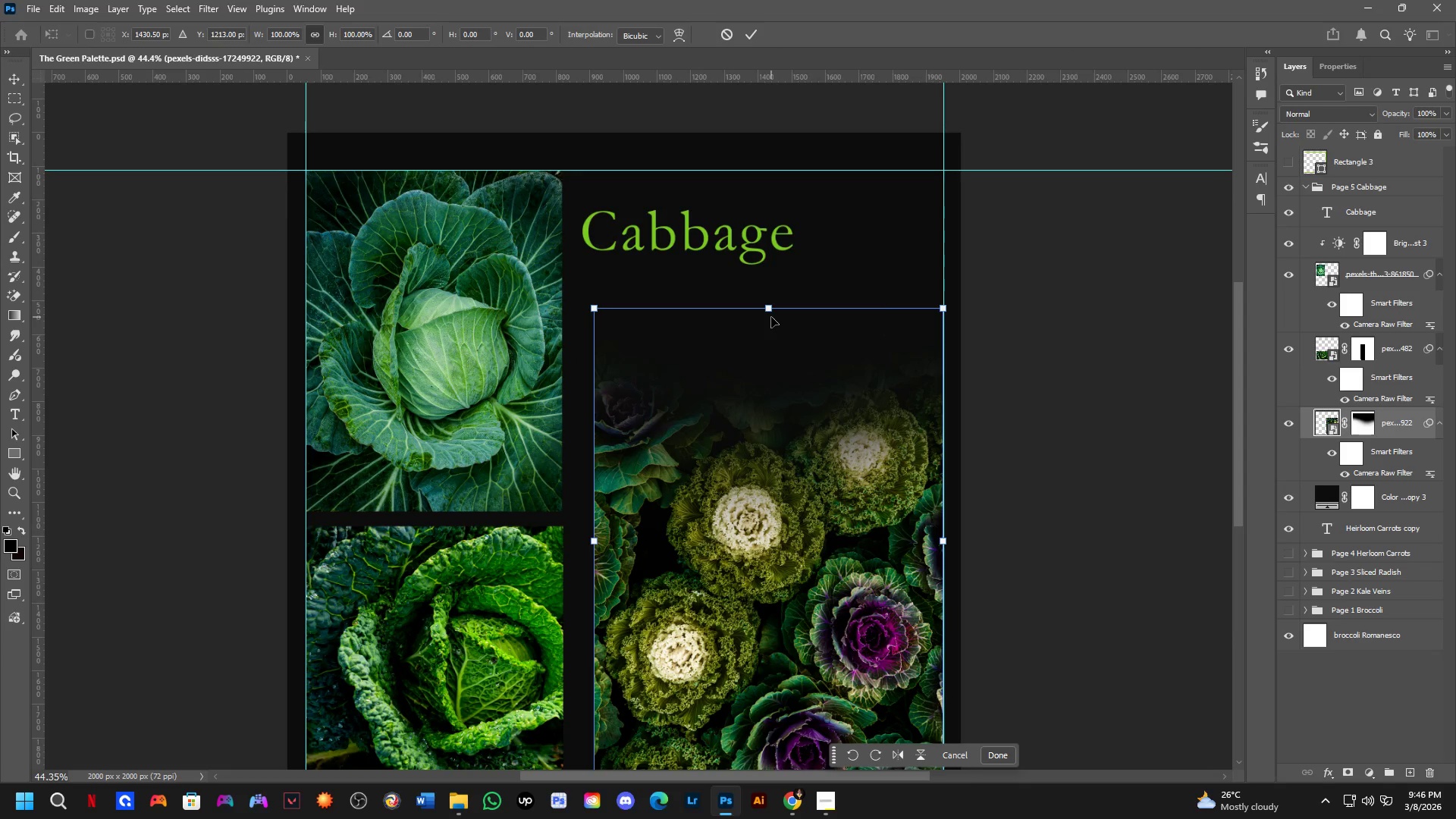 
left_click_drag(start_coordinate=[769, 309], to_coordinate=[758, 278])
 